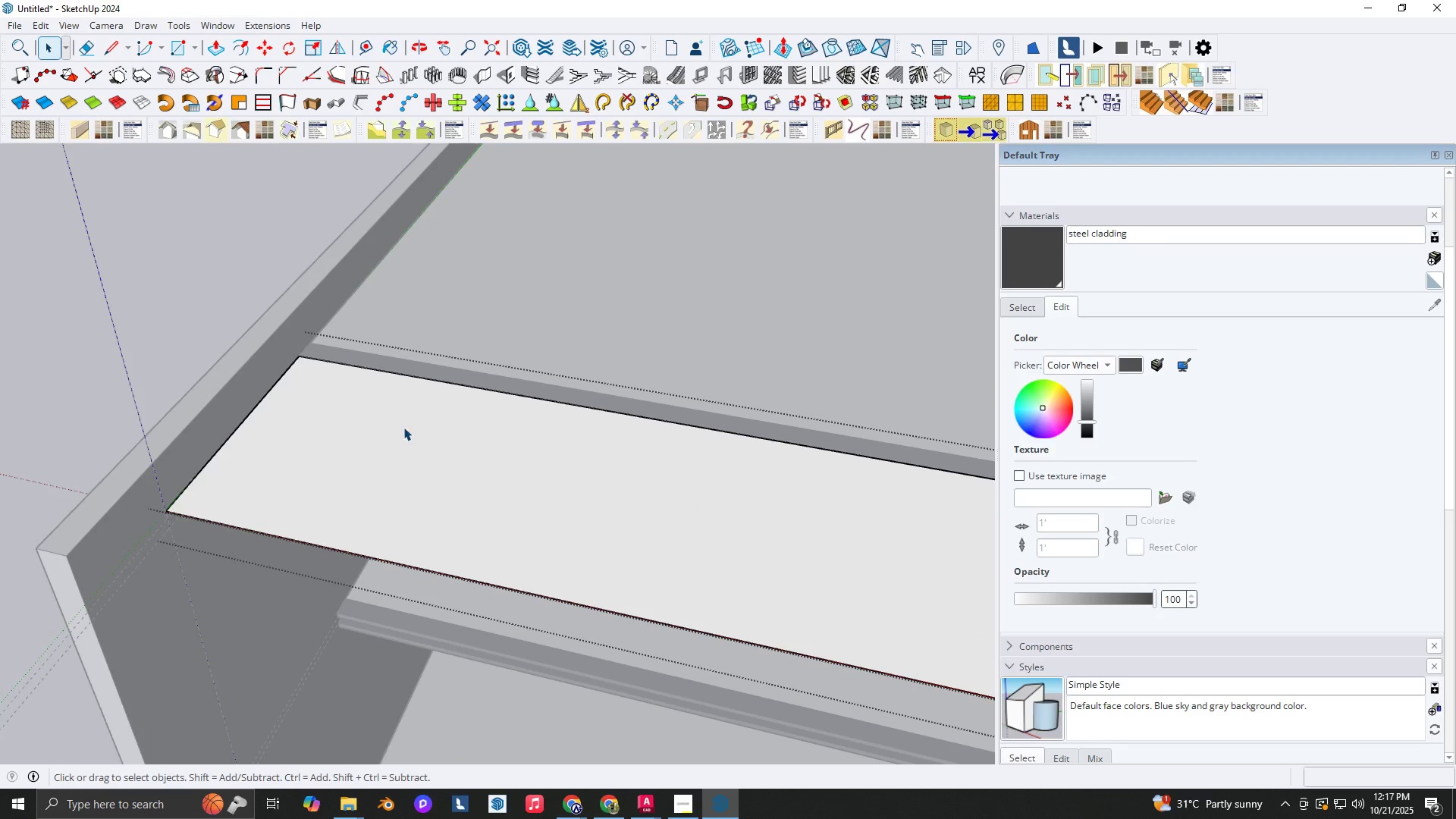 
scroll: coordinate [403, 427], scroll_direction: down, amount: 4.0
 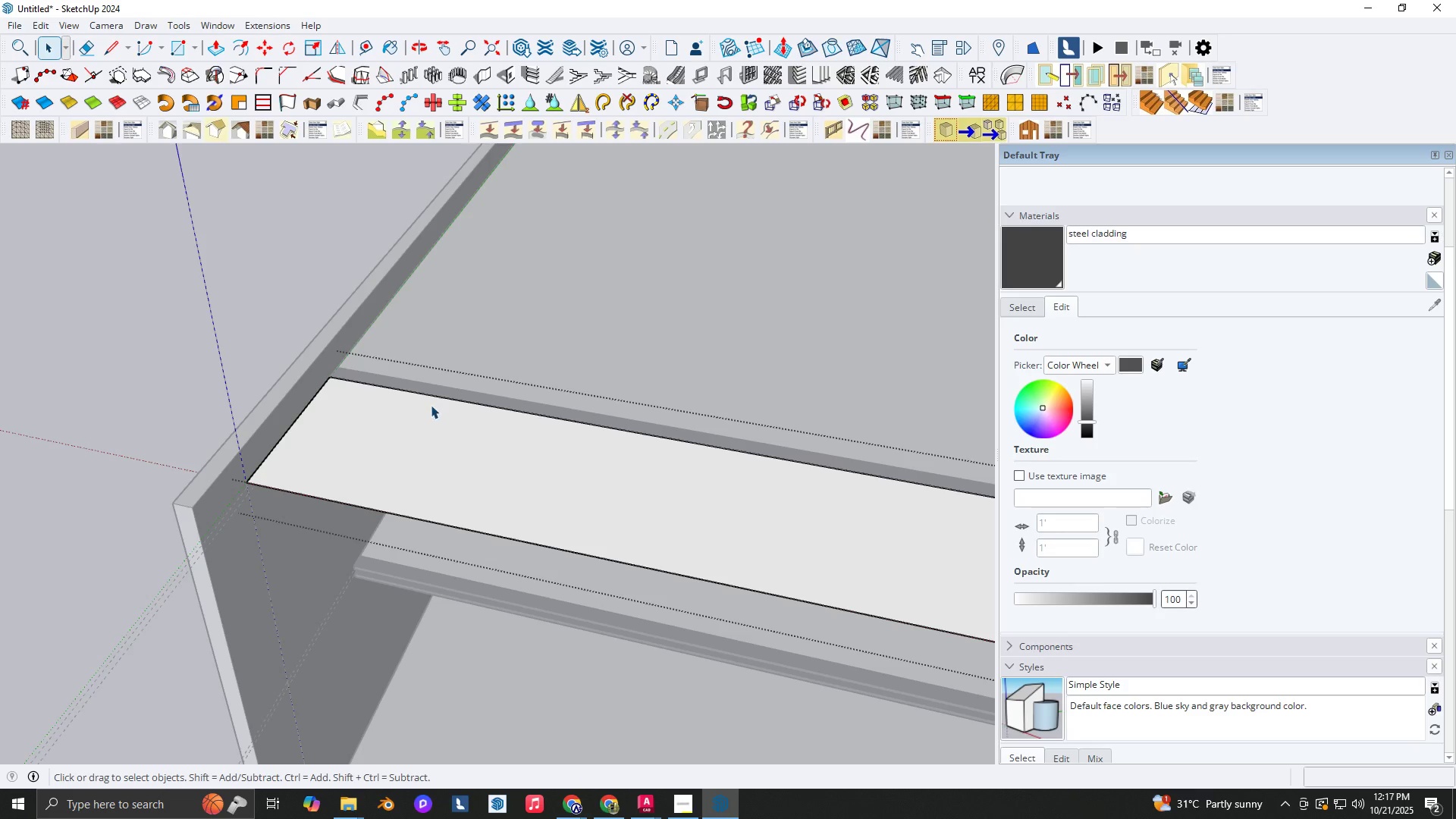 
key(Backquote)
 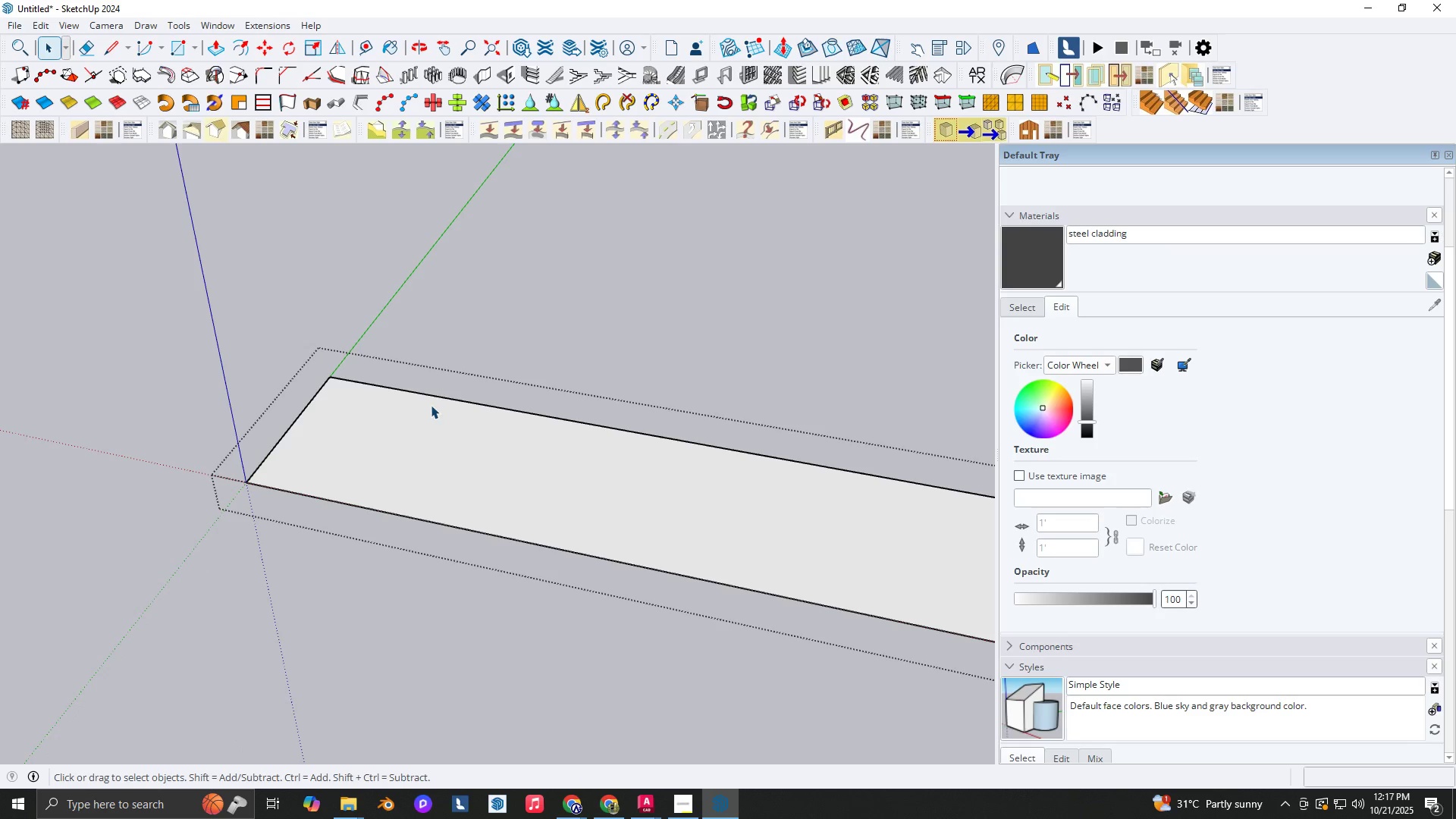 
key(E)
 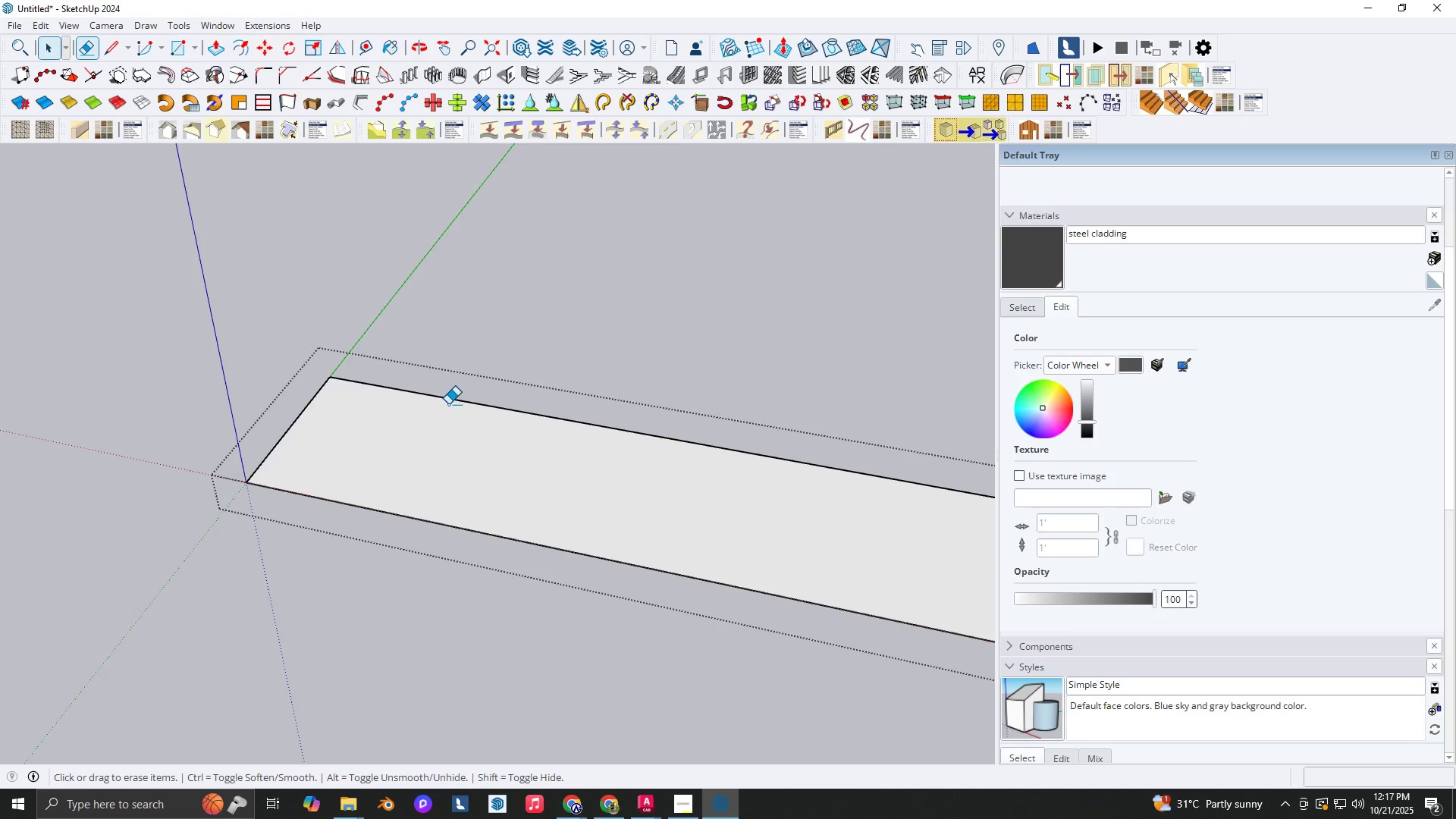 
left_click_drag(start_coordinate=[448, 404], to_coordinate=[458, 388])
 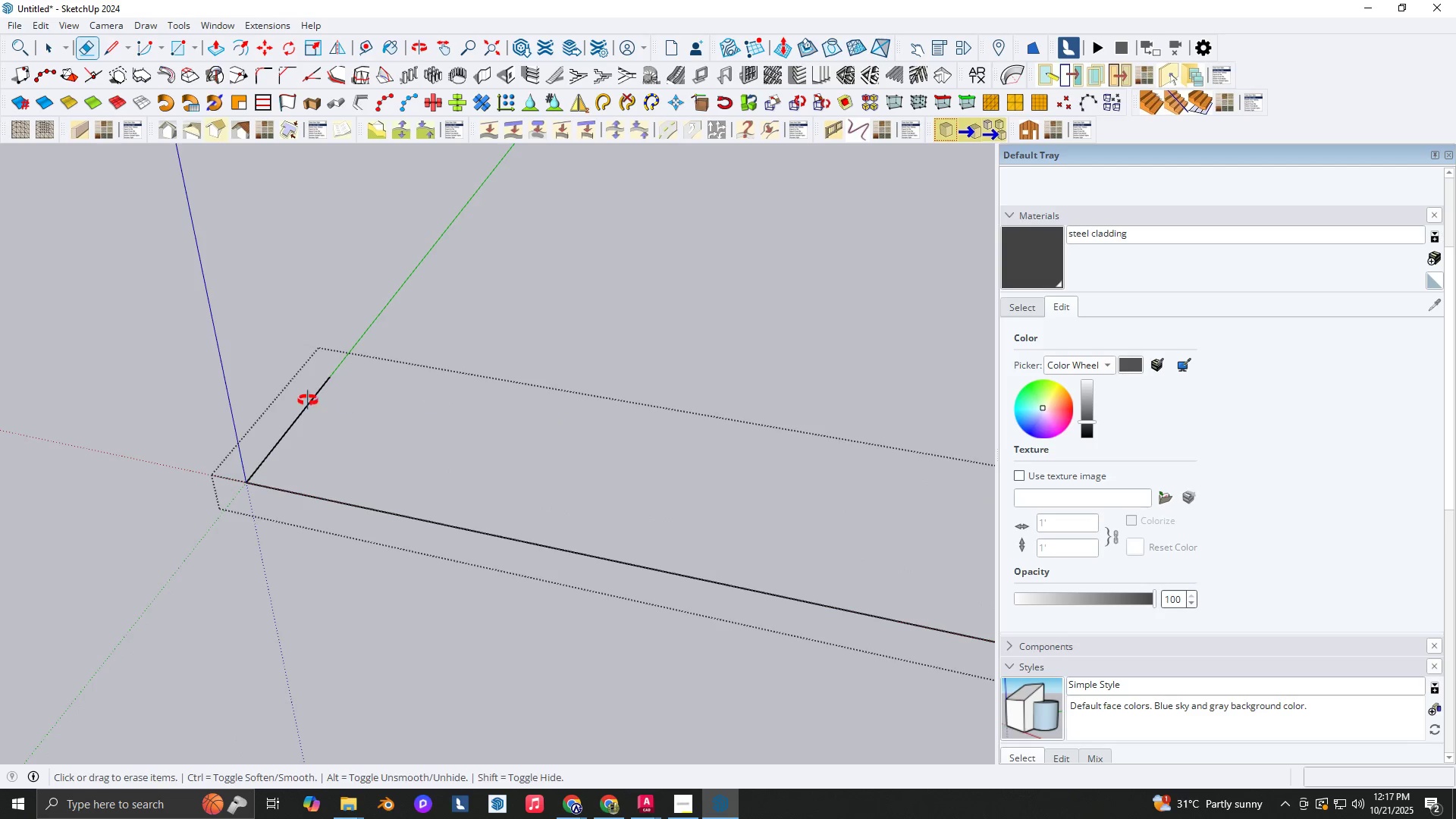 
scroll: coordinate [254, 372], scroll_direction: down, amount: 1.0
 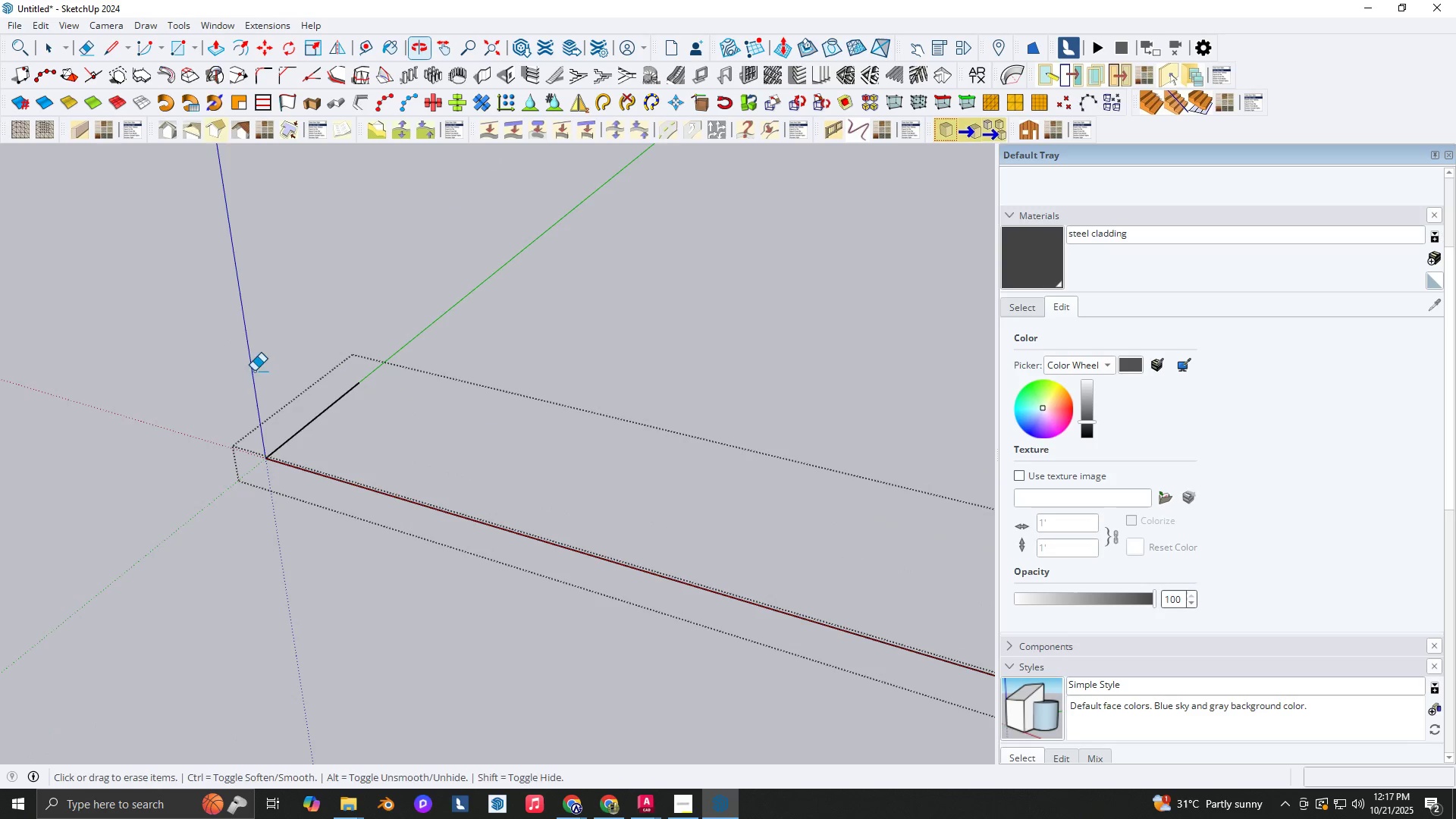 
key(Control+V)
 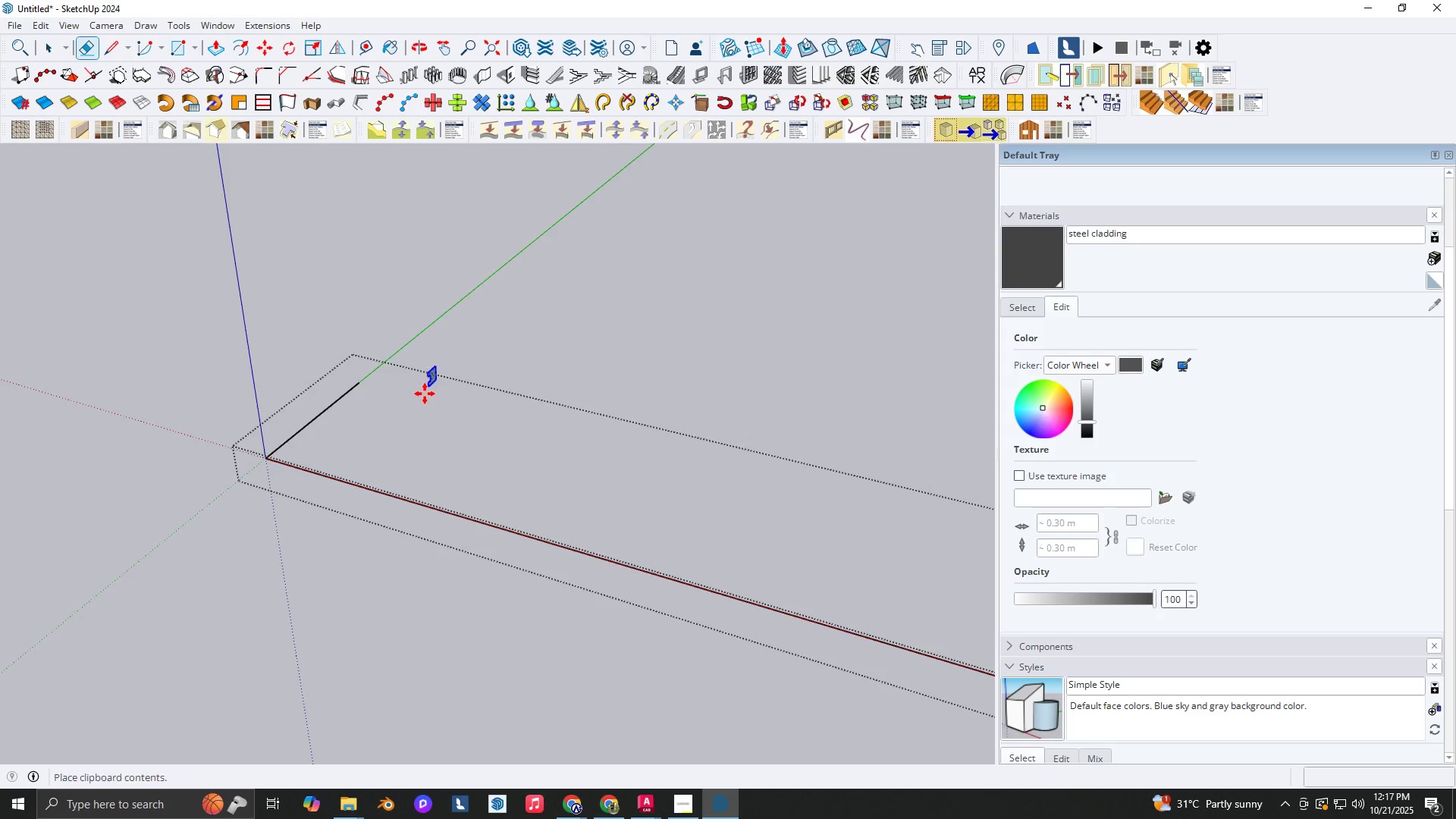 
scroll: coordinate [356, 400], scroll_direction: up, amount: 2.0
 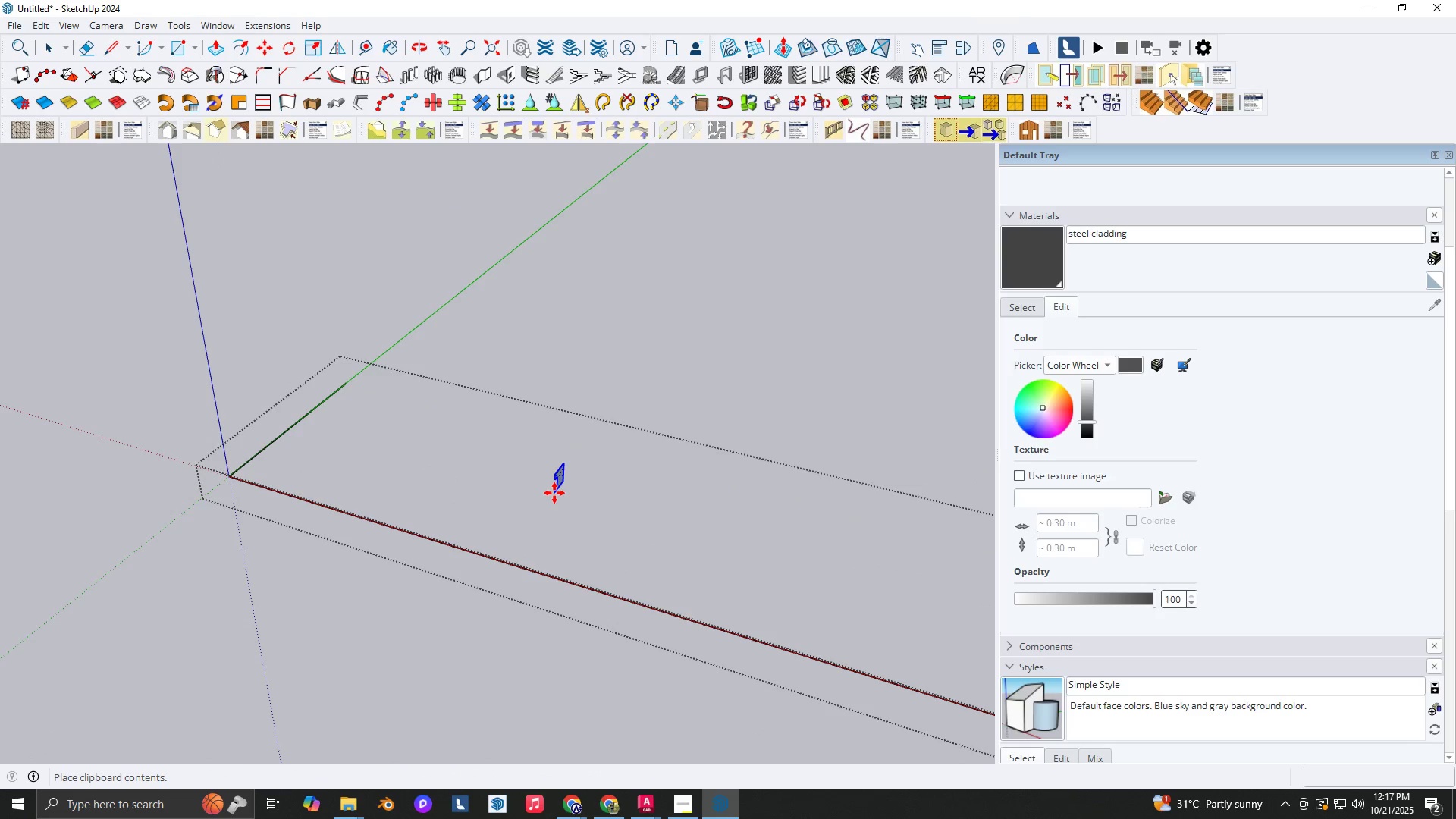 
left_click([554, 493])
 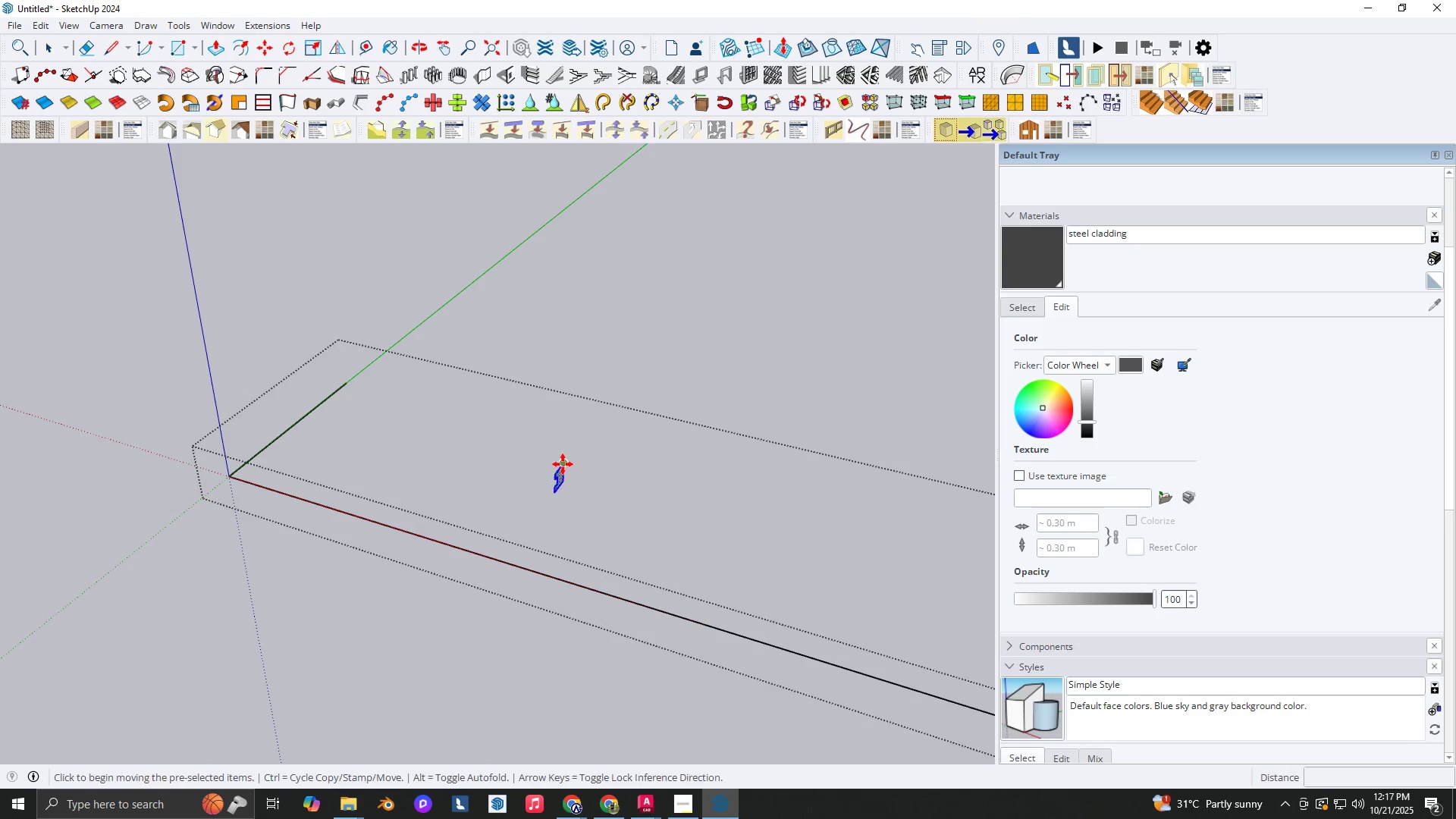 
scroll: coordinate [563, 467], scroll_direction: up, amount: 6.0
 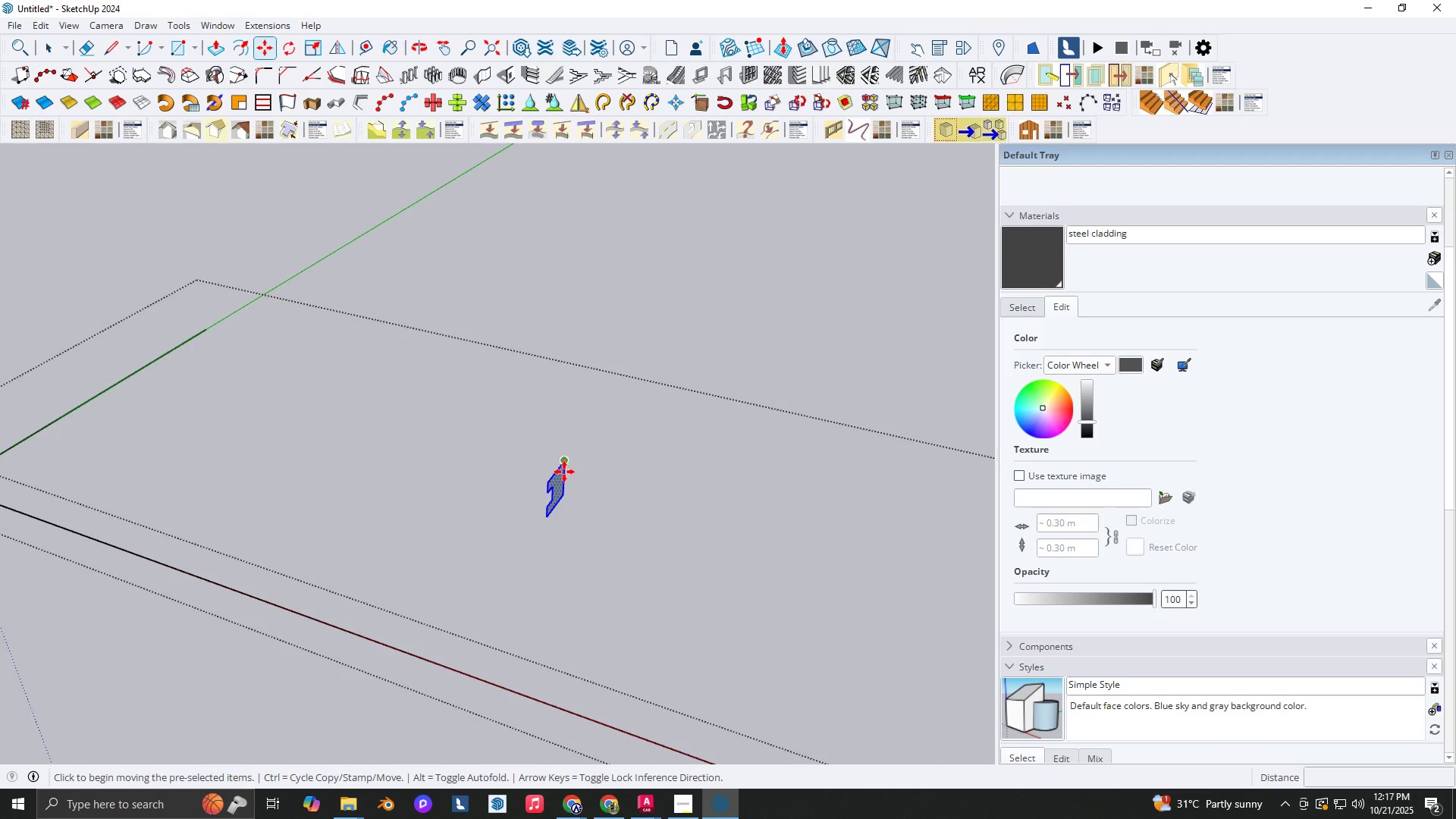 
key(Space)
 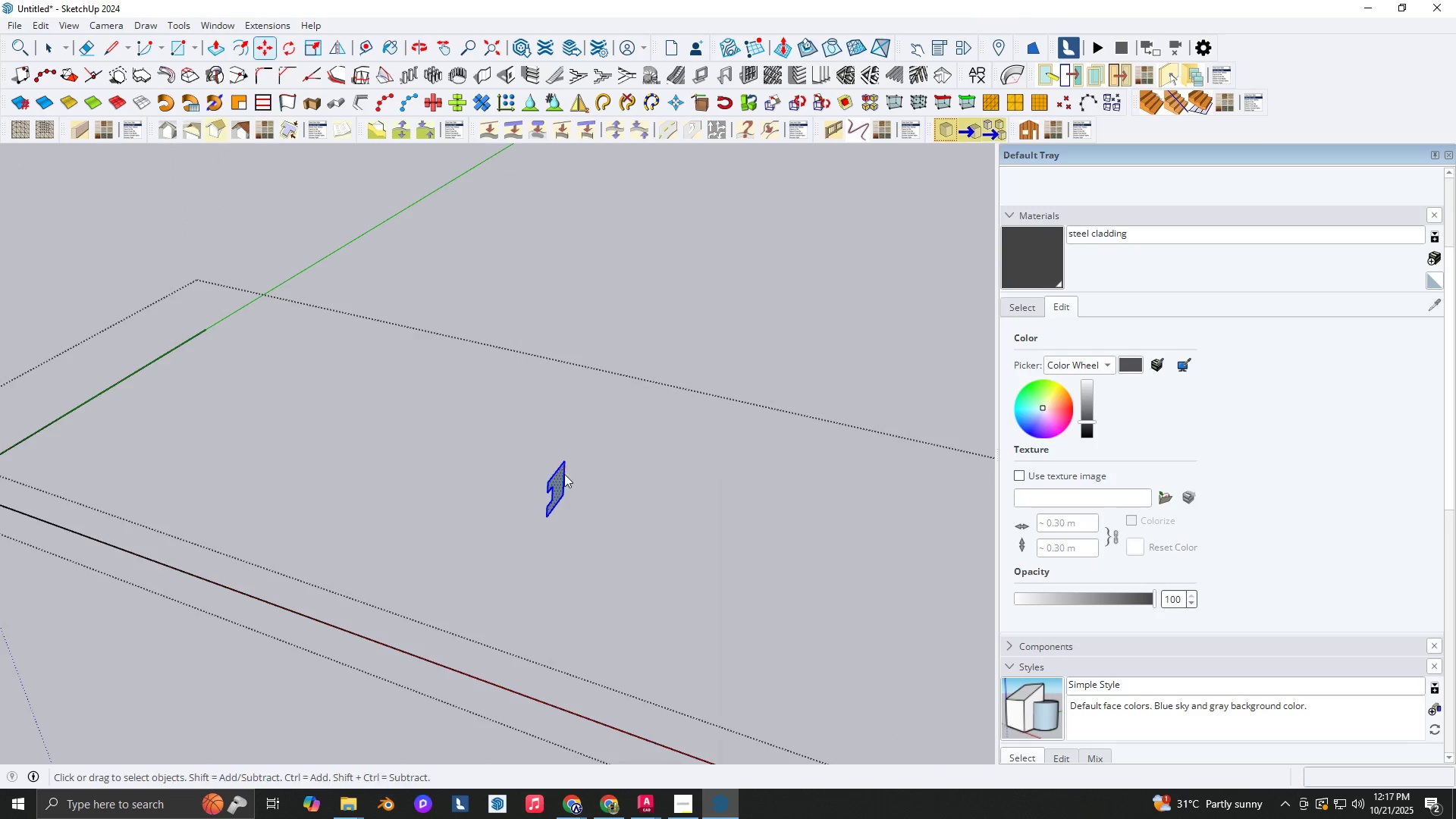 
right_click([564, 474])
 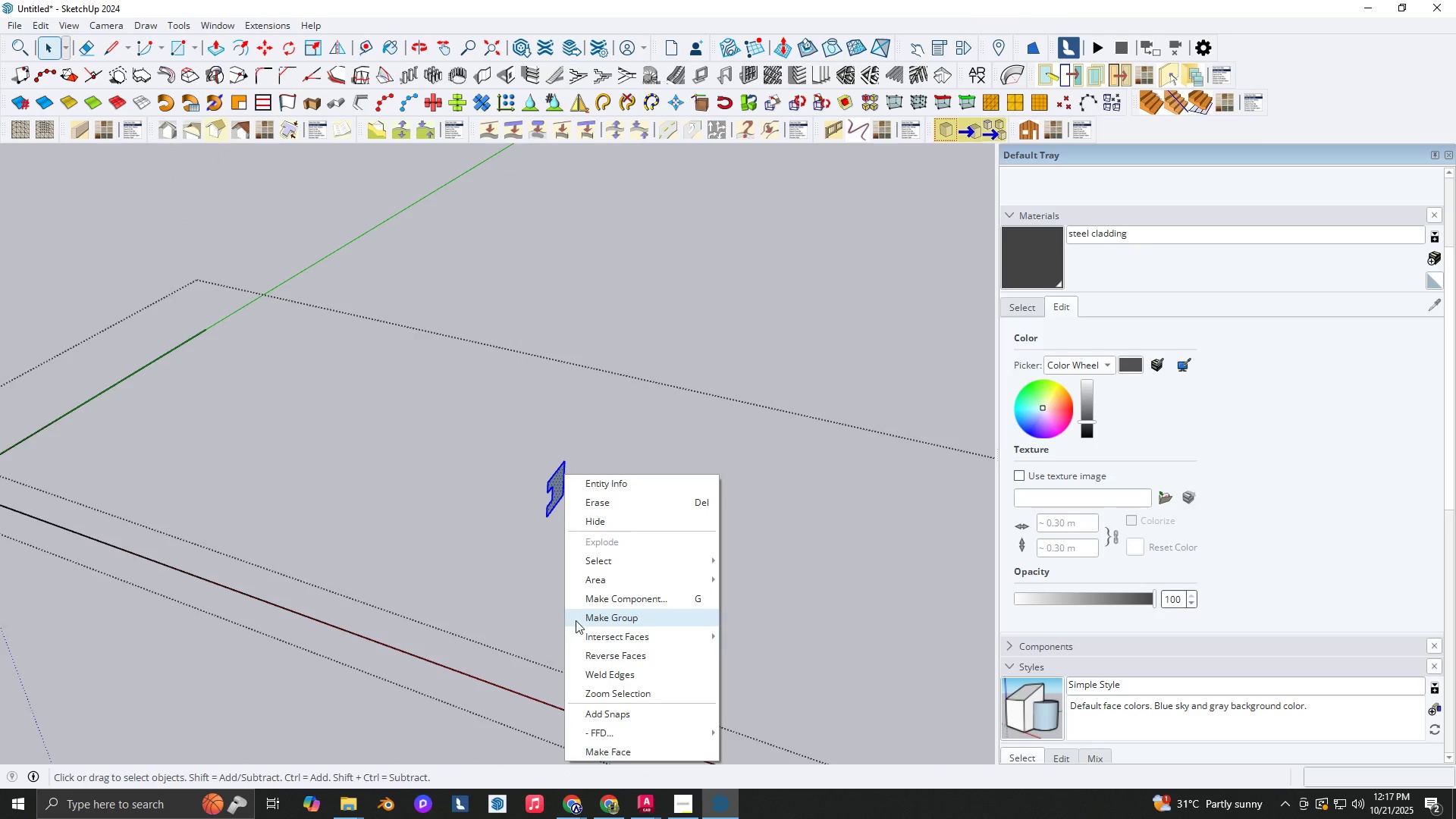 
left_click([582, 620])
 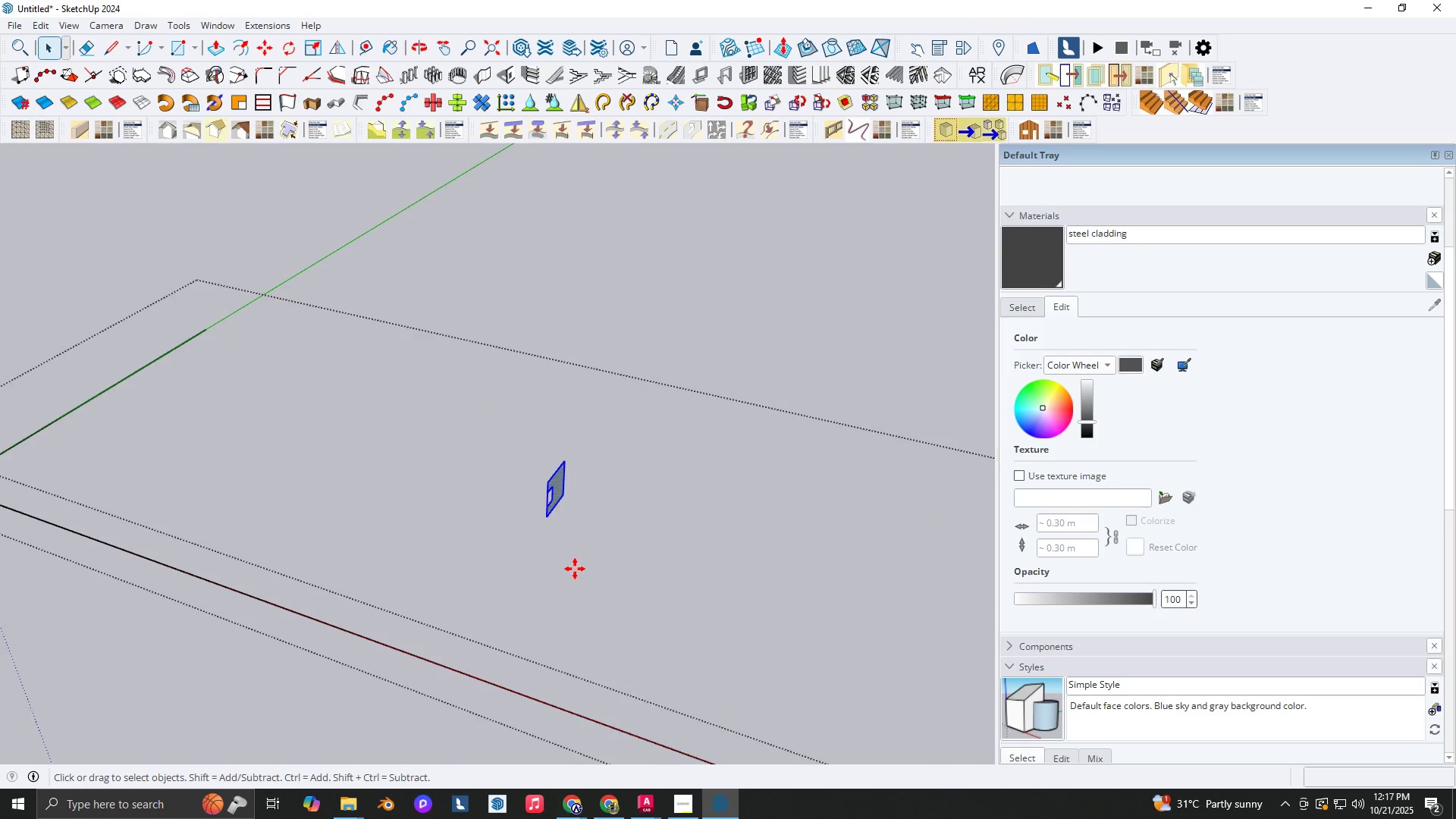 
type(mn)
 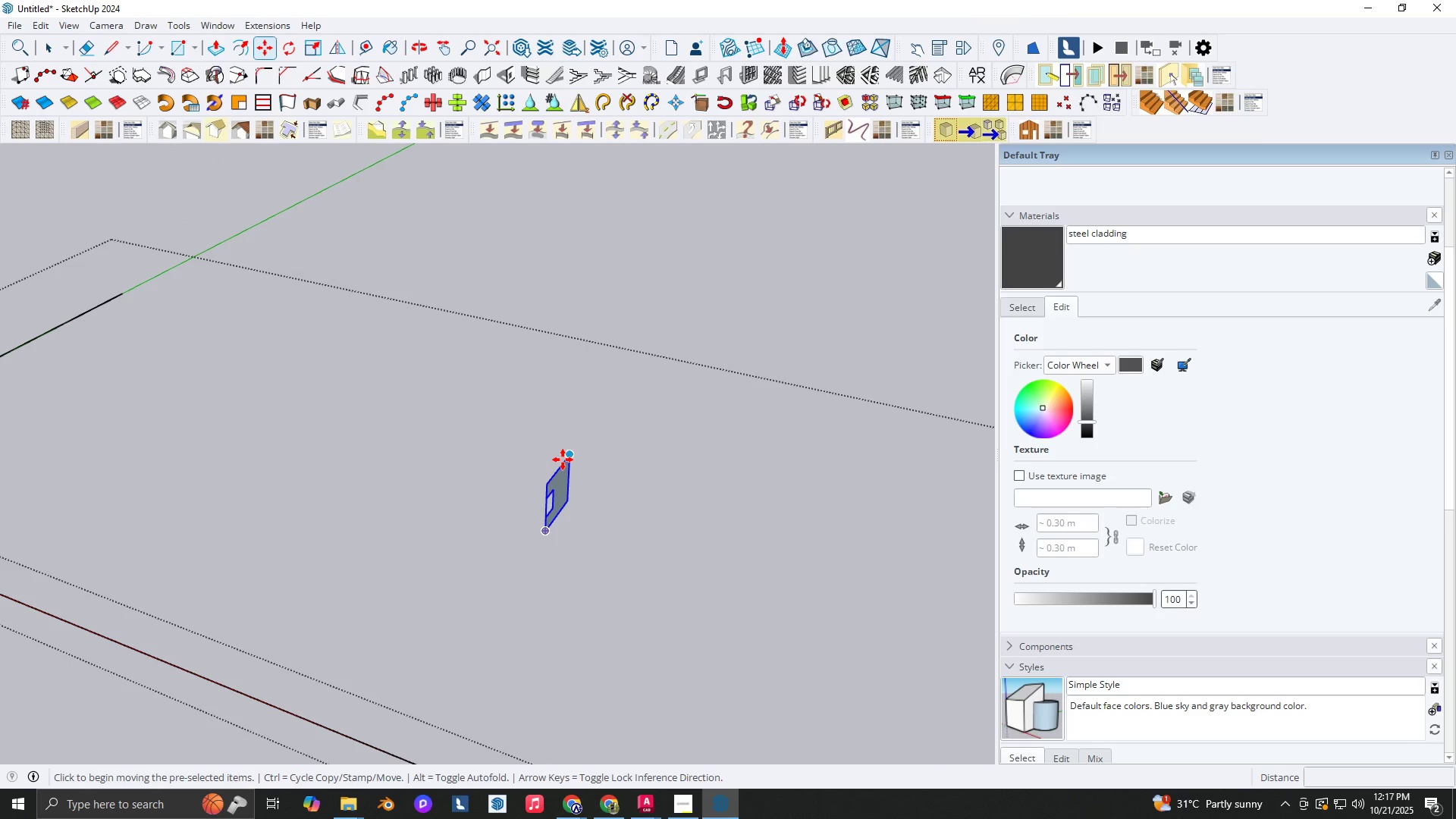 
scroll: coordinate [563, 466], scroll_direction: up, amount: 4.0
 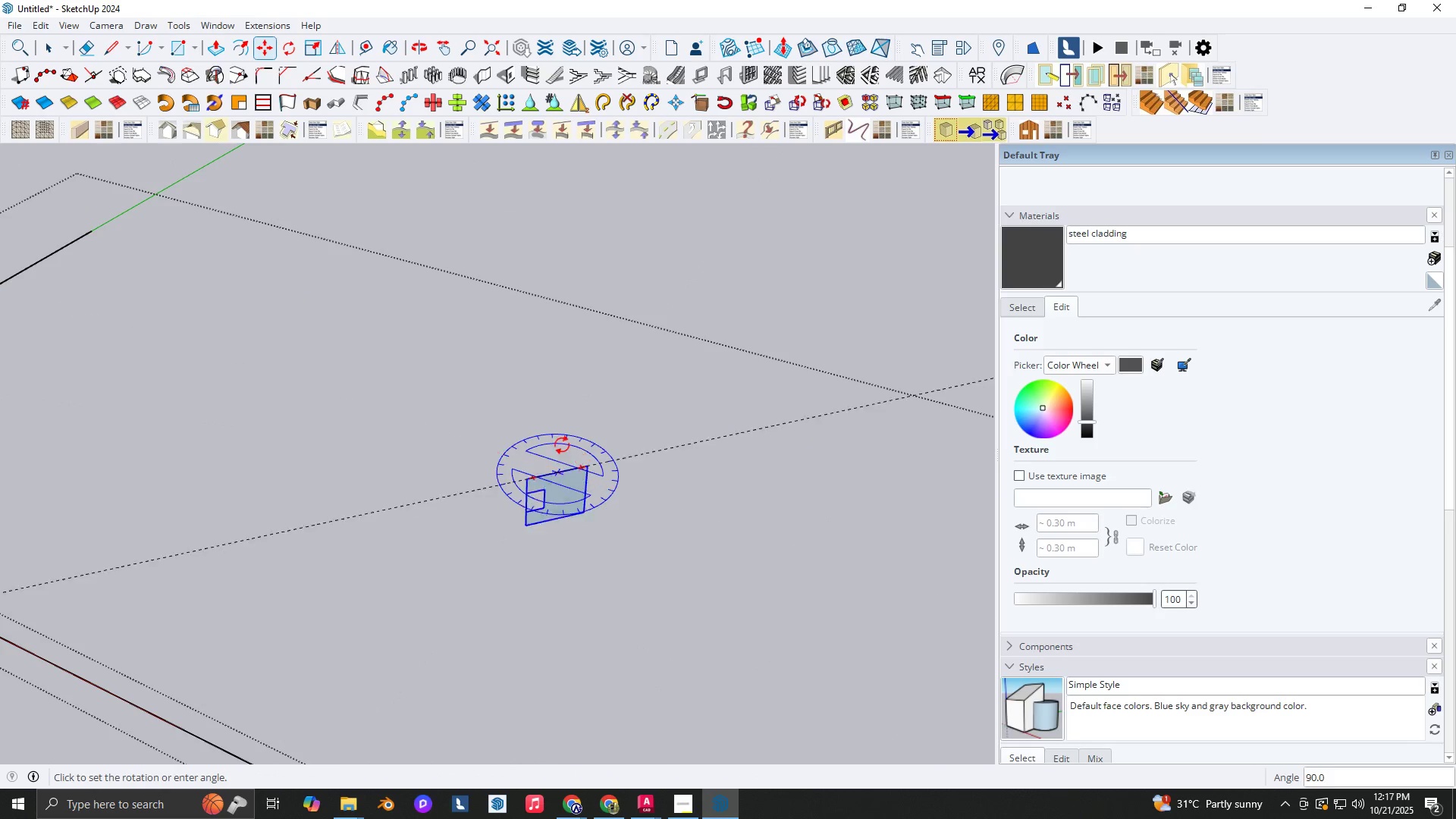 
left_click_drag(start_coordinate=[503, 454], to_coordinate=[507, 455])
 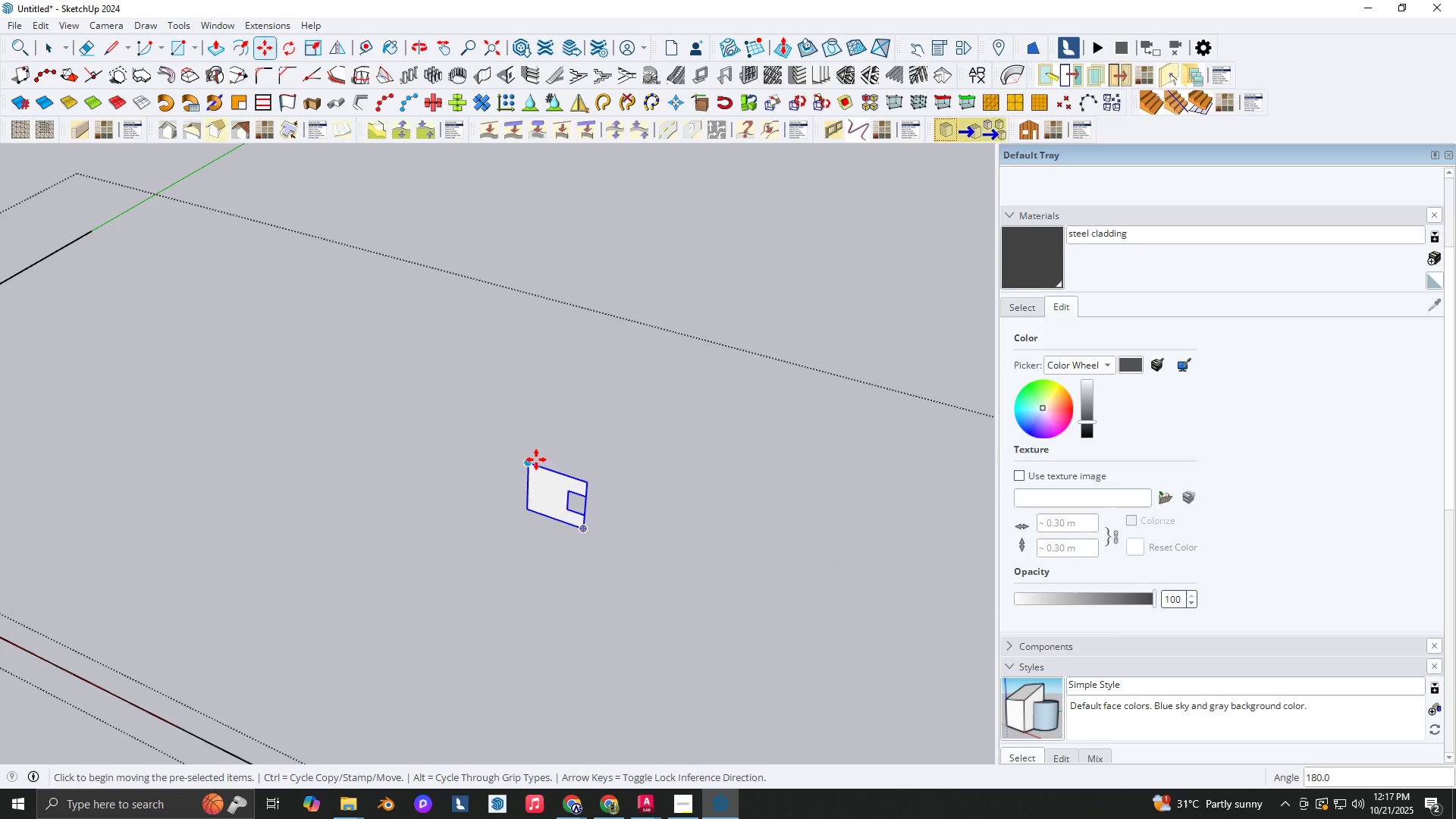 
left_click([536, 460])
 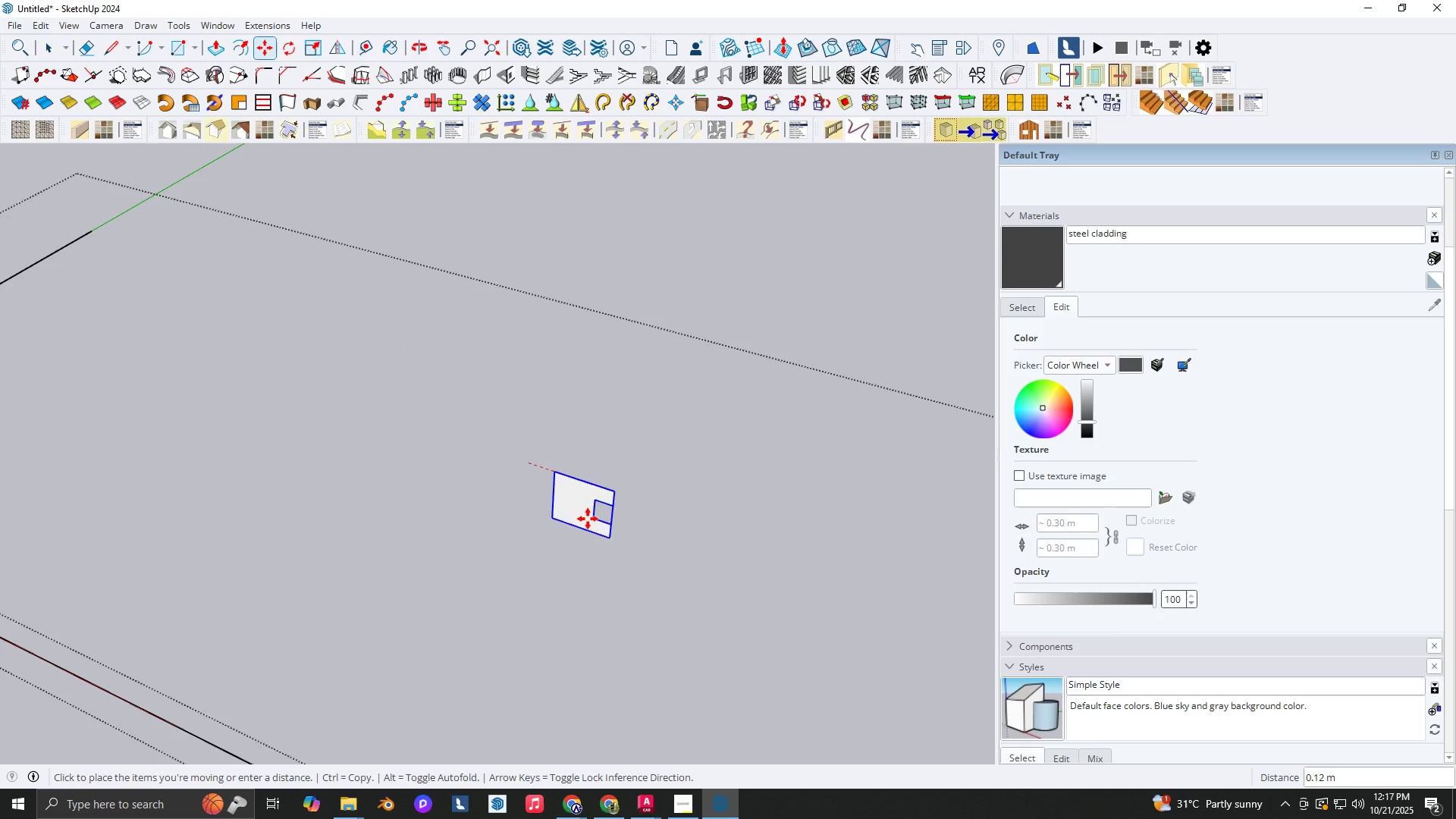 
key(Shift+ShiftLeft)
 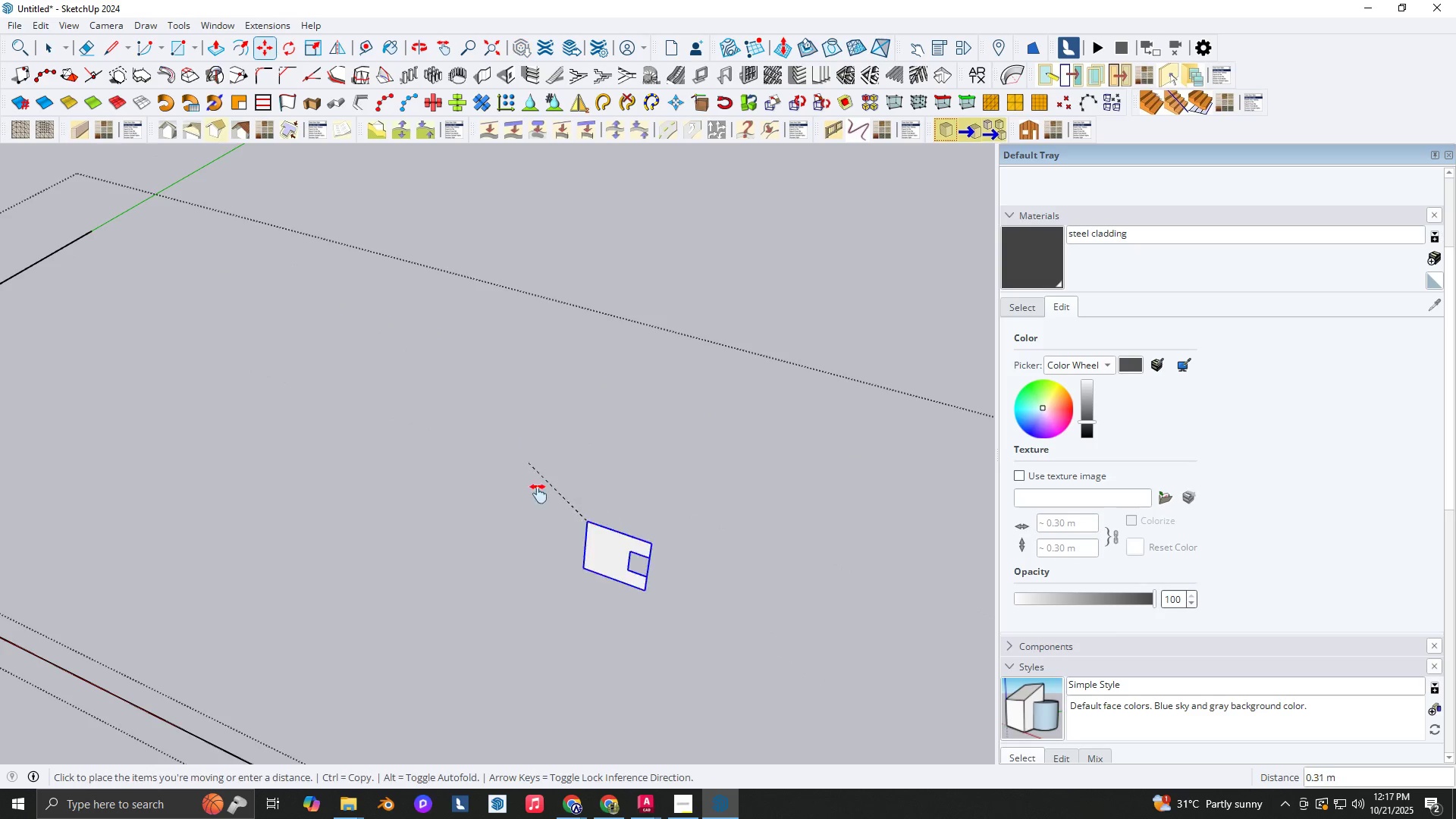 
scroll: coordinate [251, 430], scroll_direction: down, amount: 13.0
 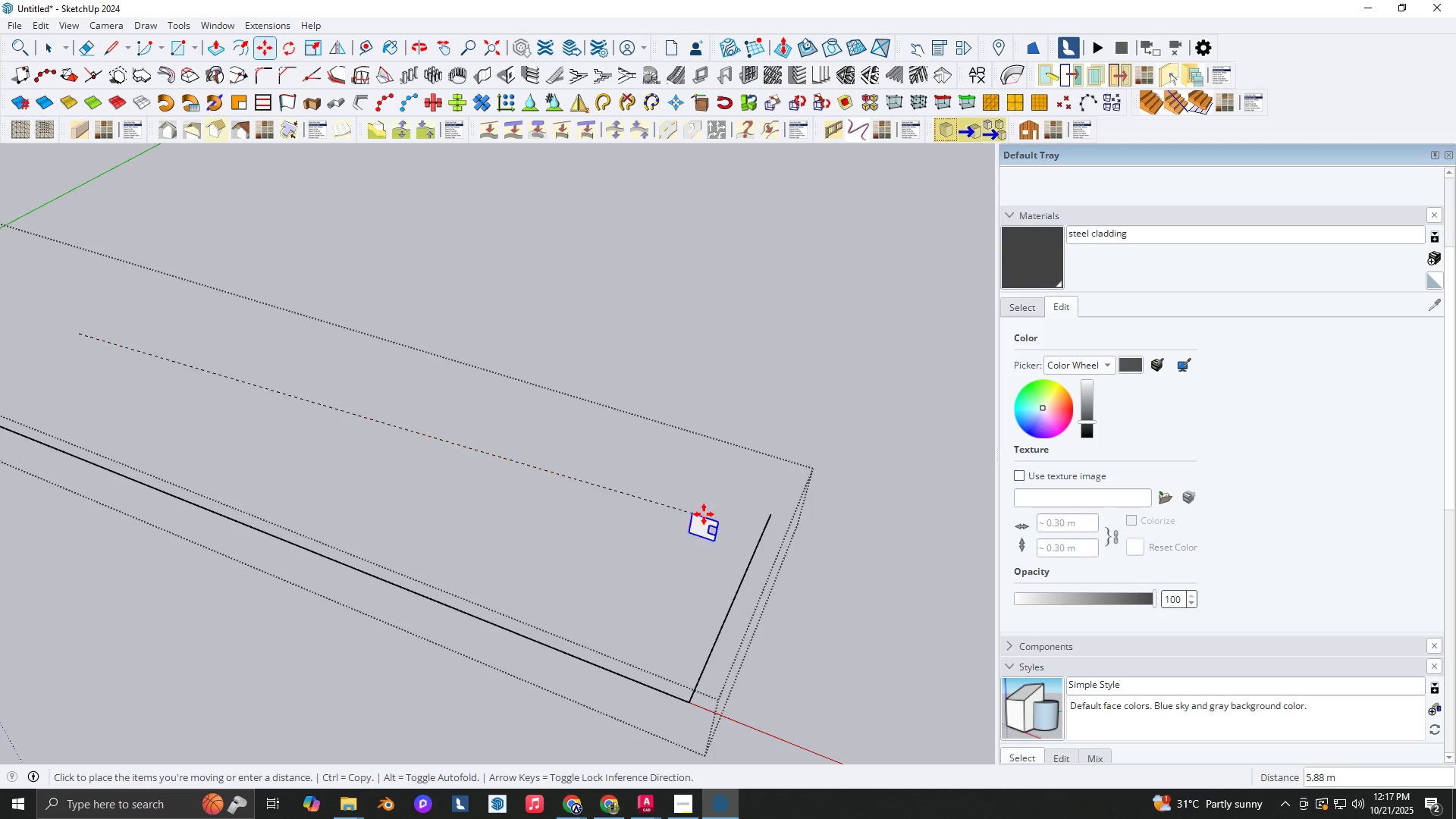 
key(Shift+ShiftLeft)
 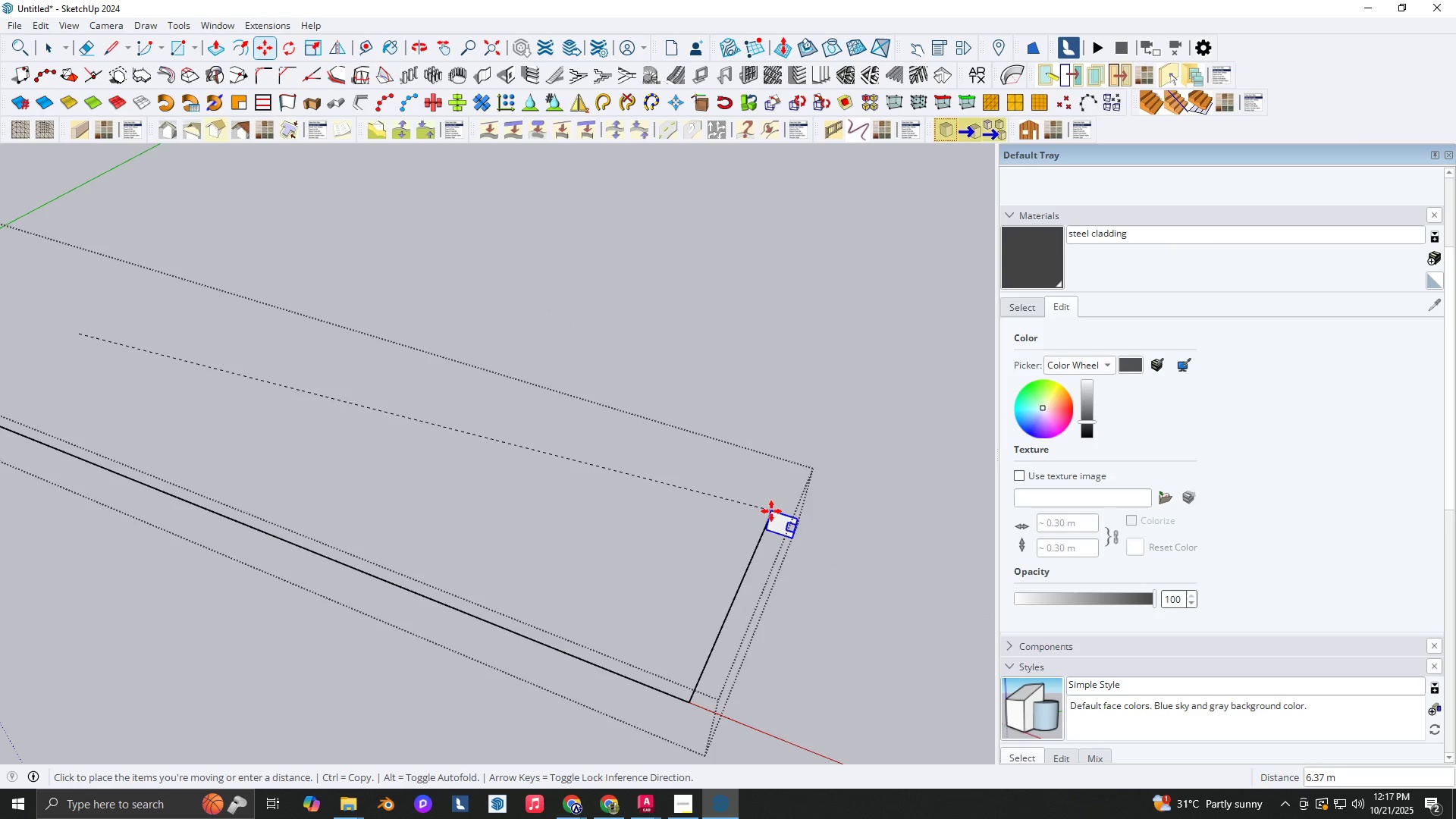 
scroll: coordinate [770, 510], scroll_direction: up, amount: 26.0
 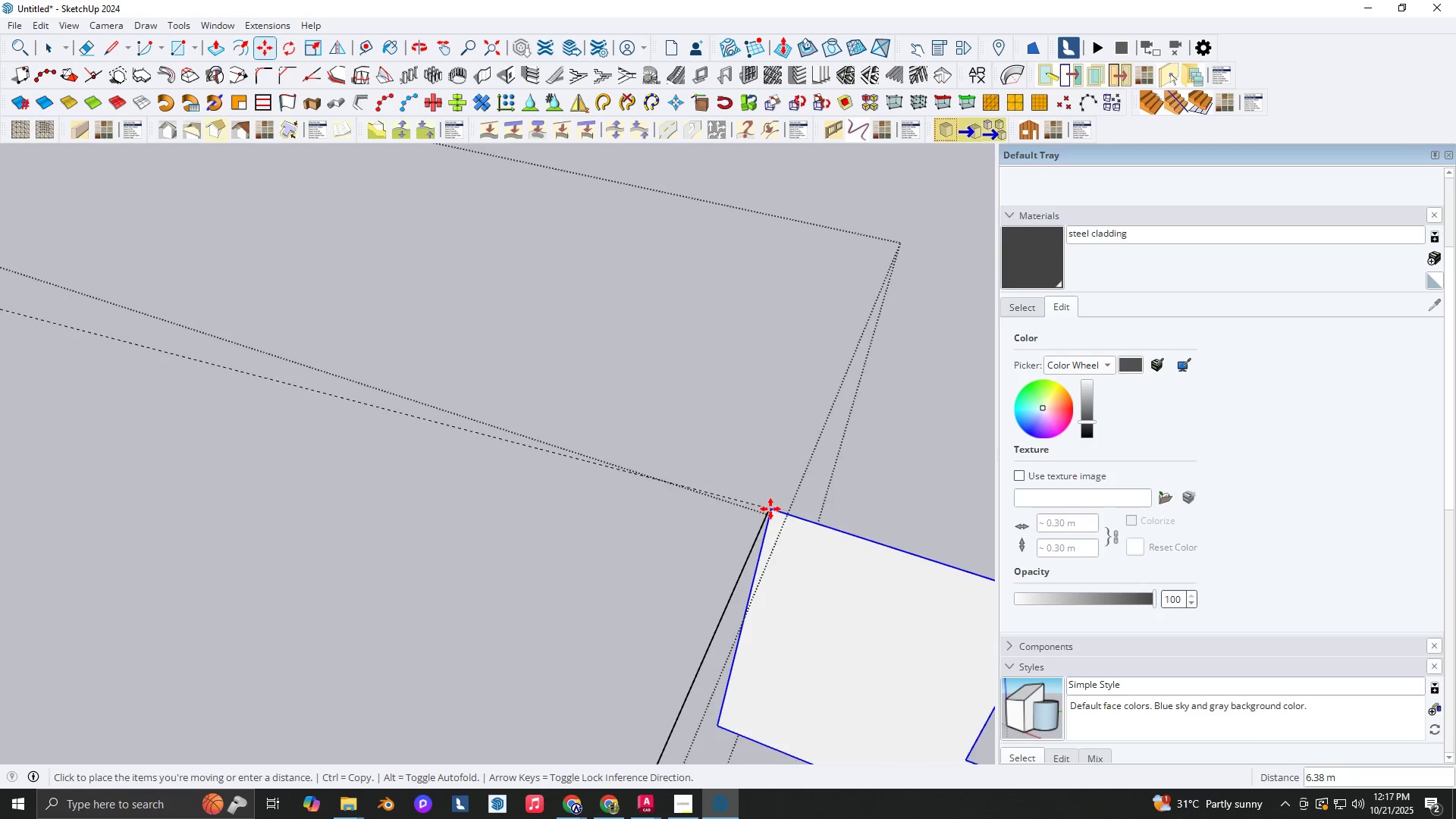 
key(Control+ControlLeft)
 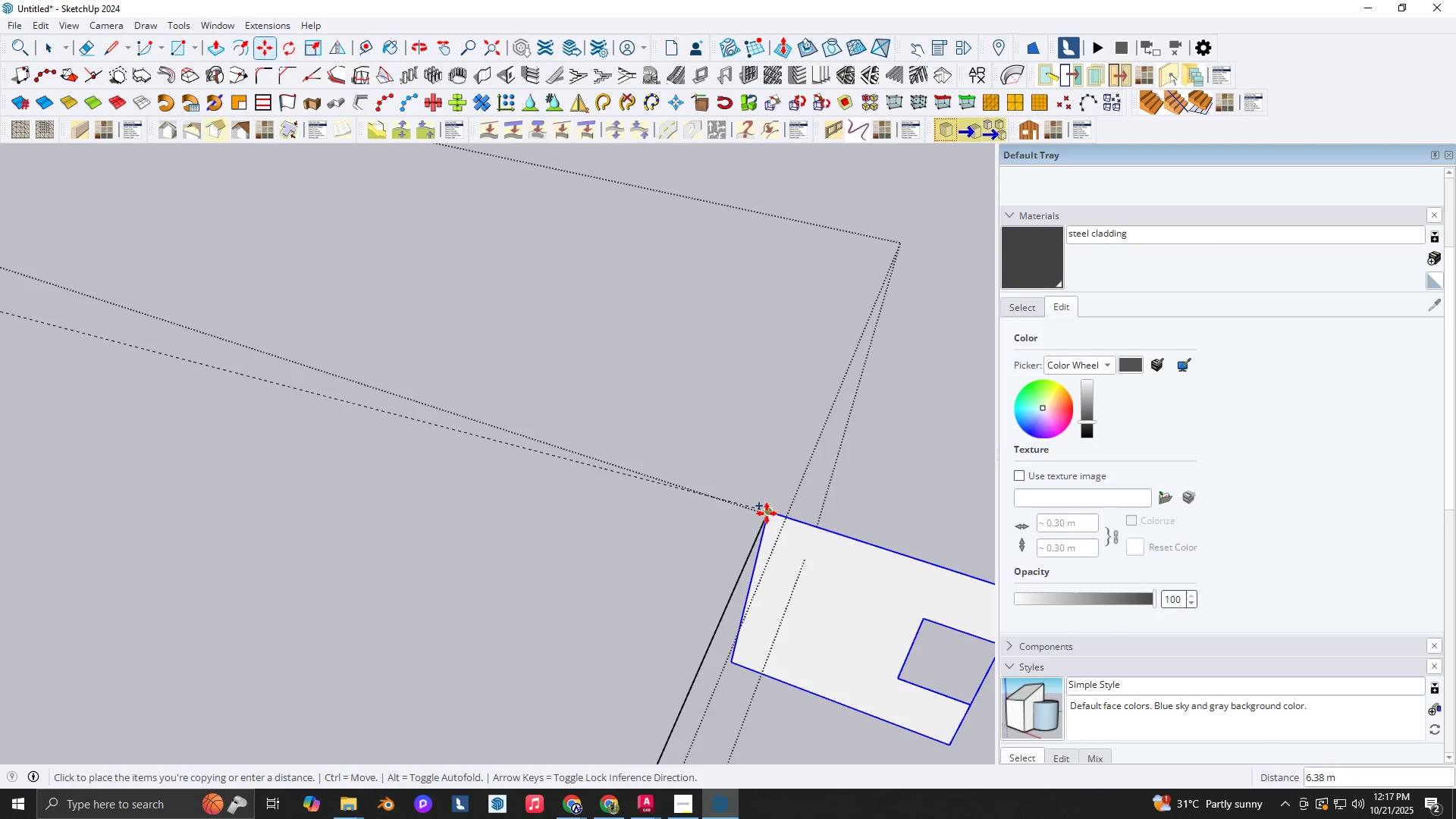 
left_click([767, 513])
 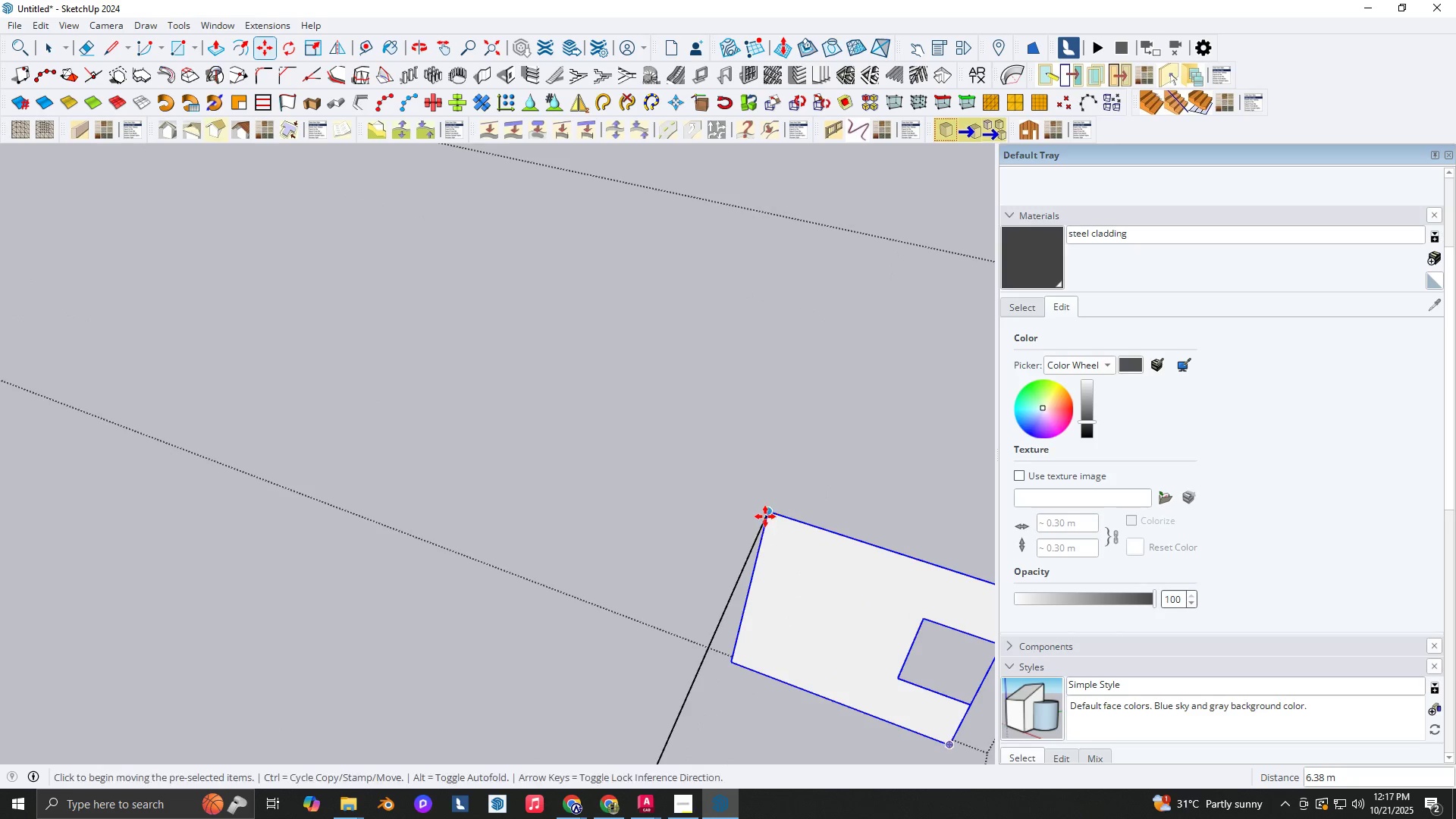 
scroll: coordinate [422, 455], scroll_direction: down, amount: 25.0
 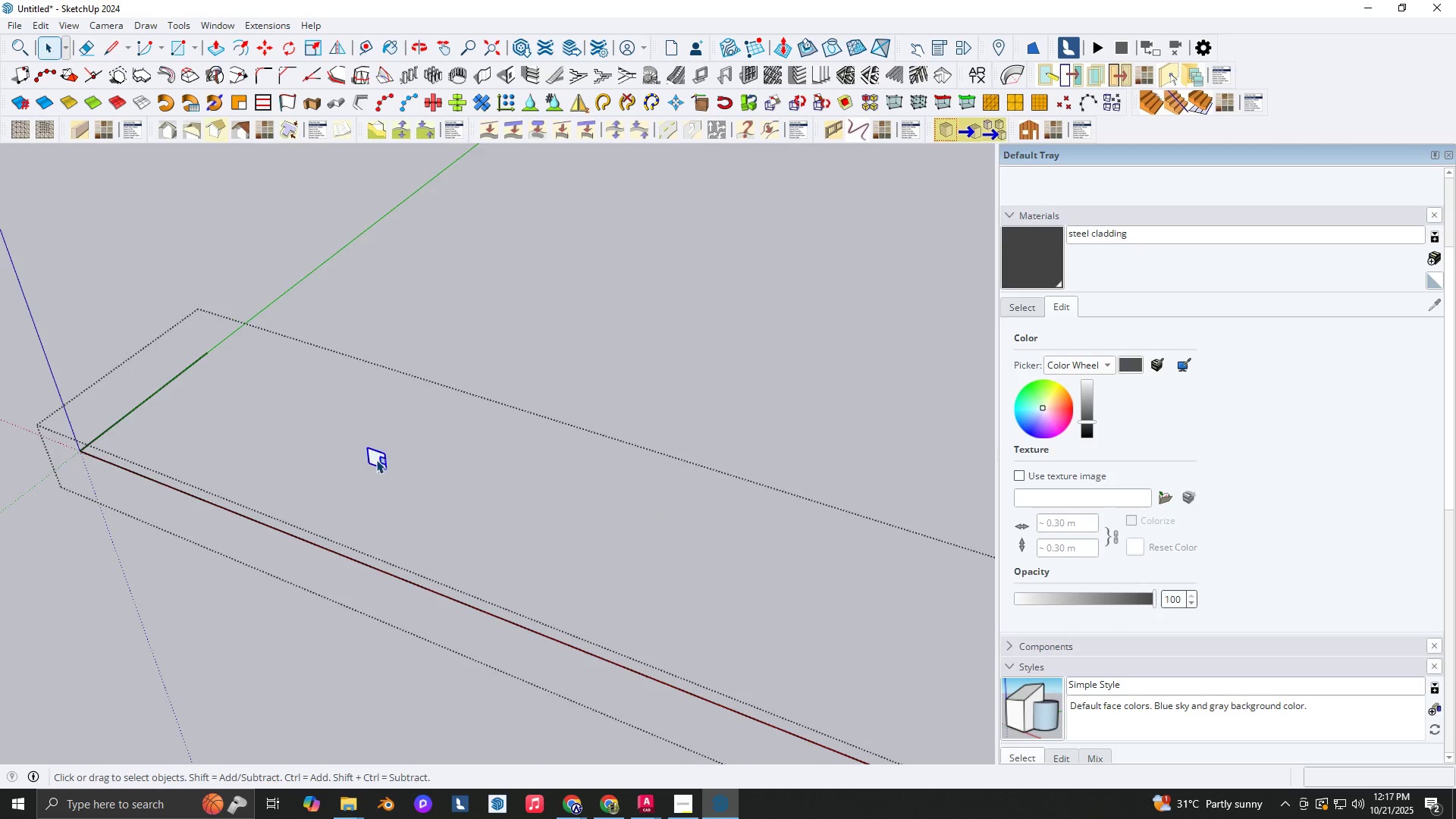 
key(Space)
 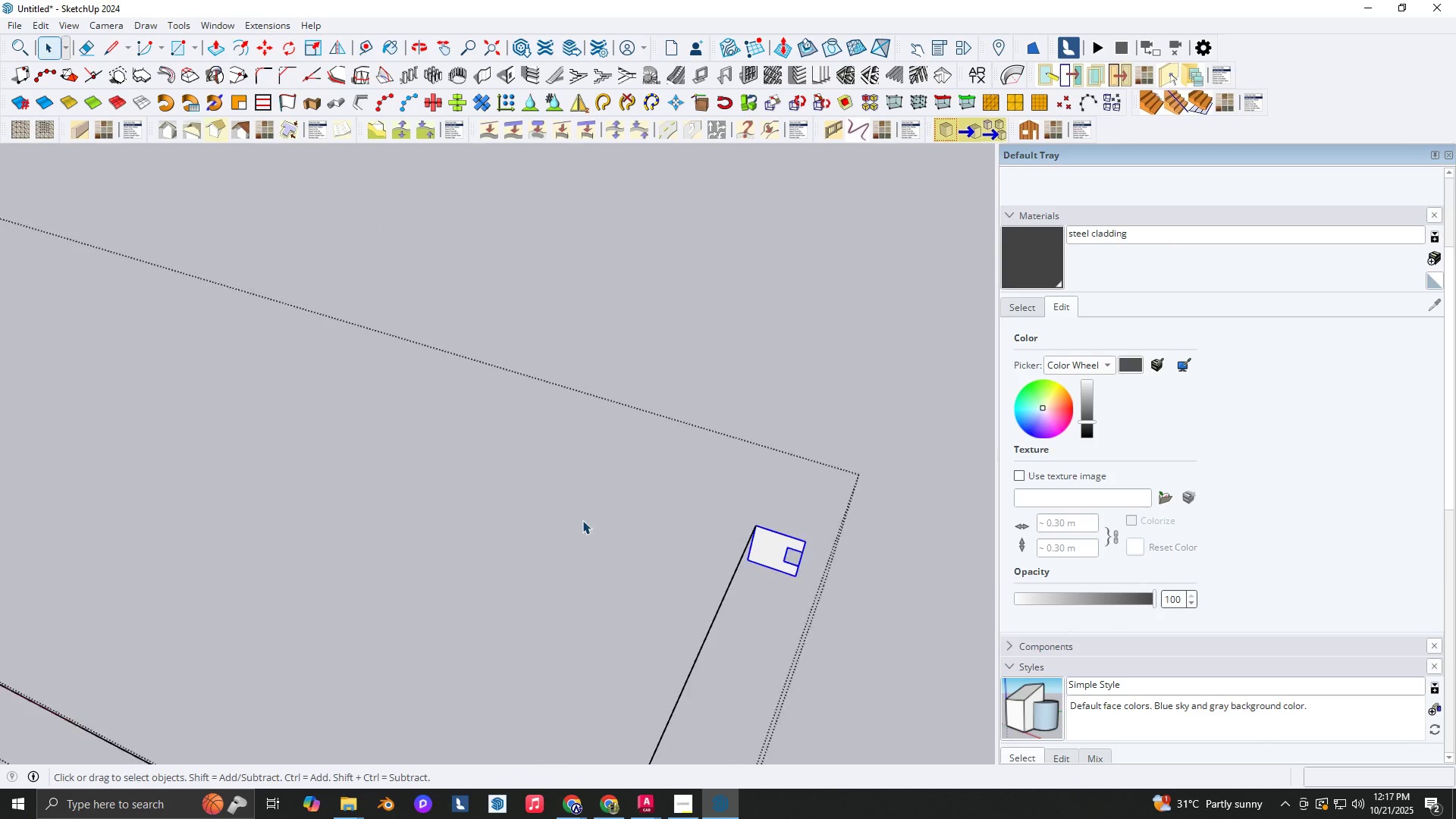 
key(Shift+ShiftLeft)
 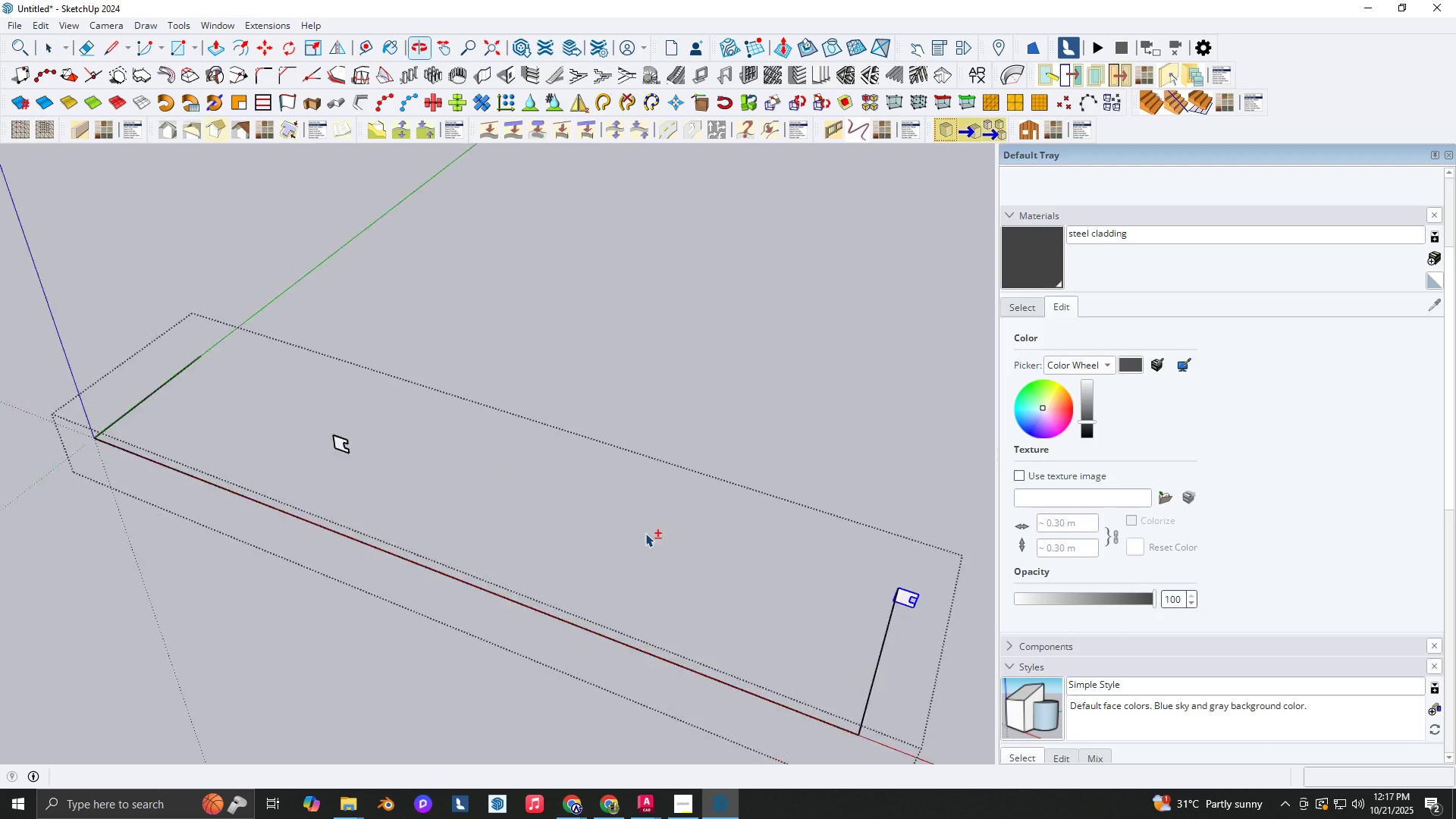 
key(Space)
 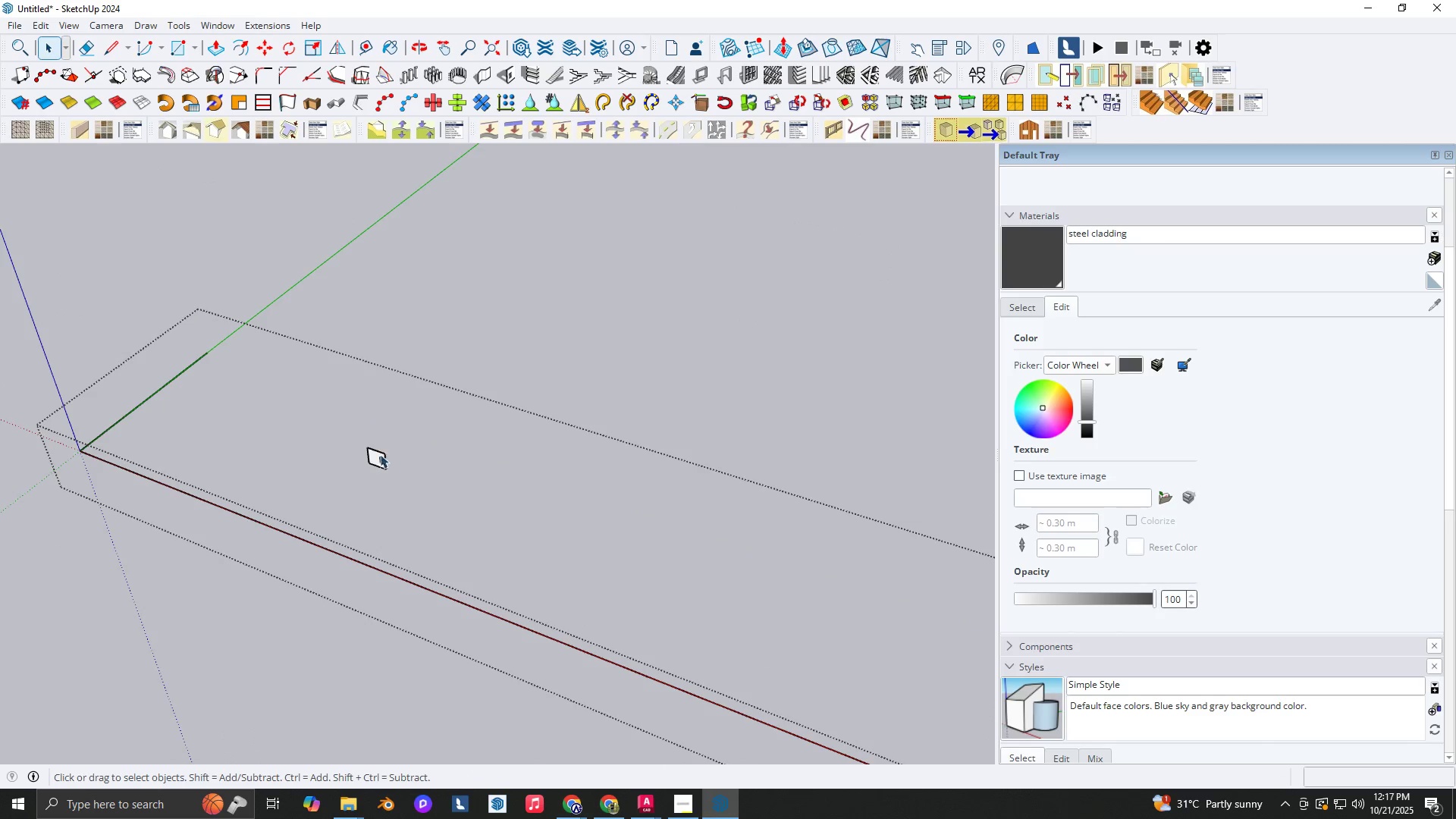 
left_click([376, 454])
 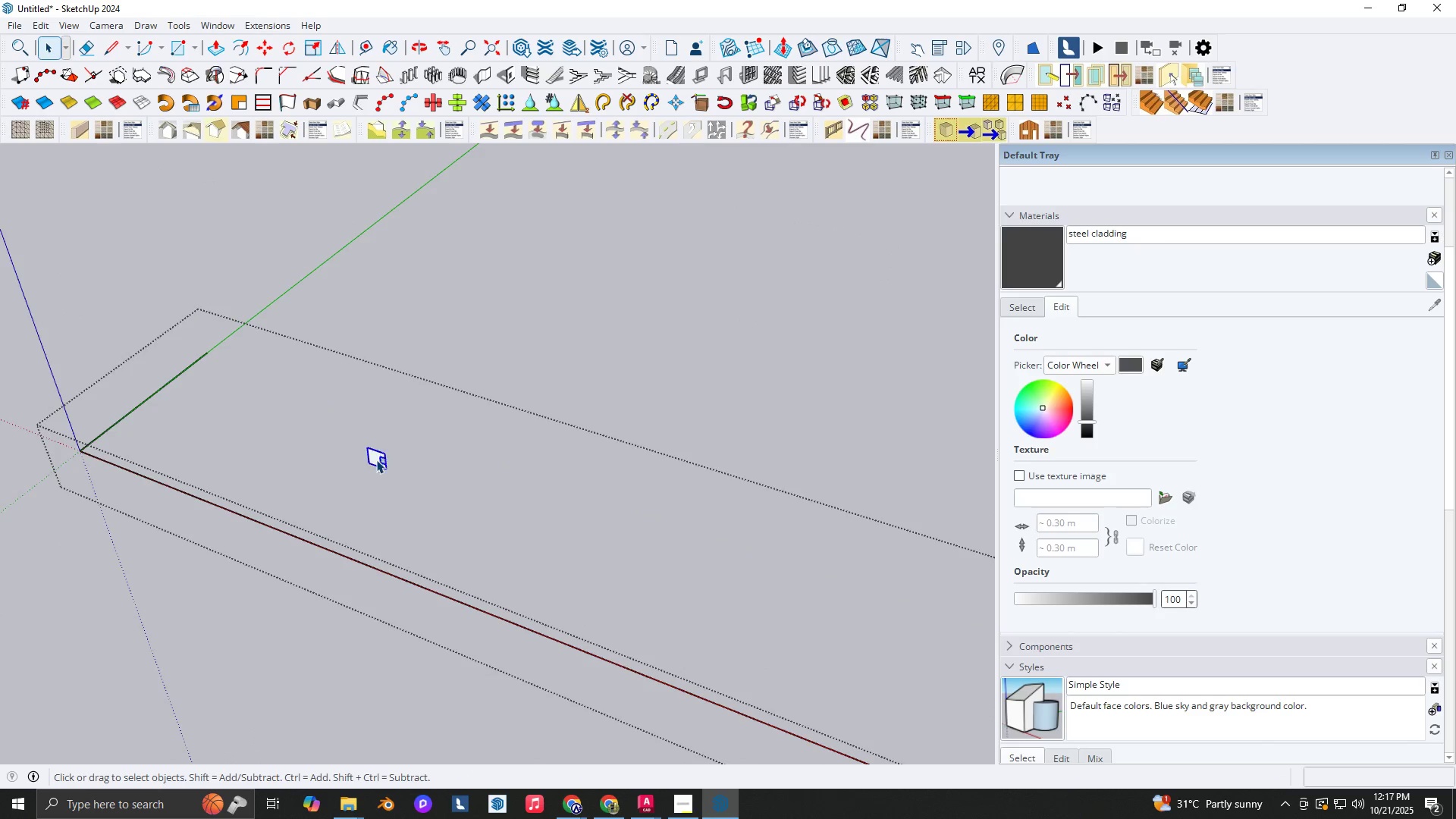 
key(Delete)
 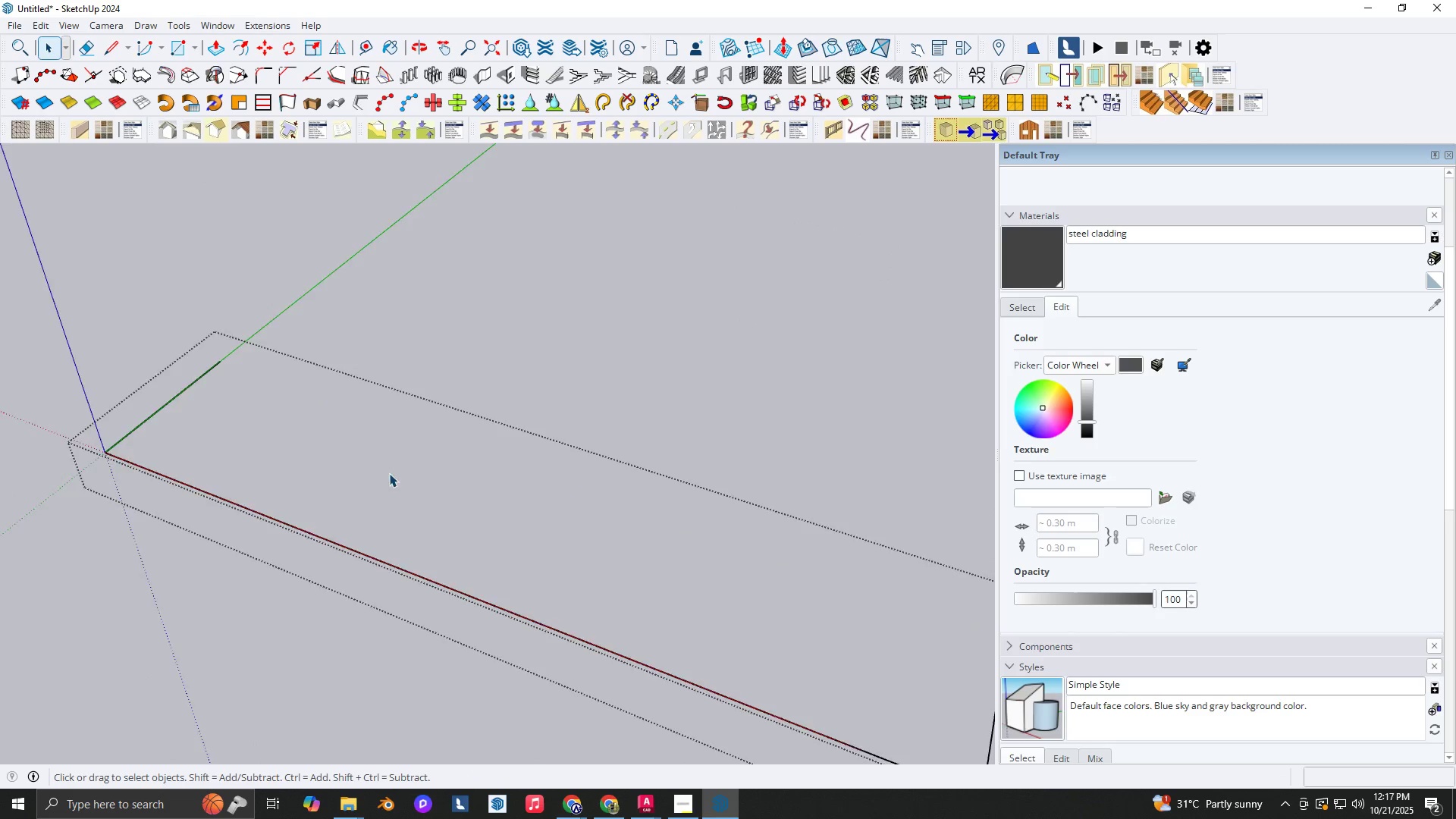 
scroll: coordinate [808, 557], scroll_direction: up, amount: 8.0
 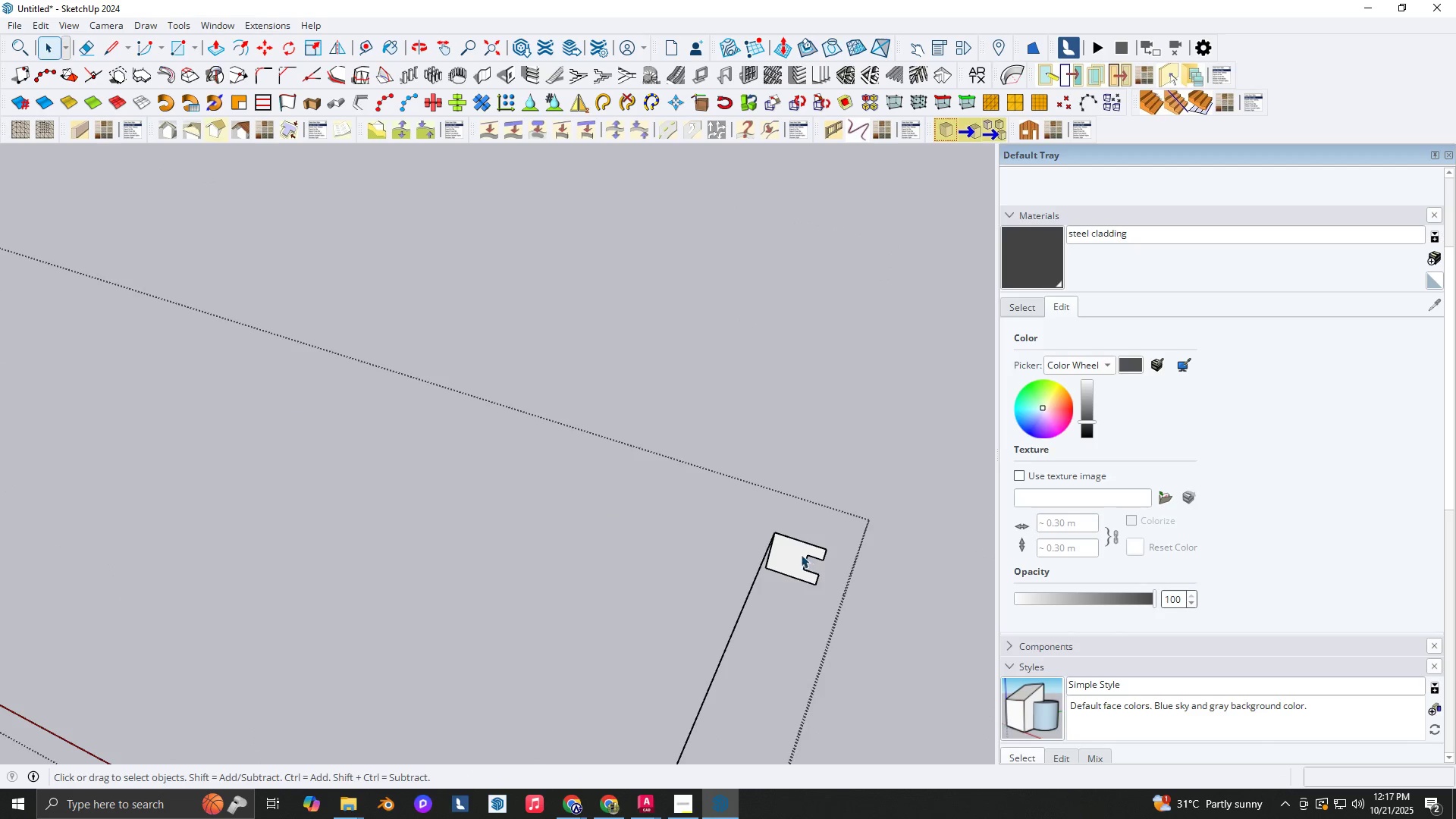 
left_click([801, 554])
 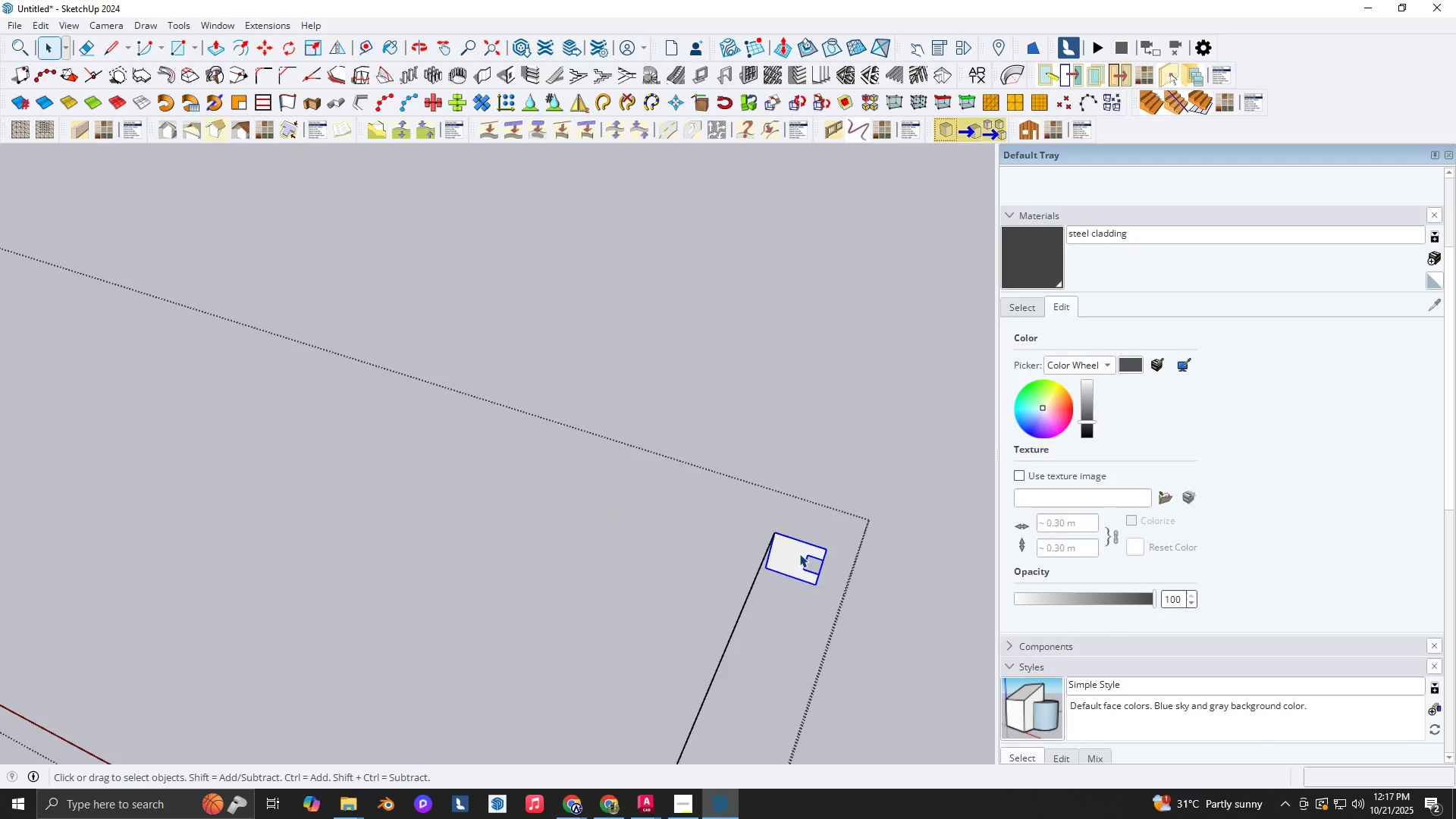 
key(Control+C)
 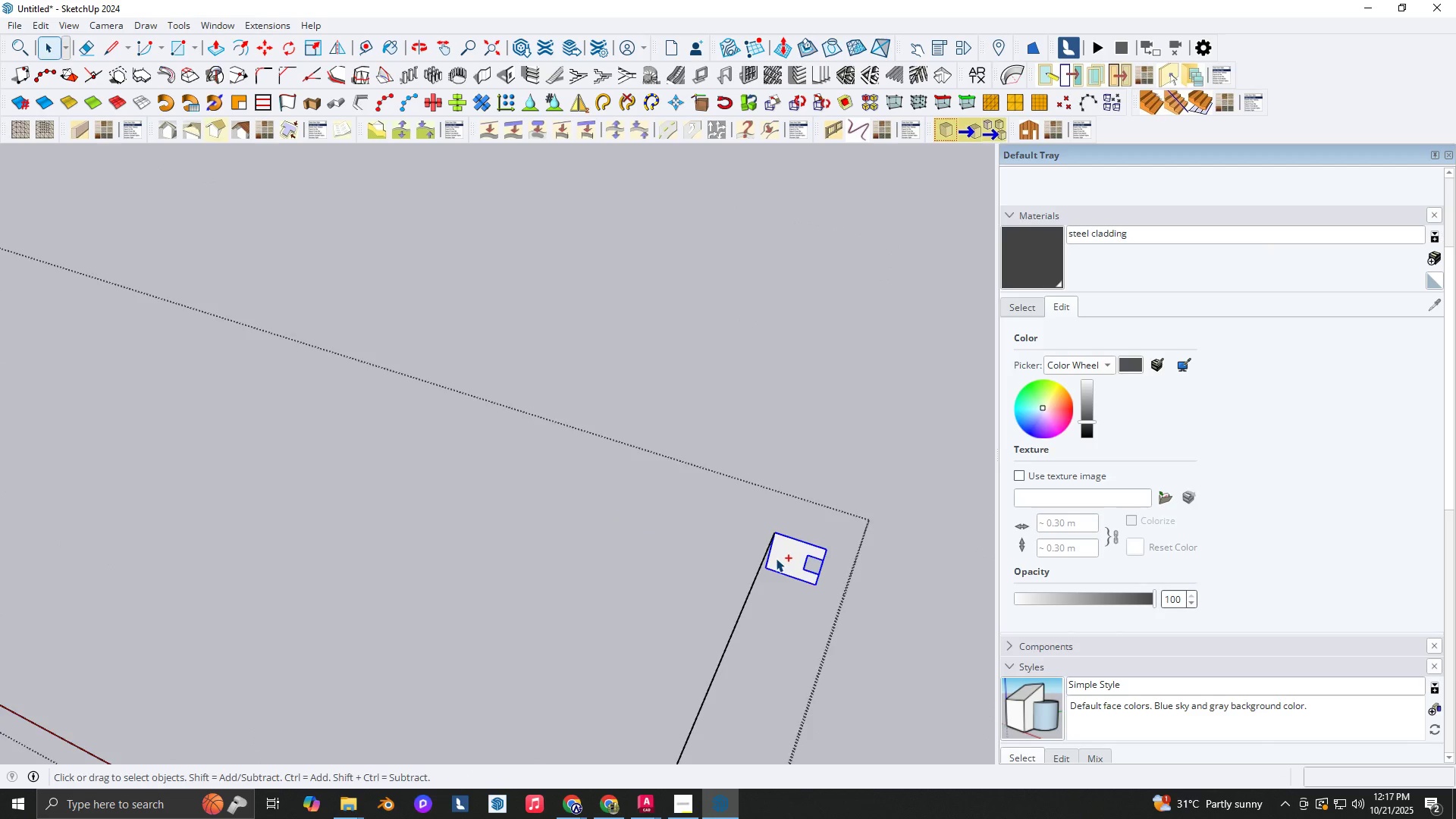 
scroll: coordinate [776, 558], scroll_direction: up, amount: 3.0
 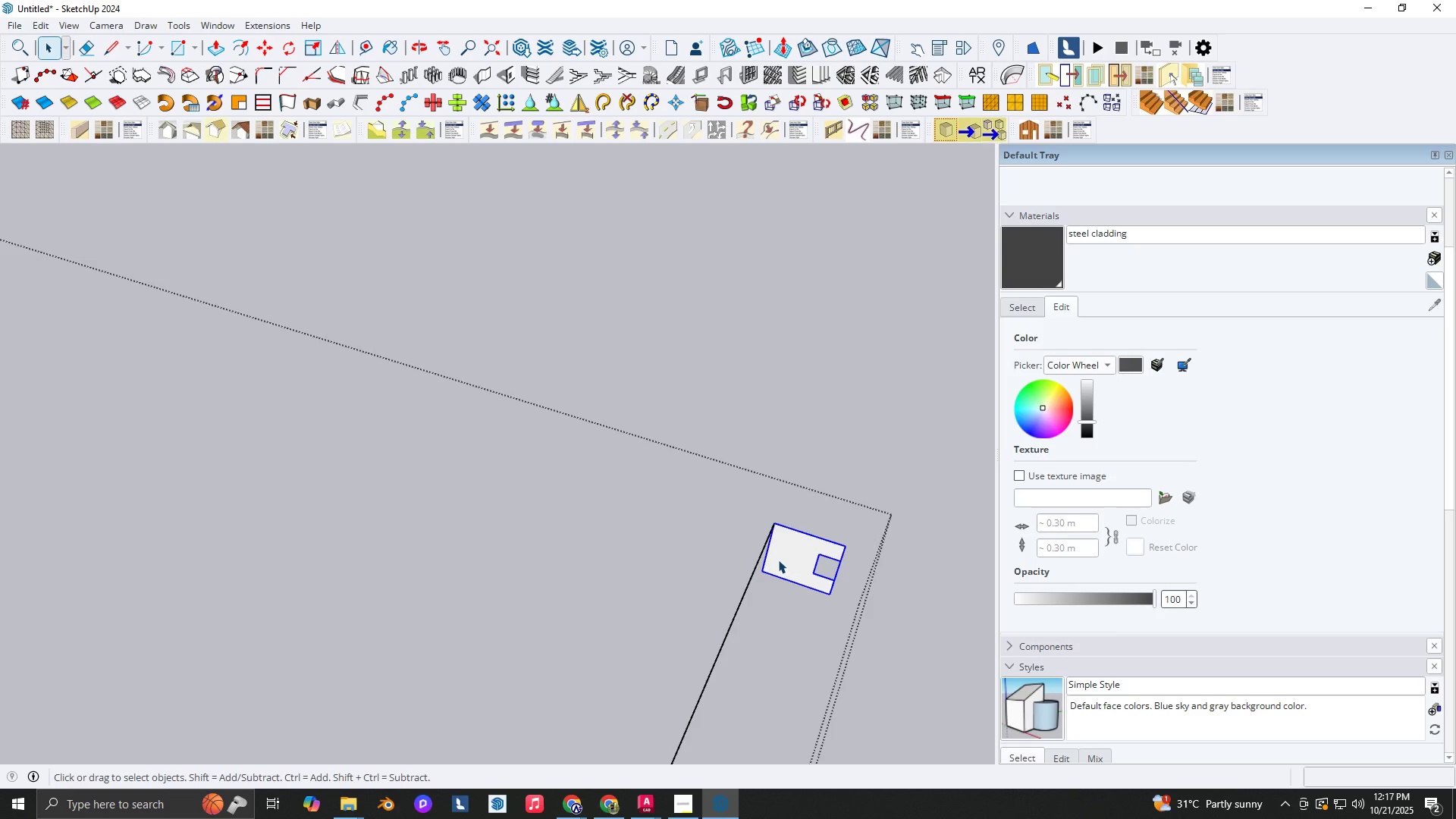 
right_click([778, 560])
 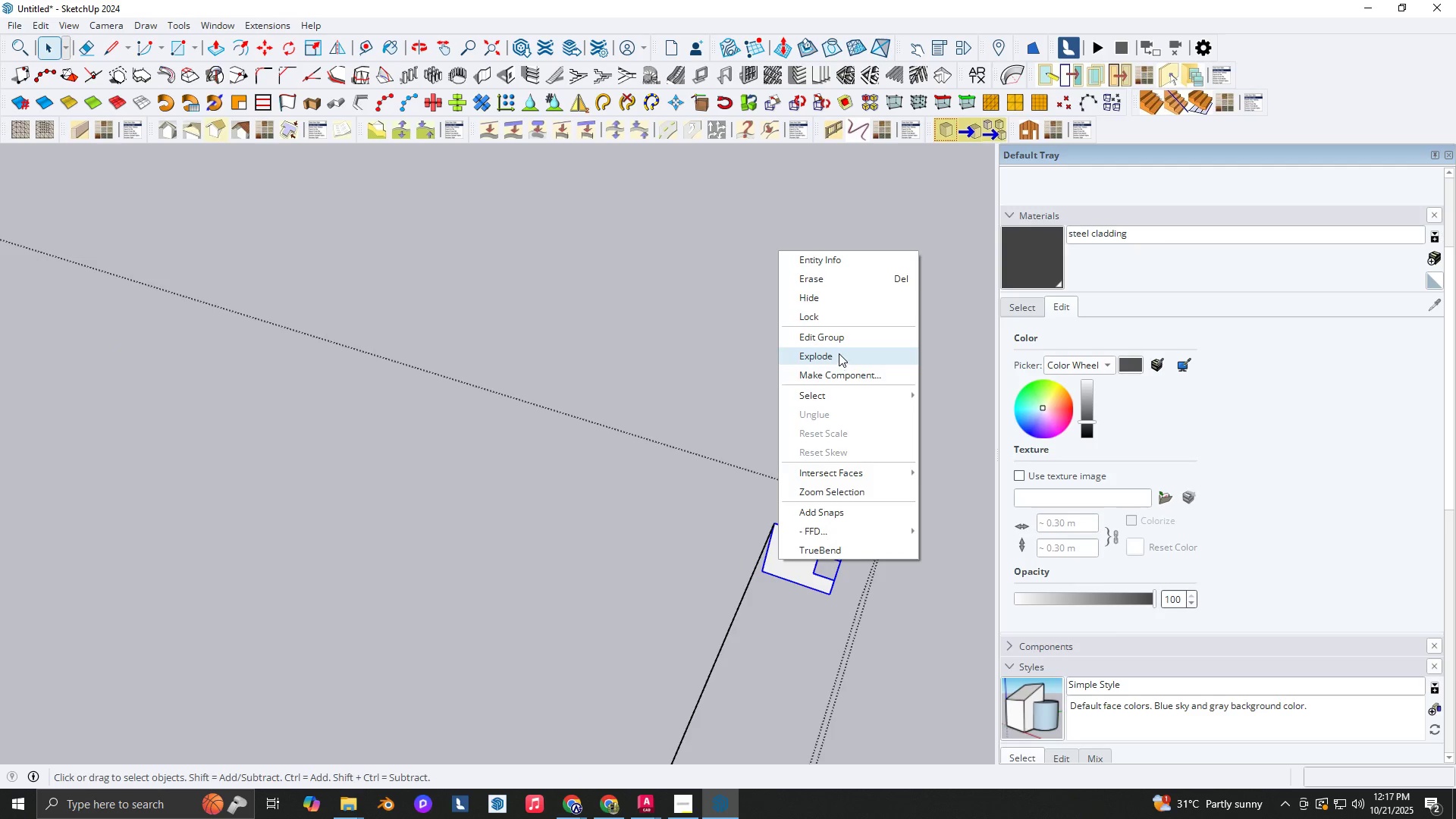 
left_click([839, 353])
 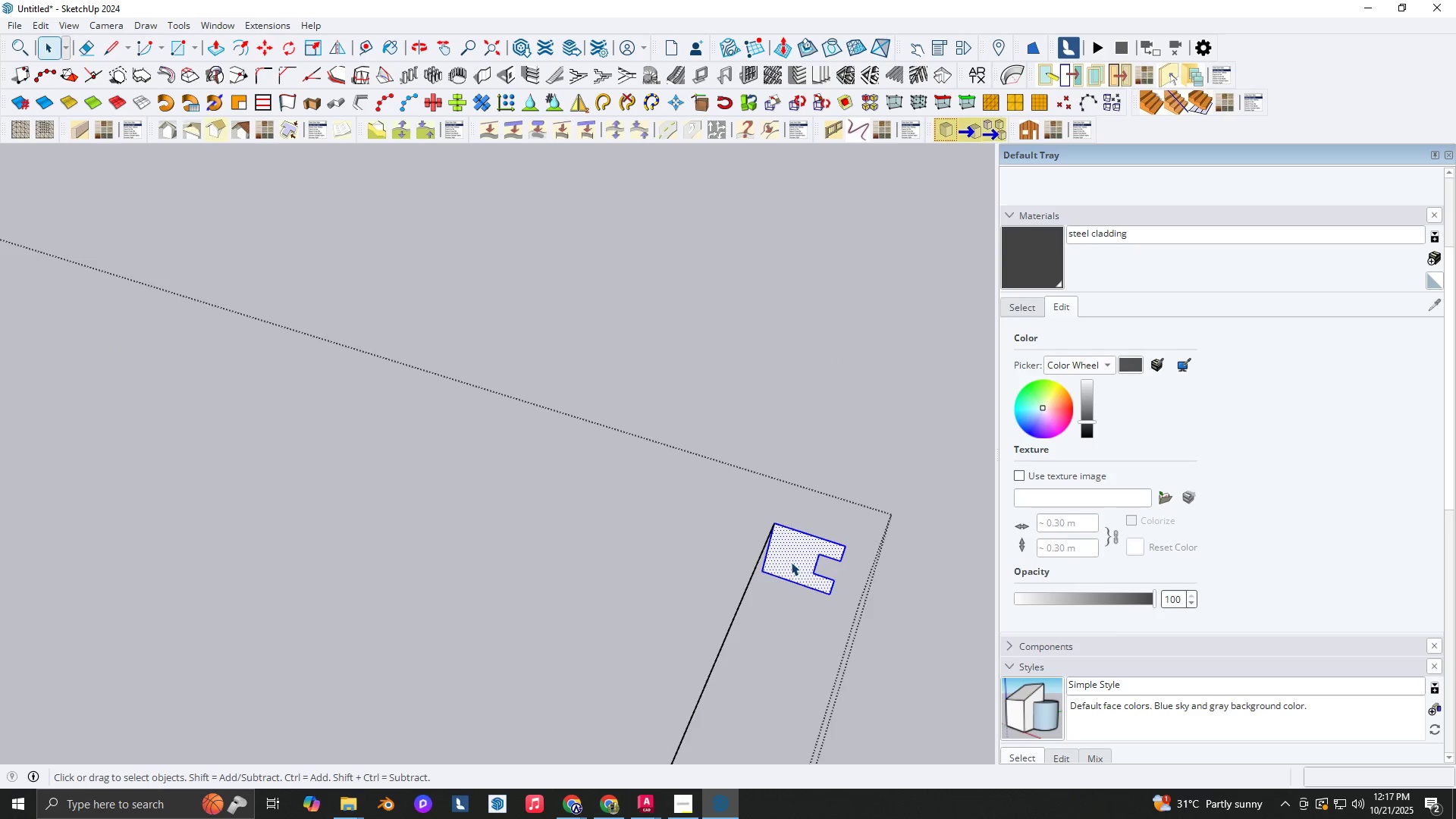 
double_click([791, 562])
 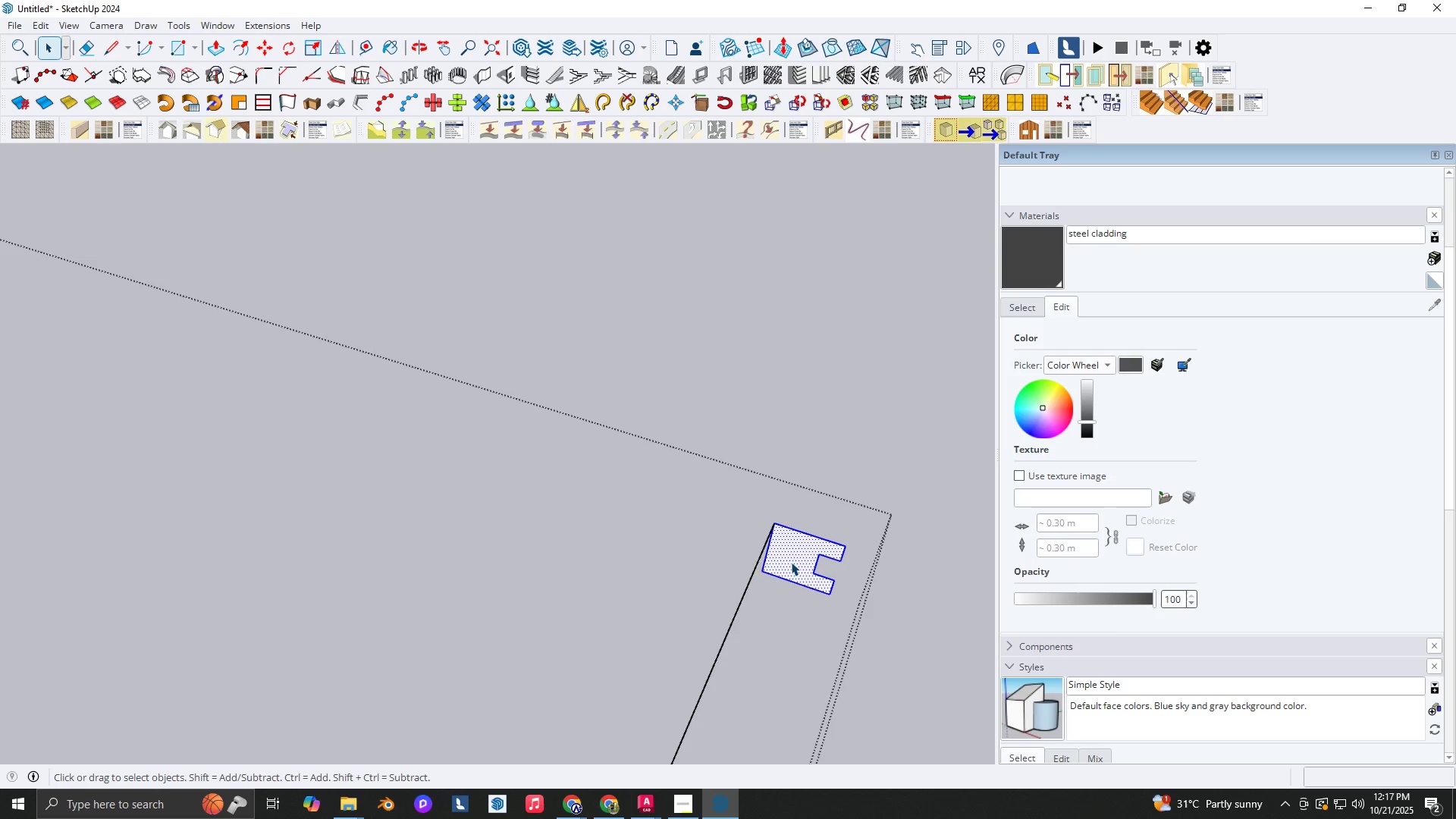 
triple_click([791, 562])
 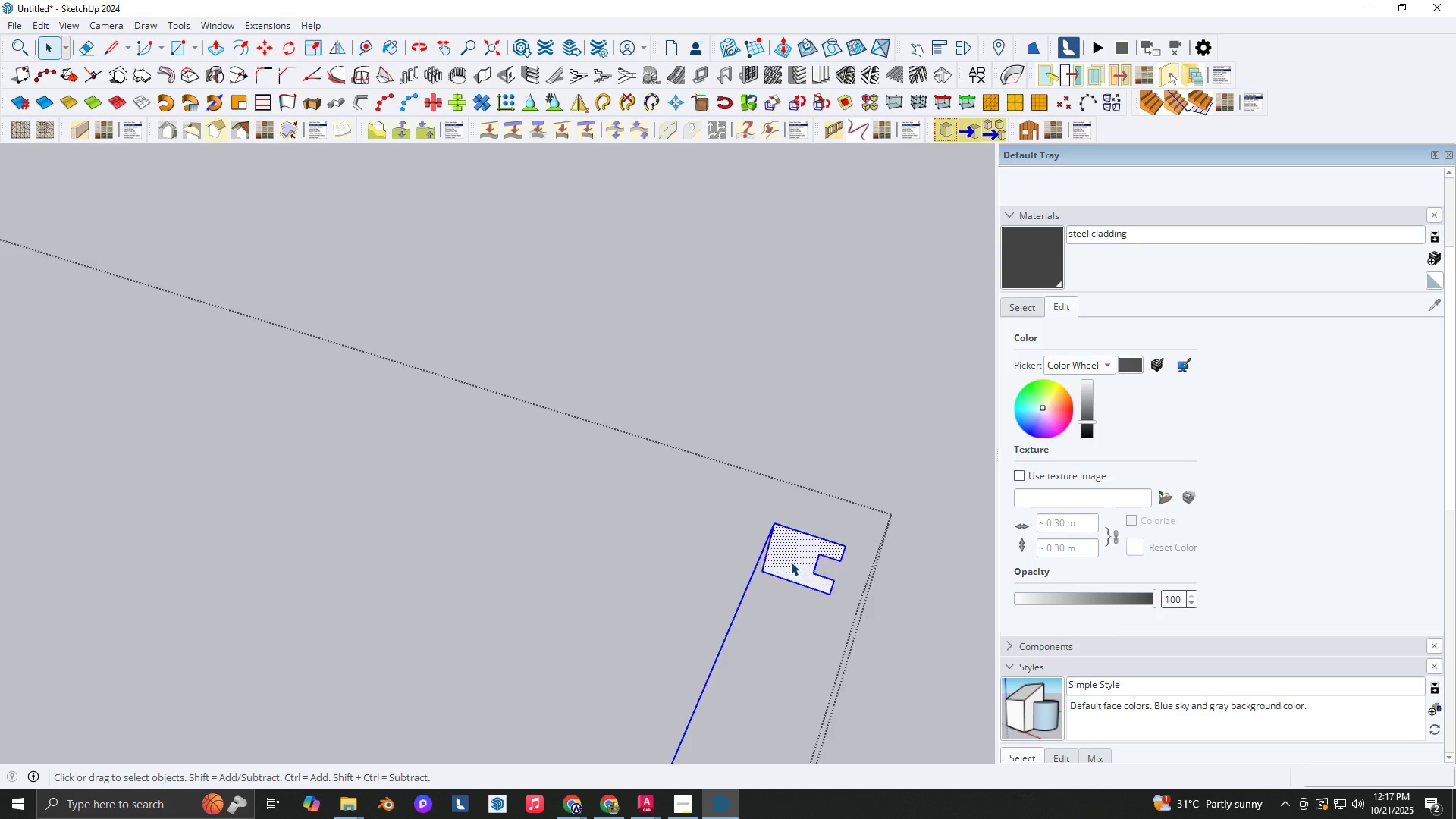 
hold_key(key=ShiftLeft, duration=0.55)
double_click([792, 557])
 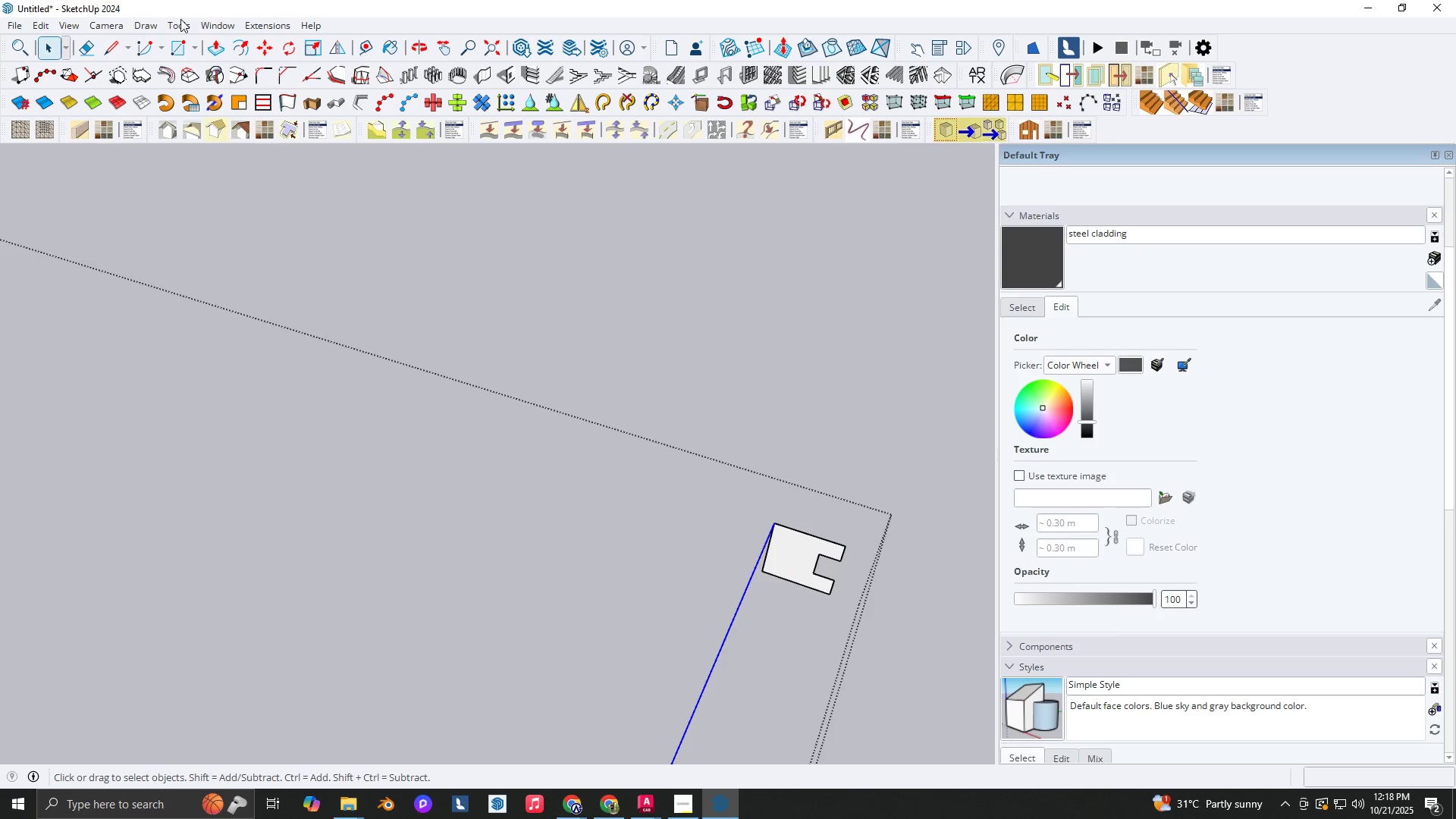 
left_click([177, 24])
 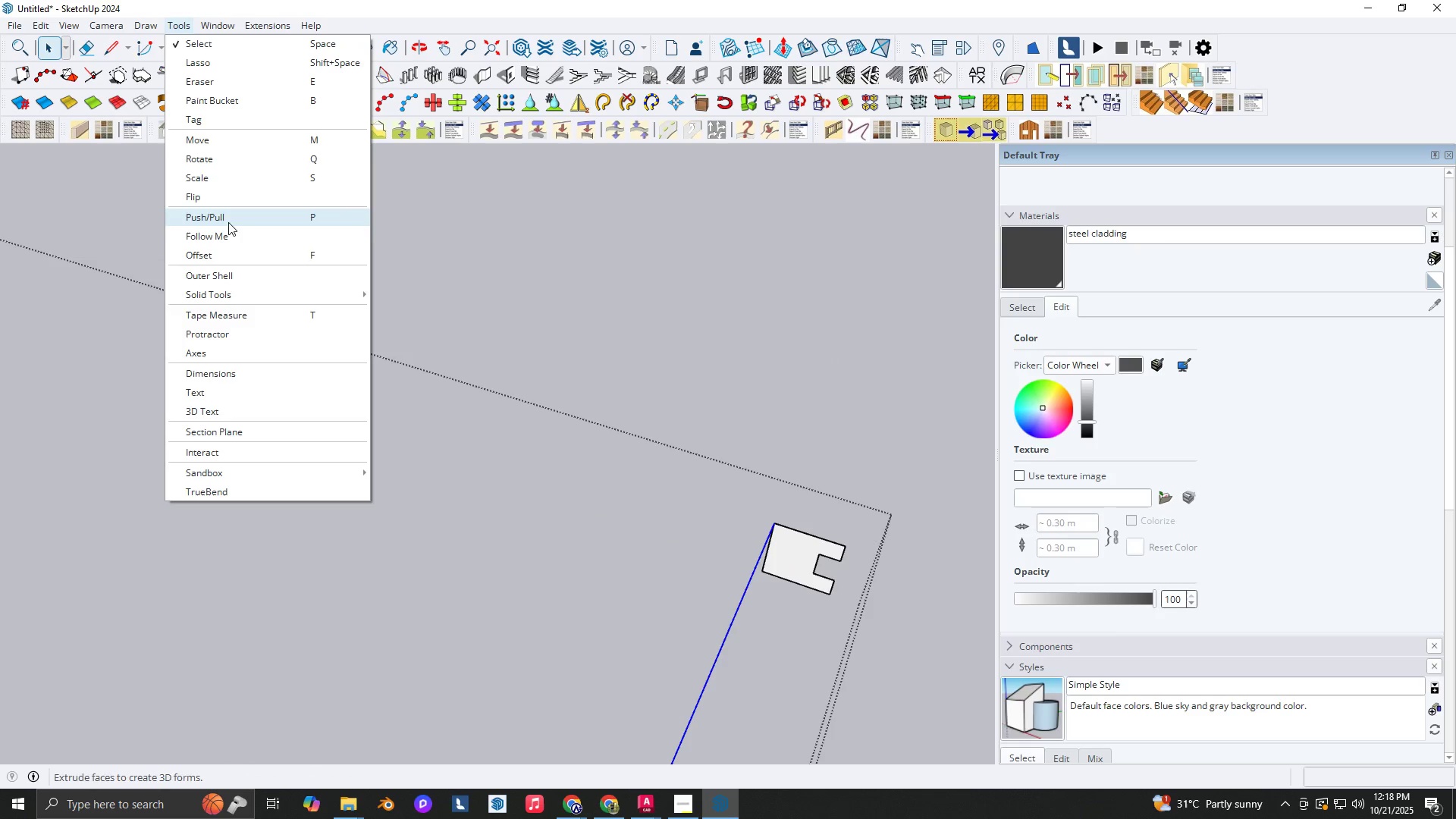 
left_click([231, 235])
 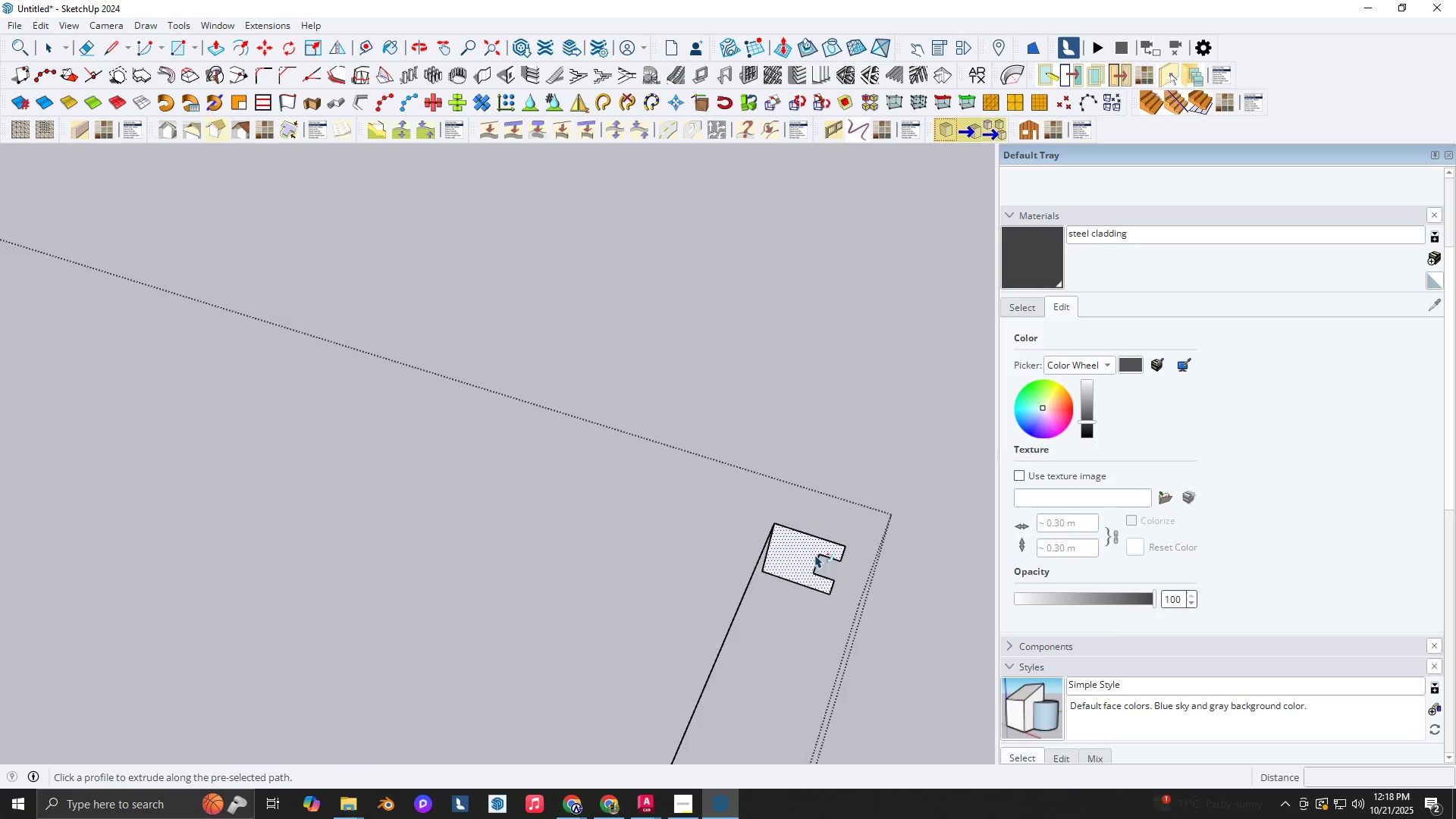 
left_click([806, 552])
 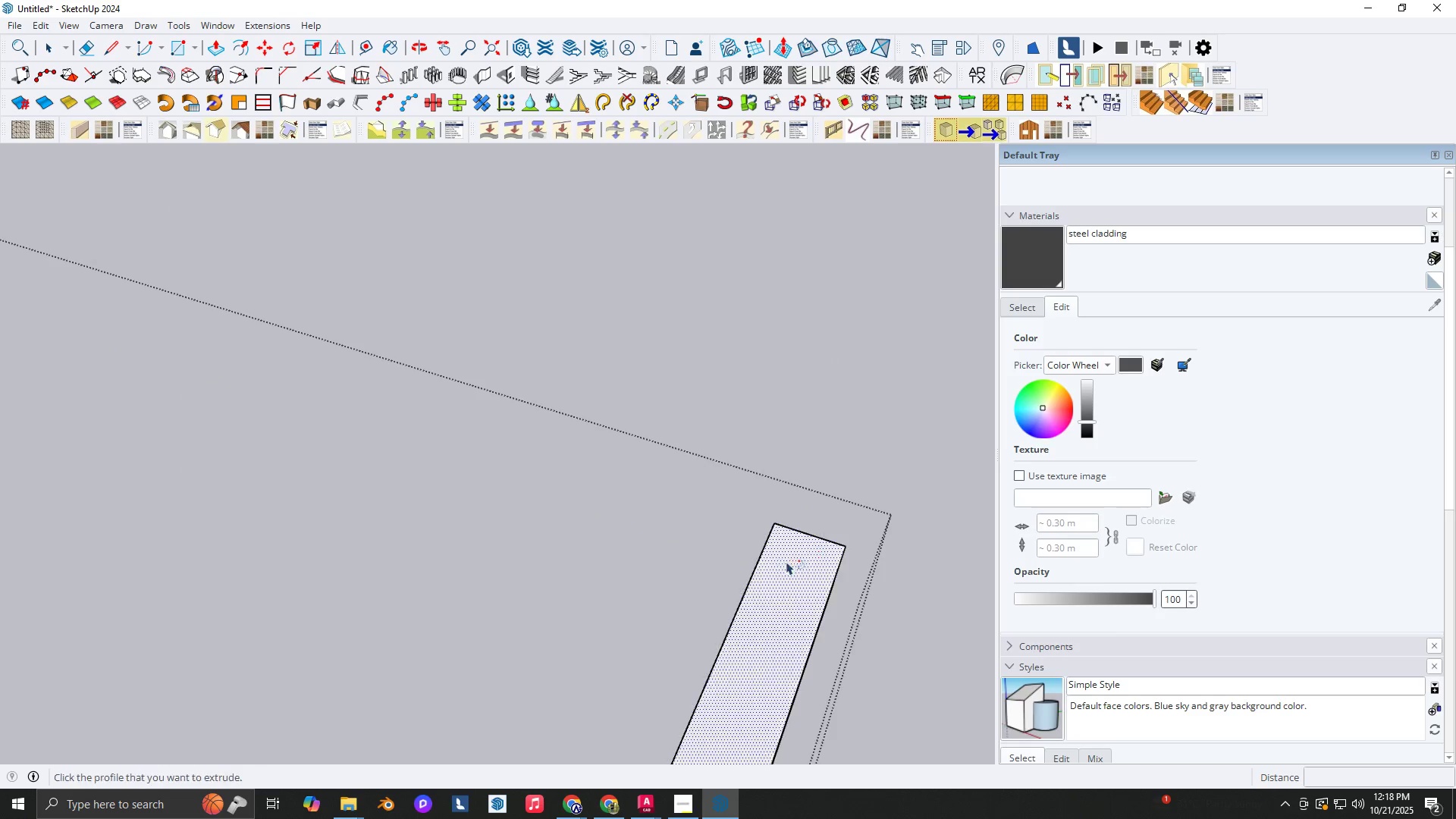 
key(Shift+ShiftLeft)
 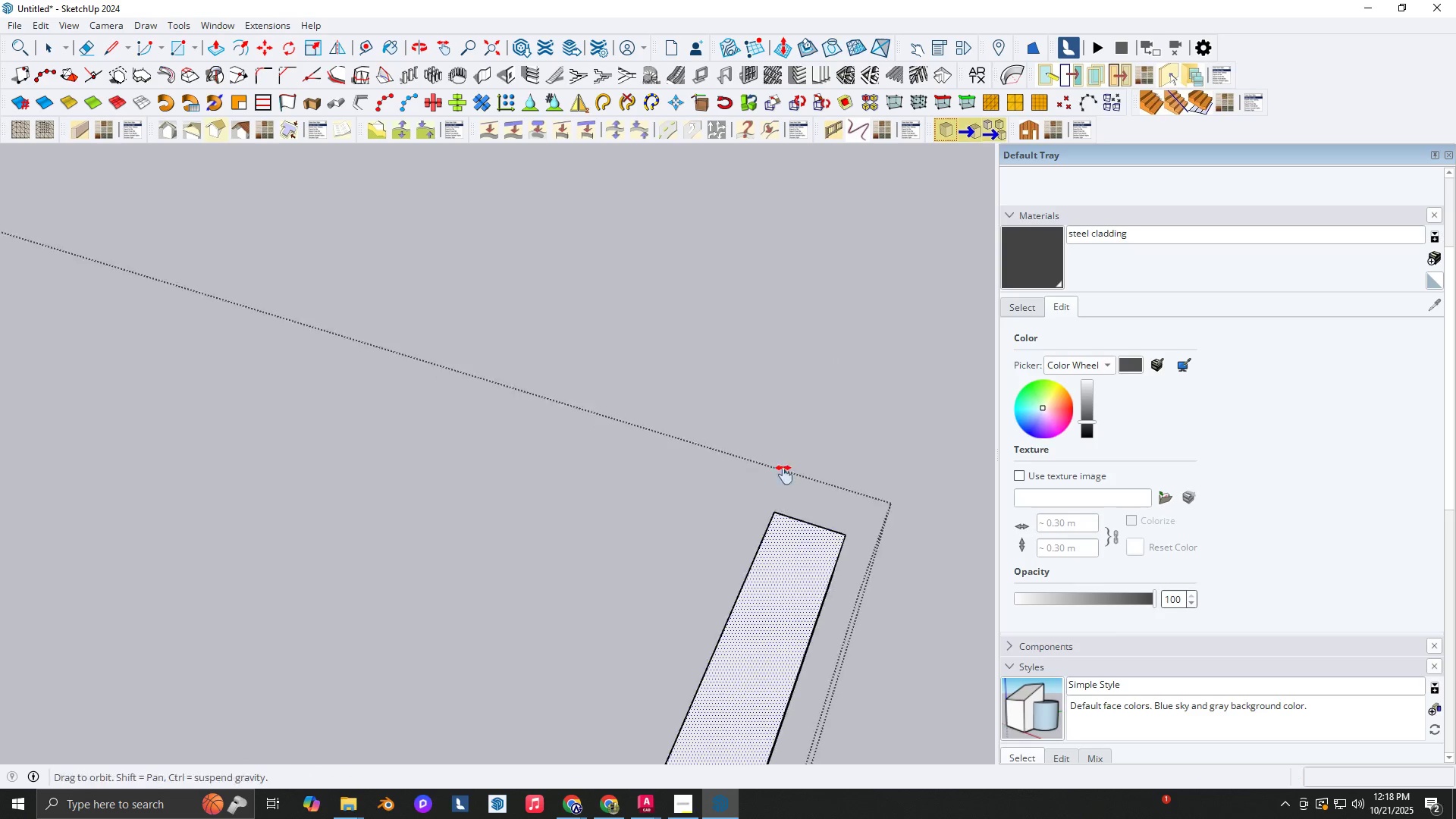 
scroll: coordinate [786, 440], scroll_direction: down, amount: 9.0
 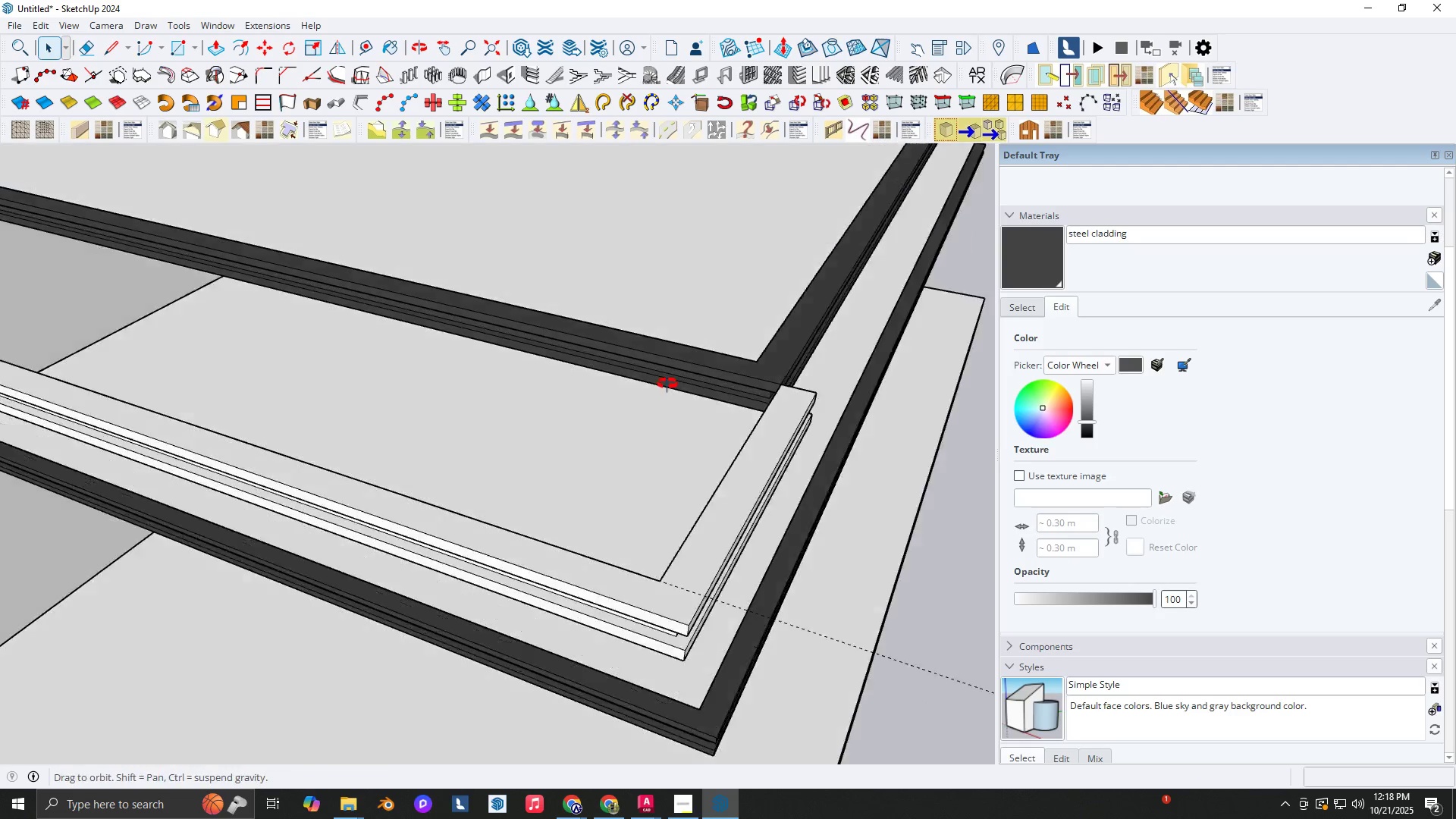 
key(Space)
 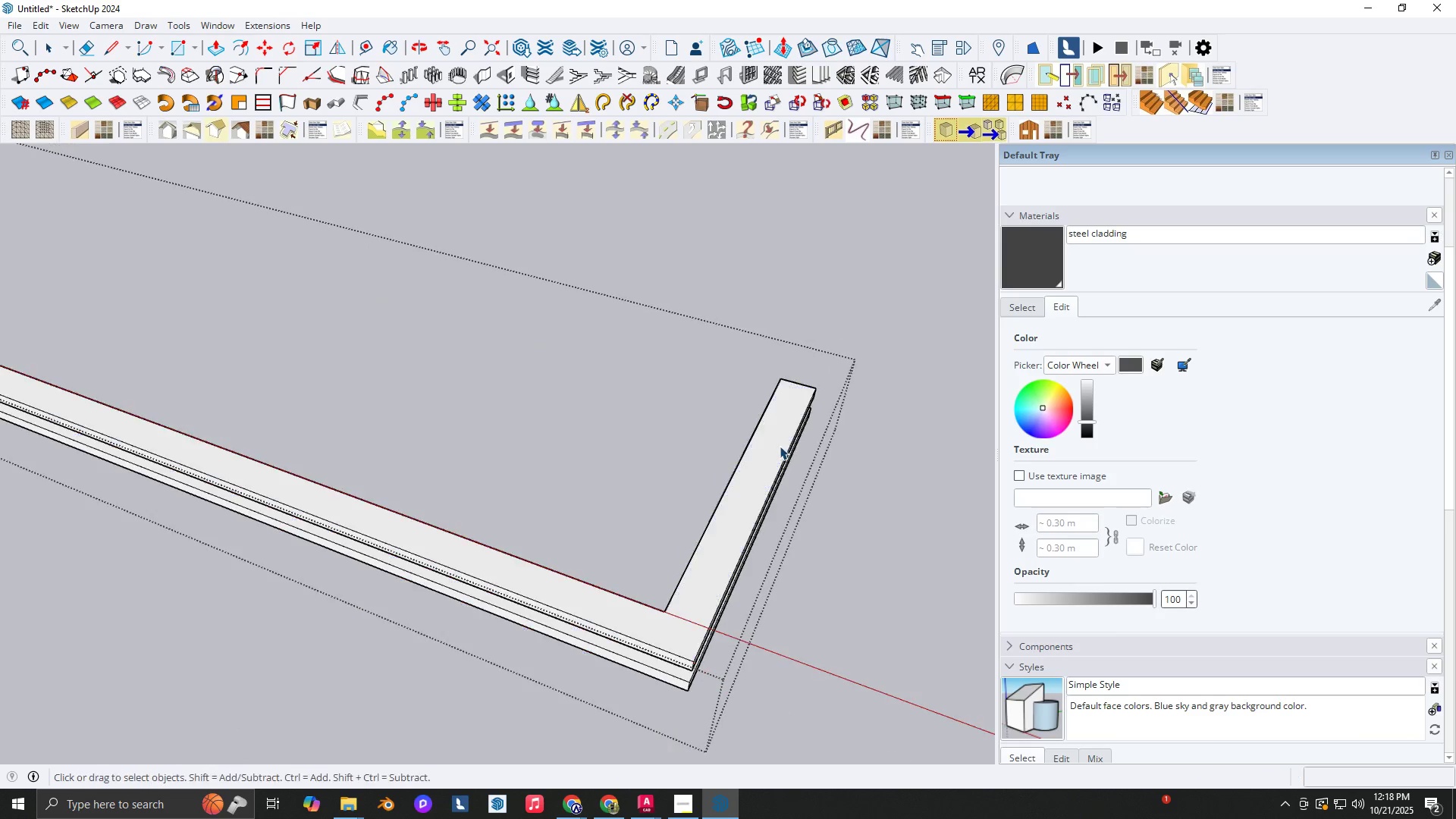 
key(Escape)
 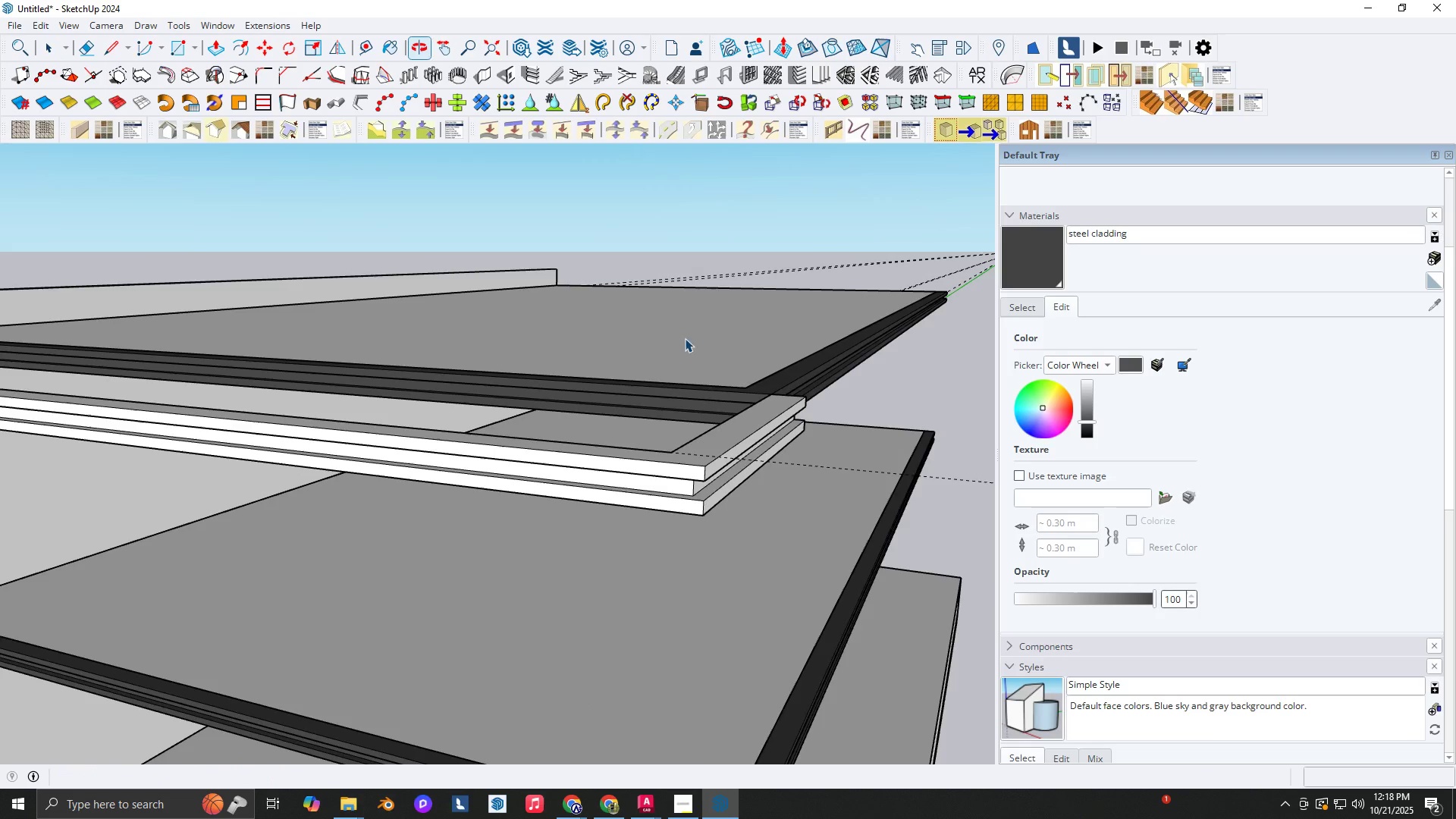 
scroll: coordinate [760, 425], scroll_direction: up, amount: 2.0
 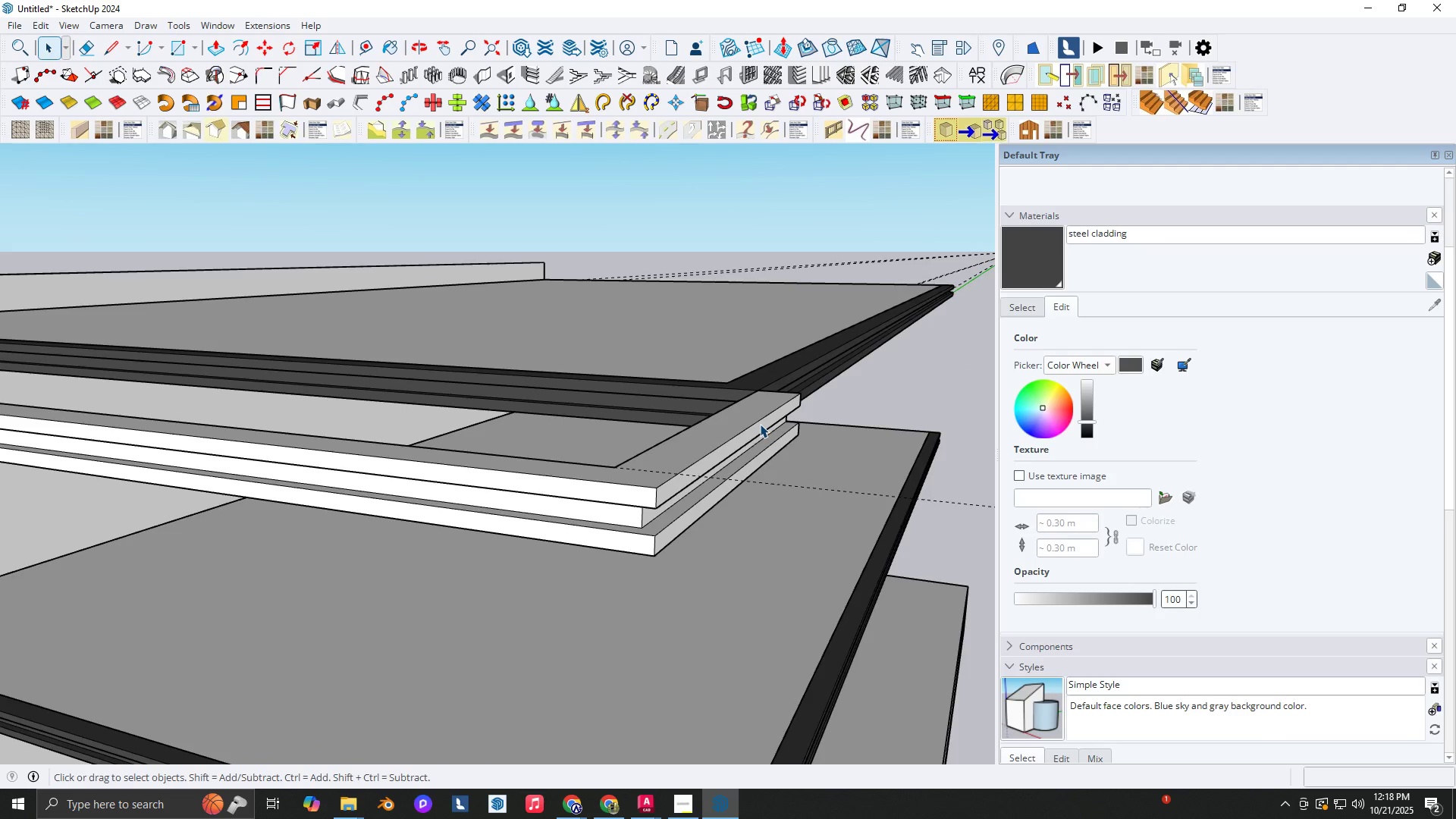 
left_click([760, 424])
 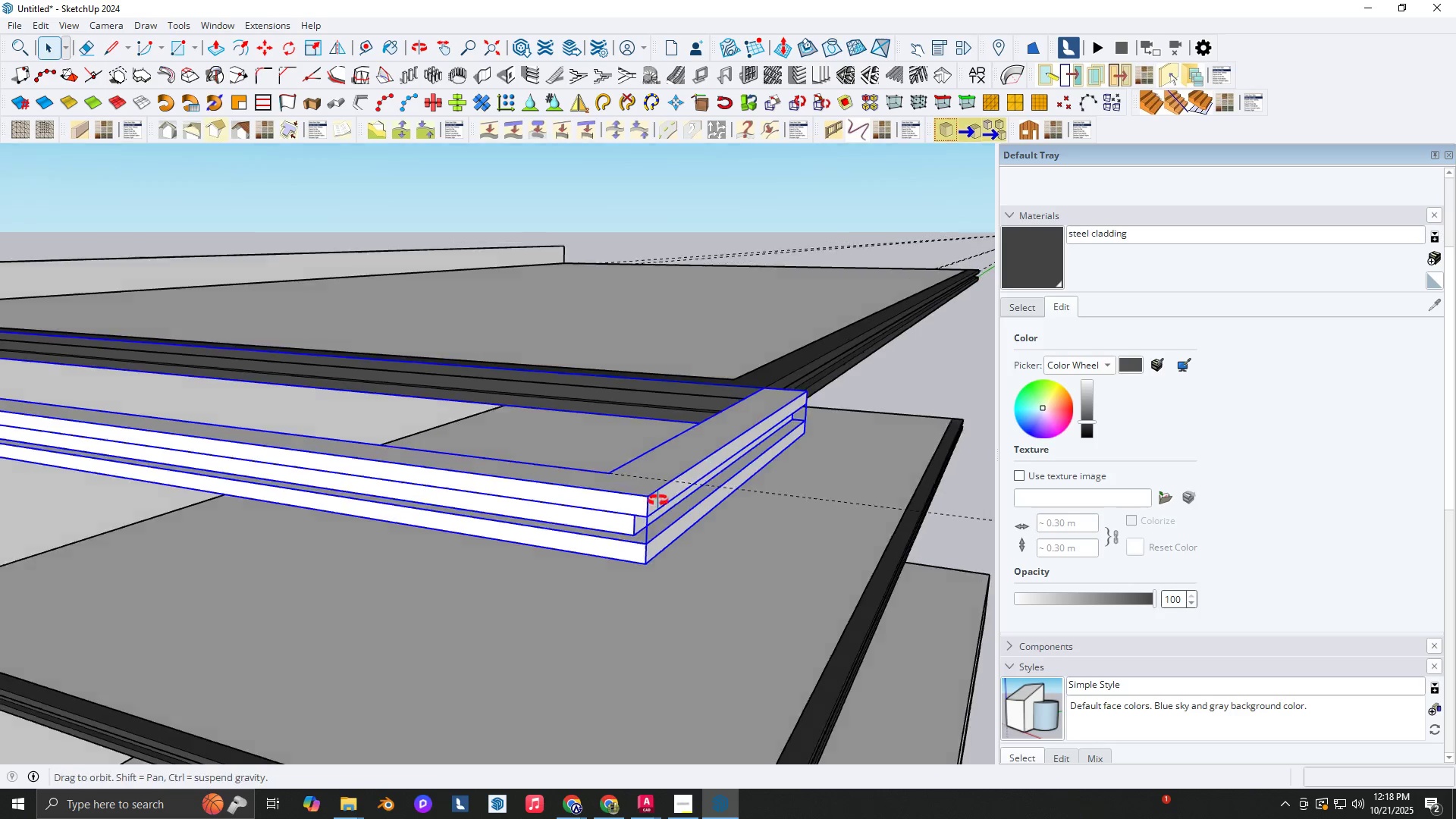 
scroll: coordinate [517, 498], scroll_direction: down, amount: 1.0
 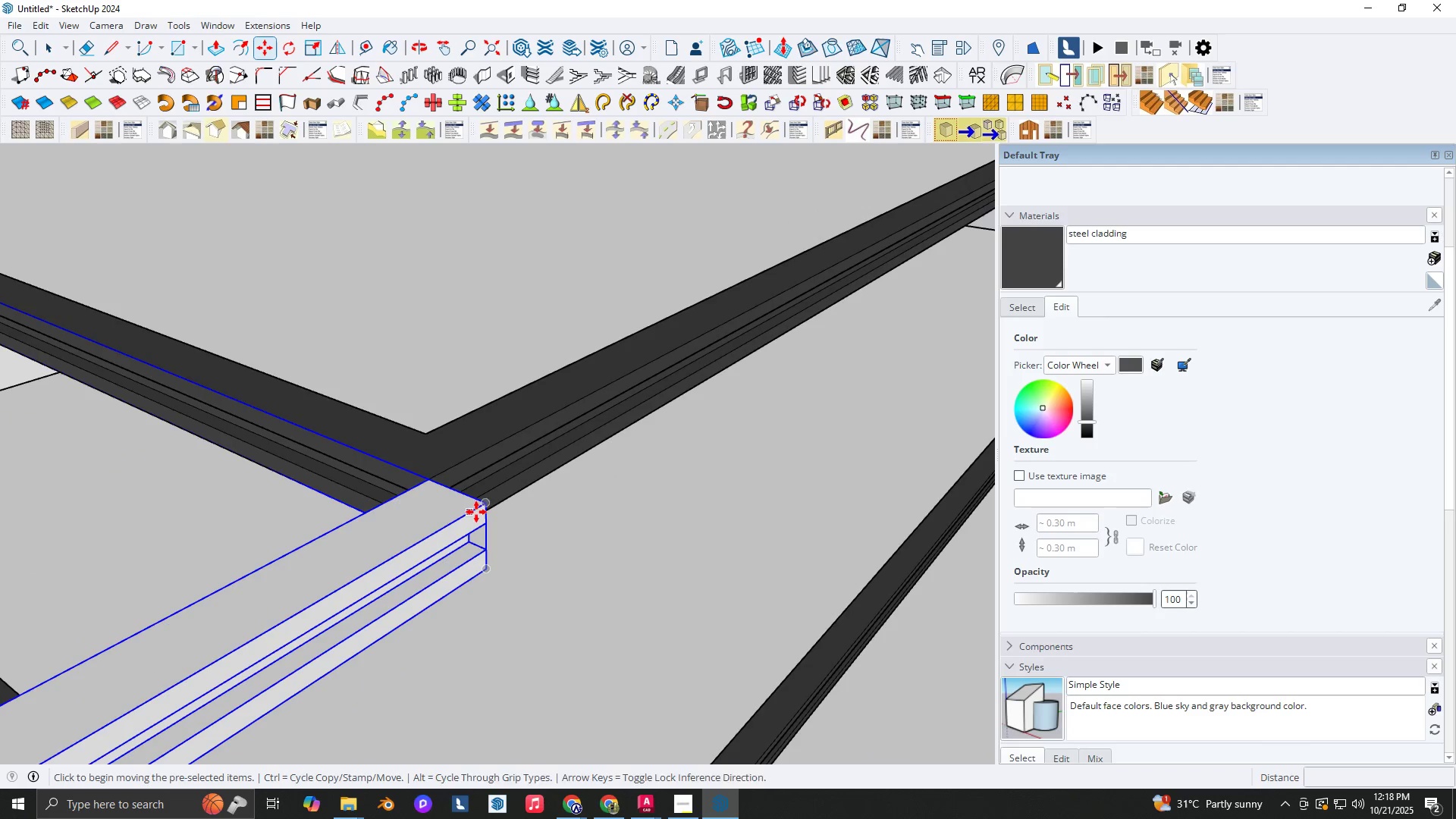 
type(nm)
 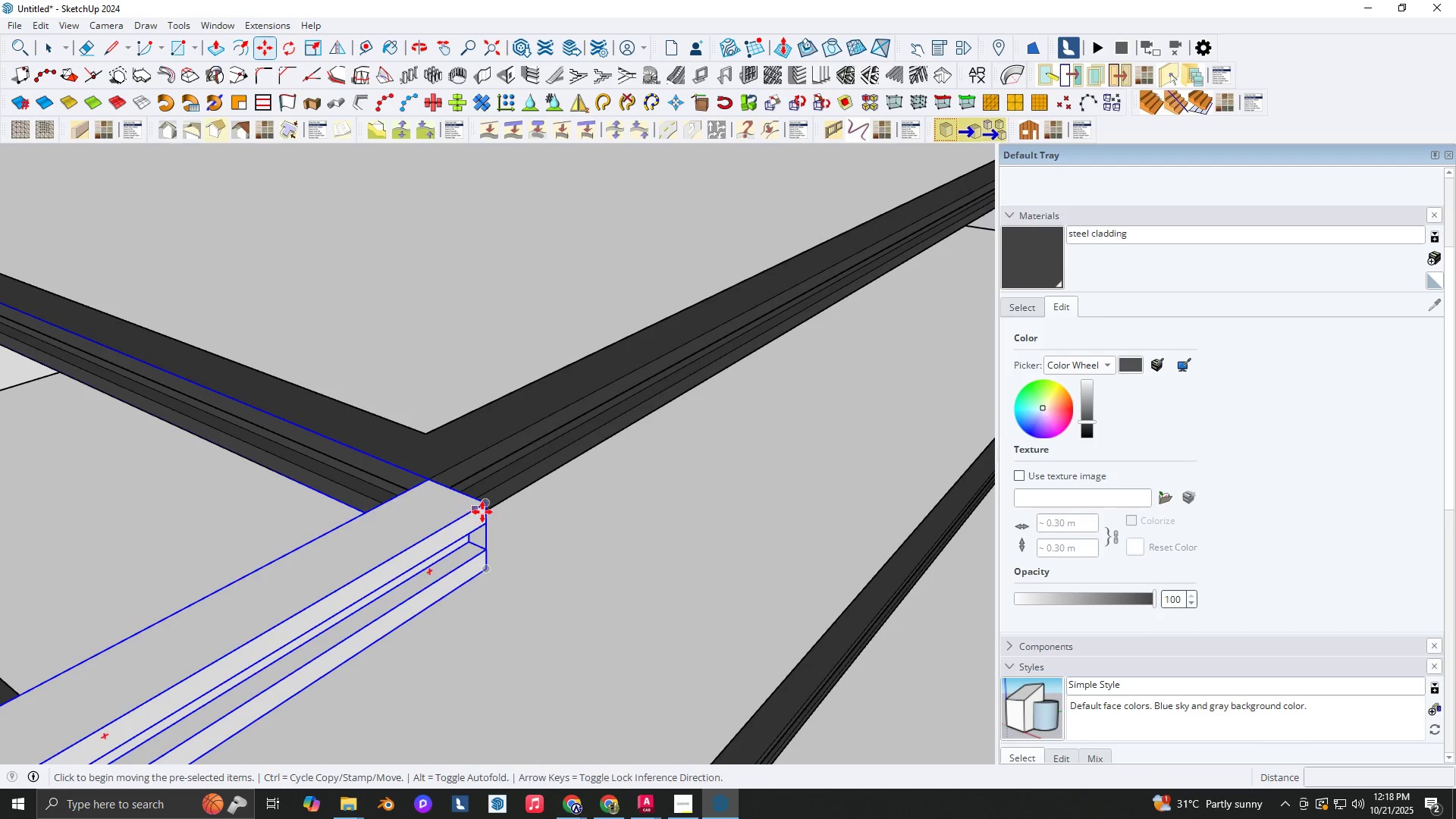 
left_click([488, 509])
 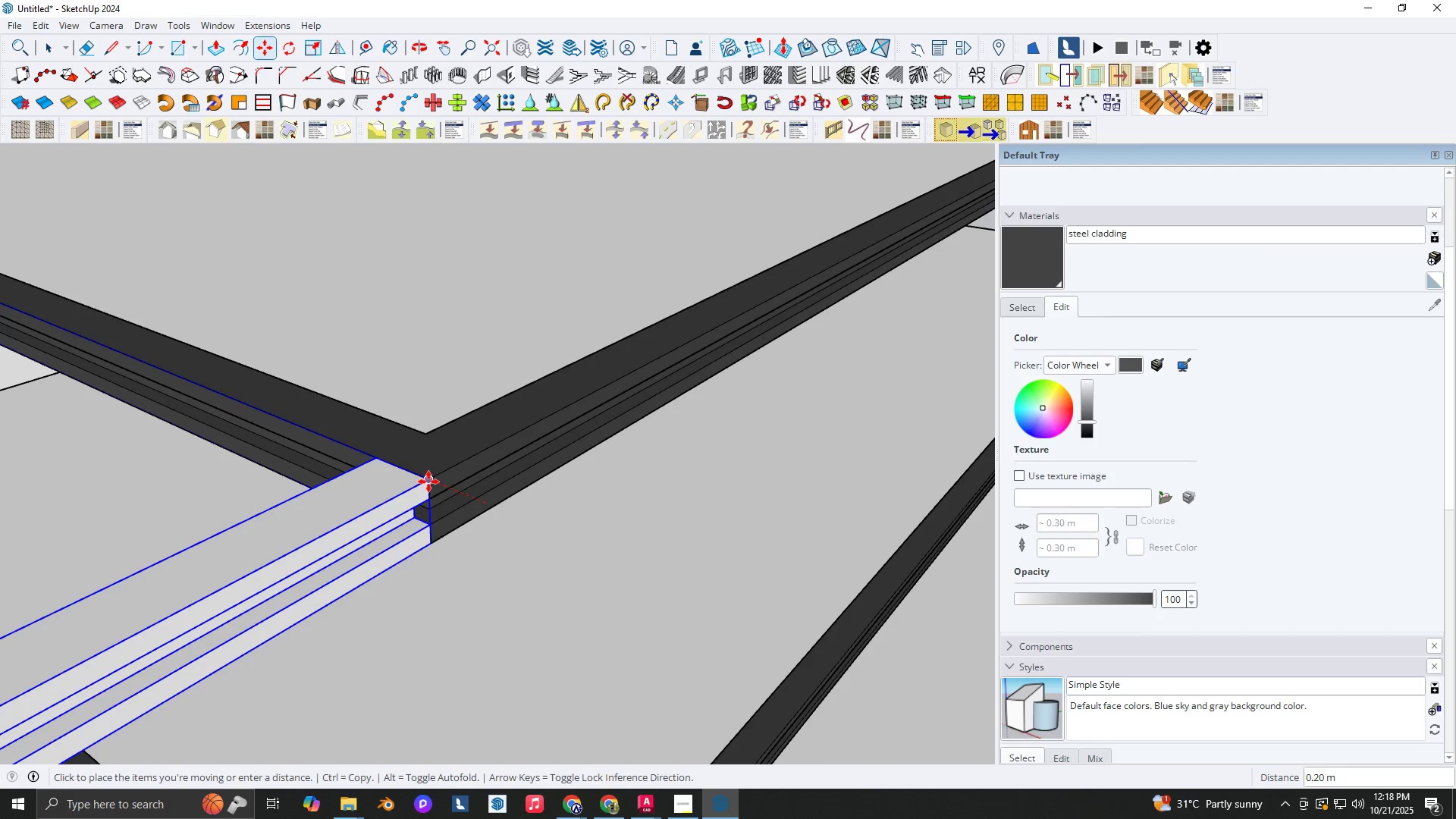 
left_click([428, 477])
 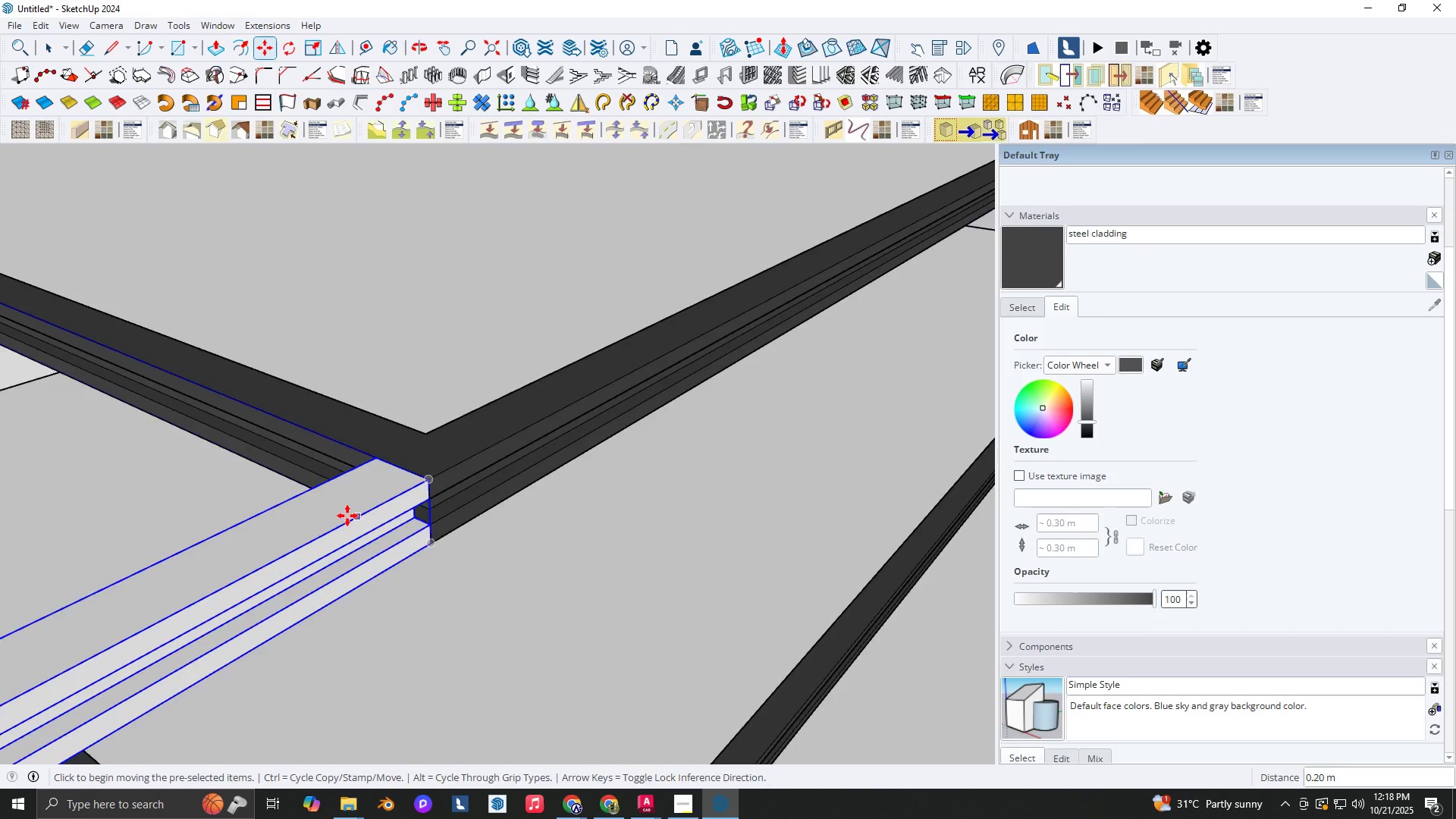 
scroll: coordinate [394, 435], scroll_direction: down, amount: 14.0
 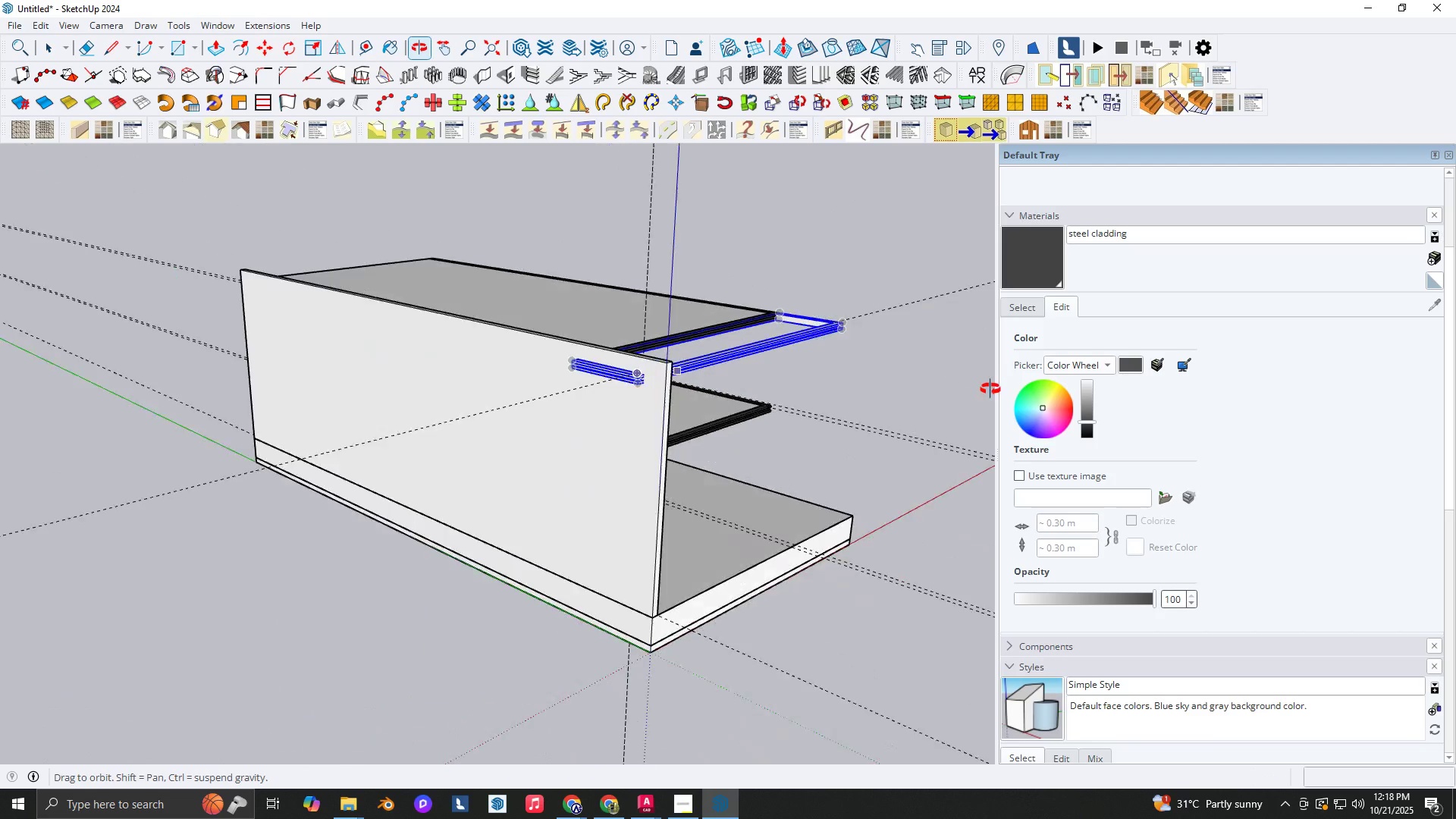 
hold_key(key=ShiftLeft, duration=0.3)
 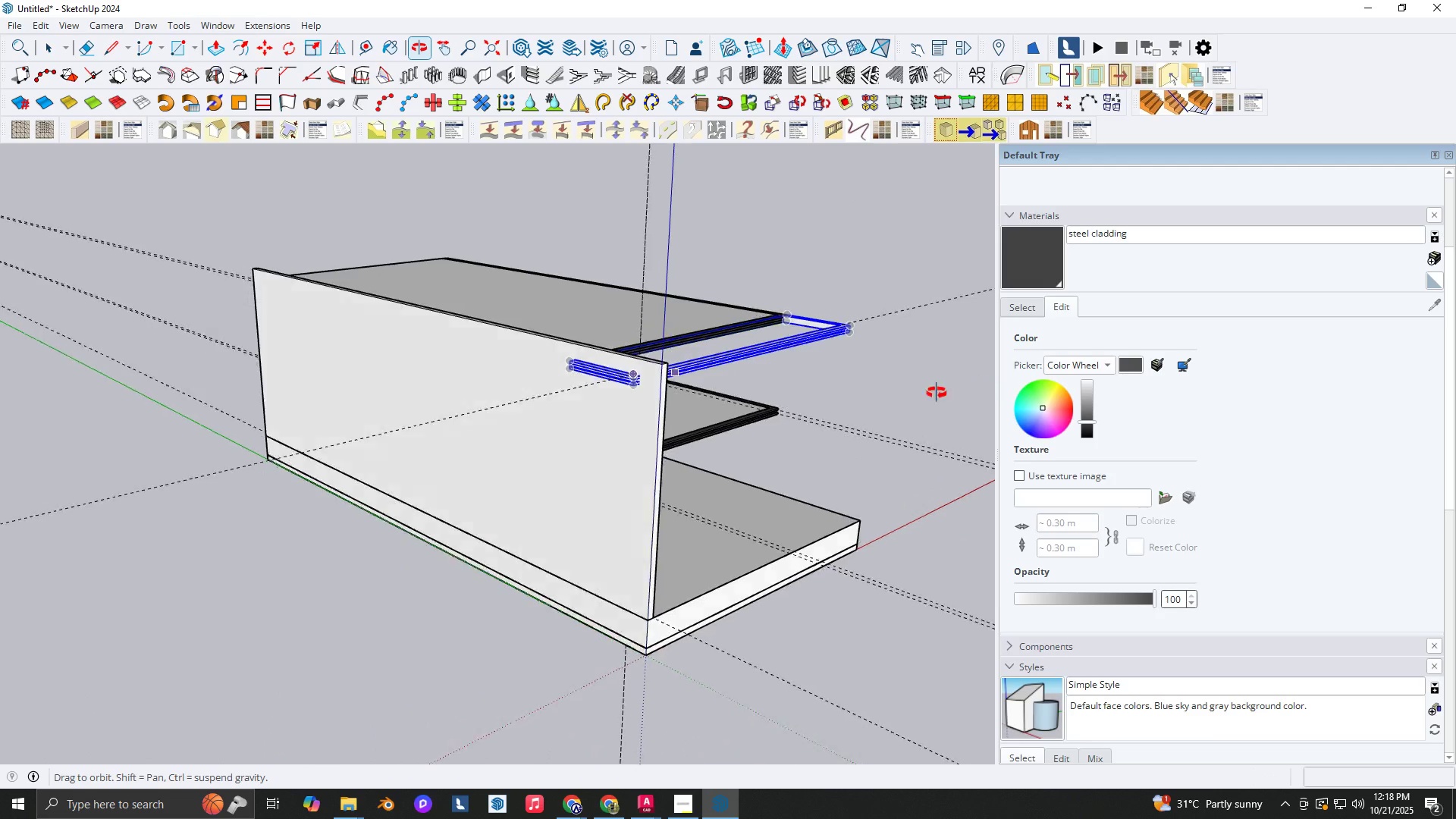 
scroll: coordinate [612, 381], scroll_direction: up, amount: 7.0
 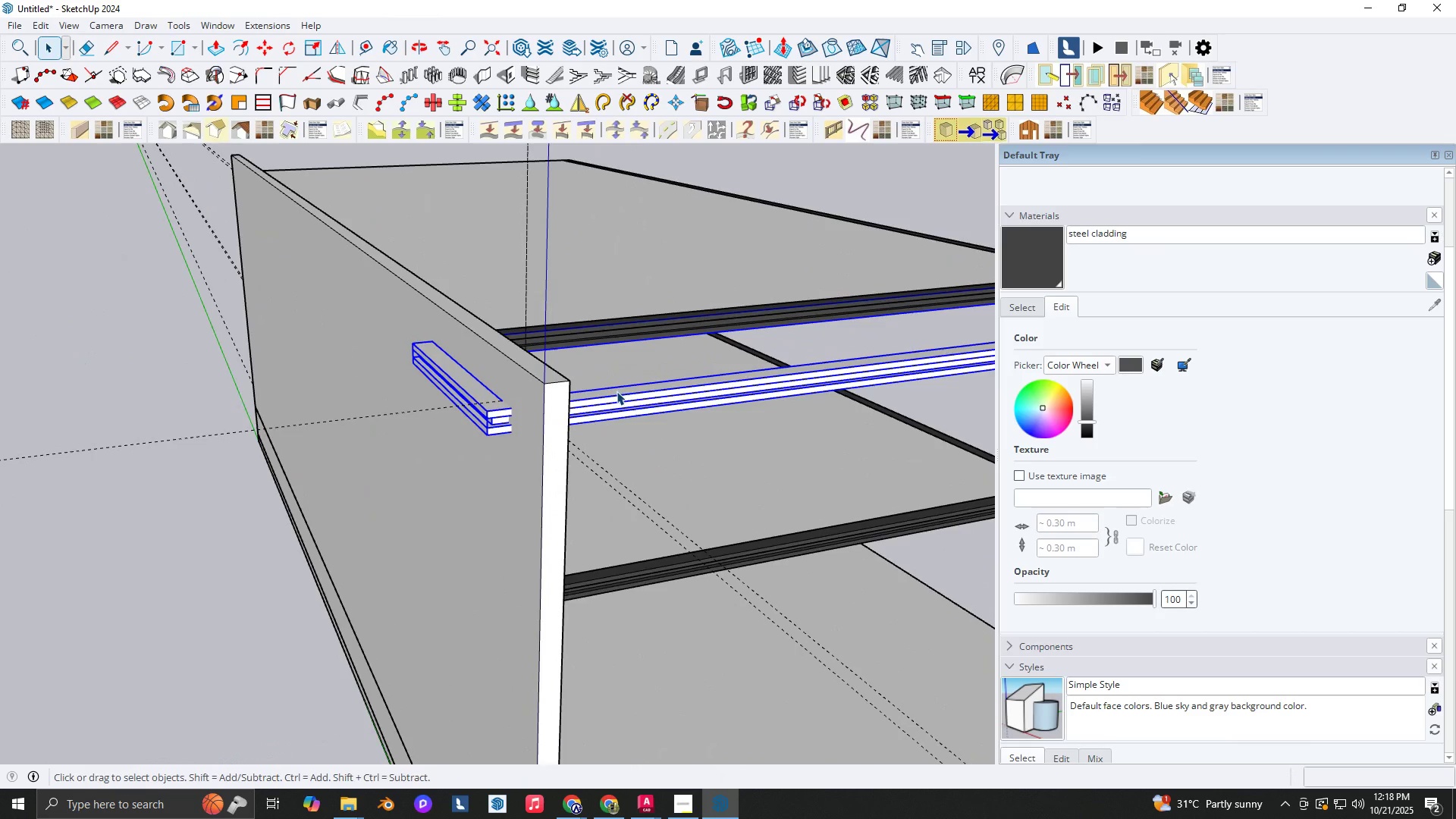 
key(Space)
 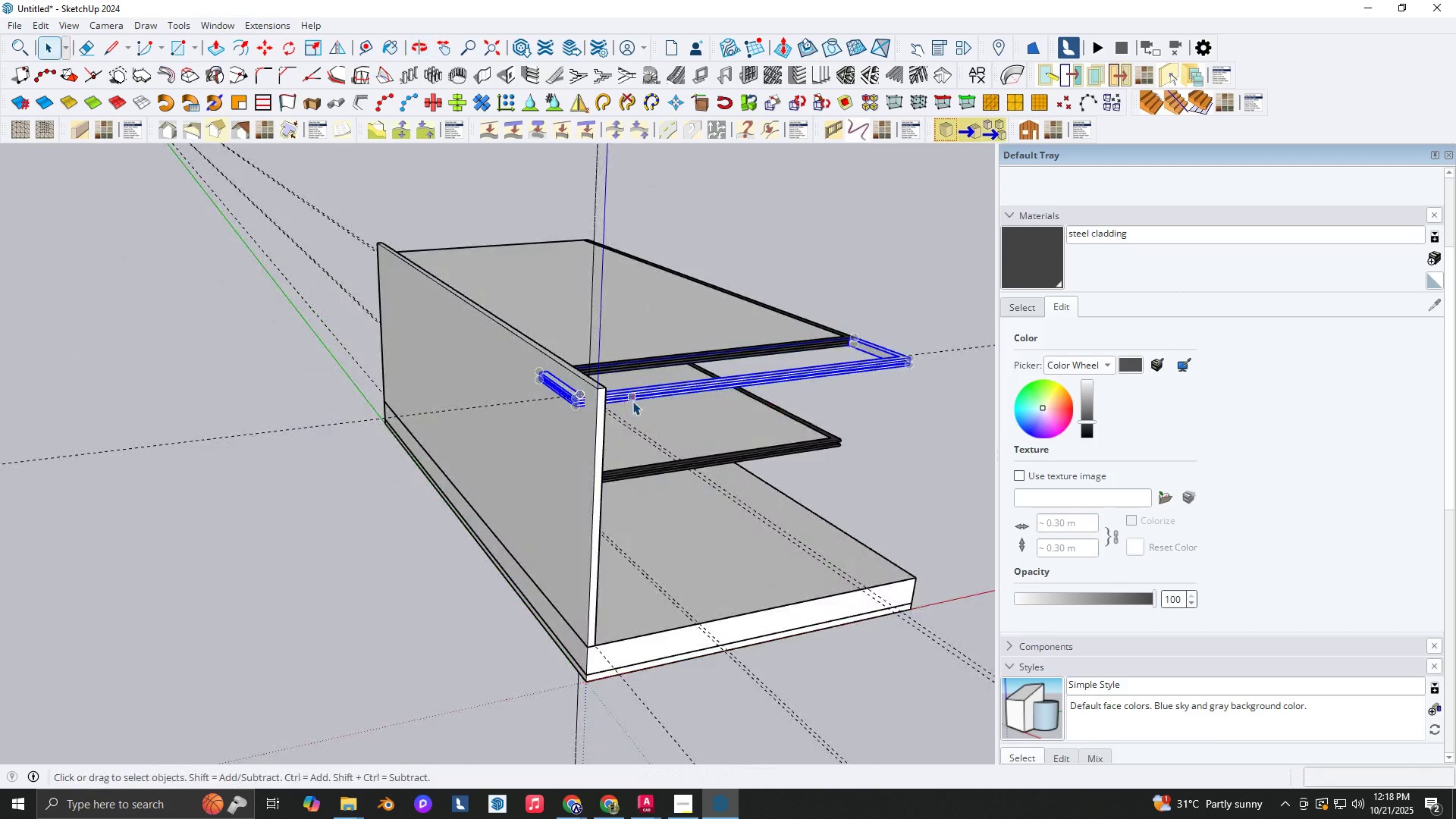 
left_click([617, 391])
 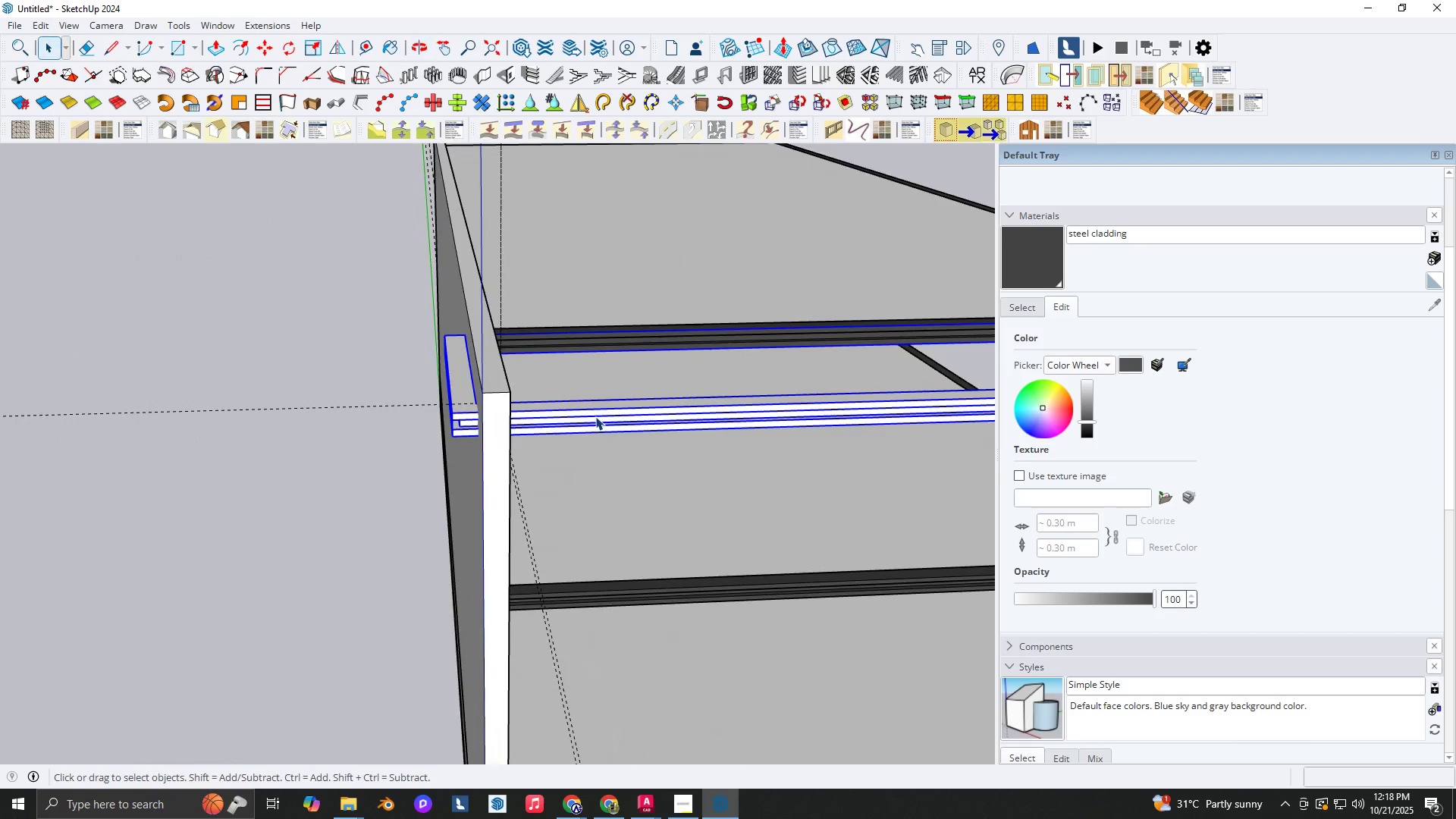 
double_click([595, 416])
 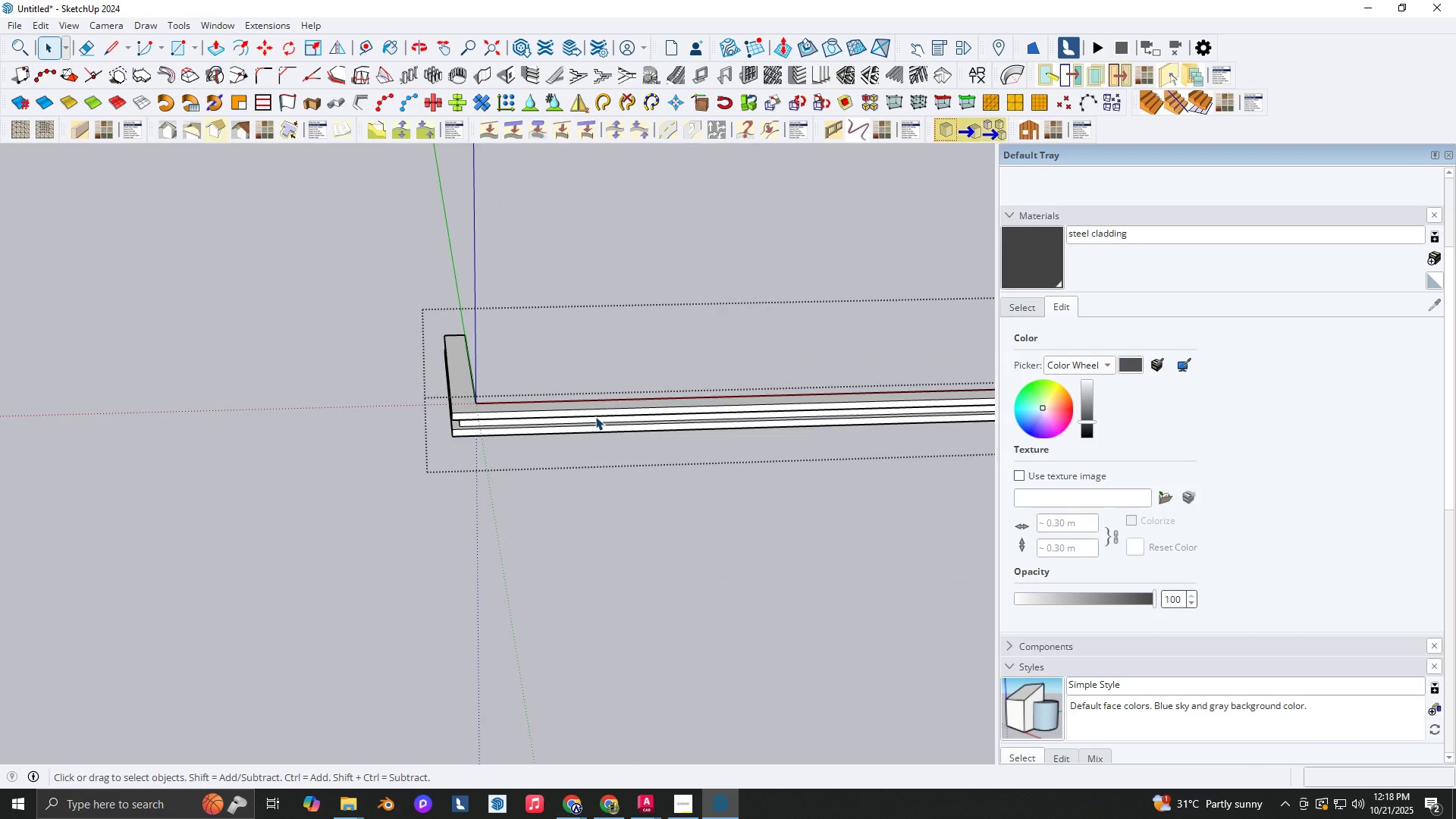 
type(``nm)
 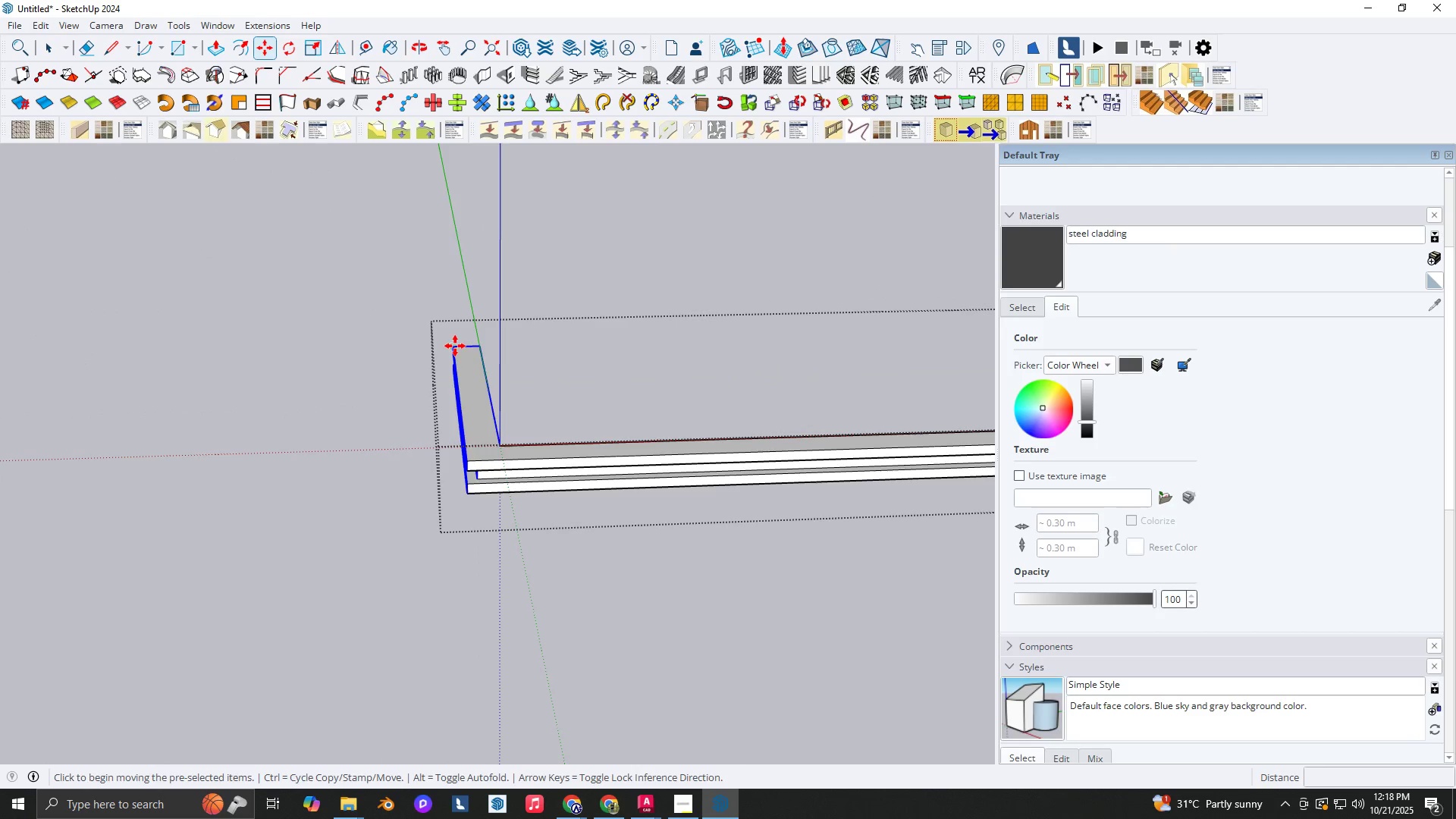 
left_click_drag(start_coordinate=[403, 328], to_coordinate=[617, 629])
 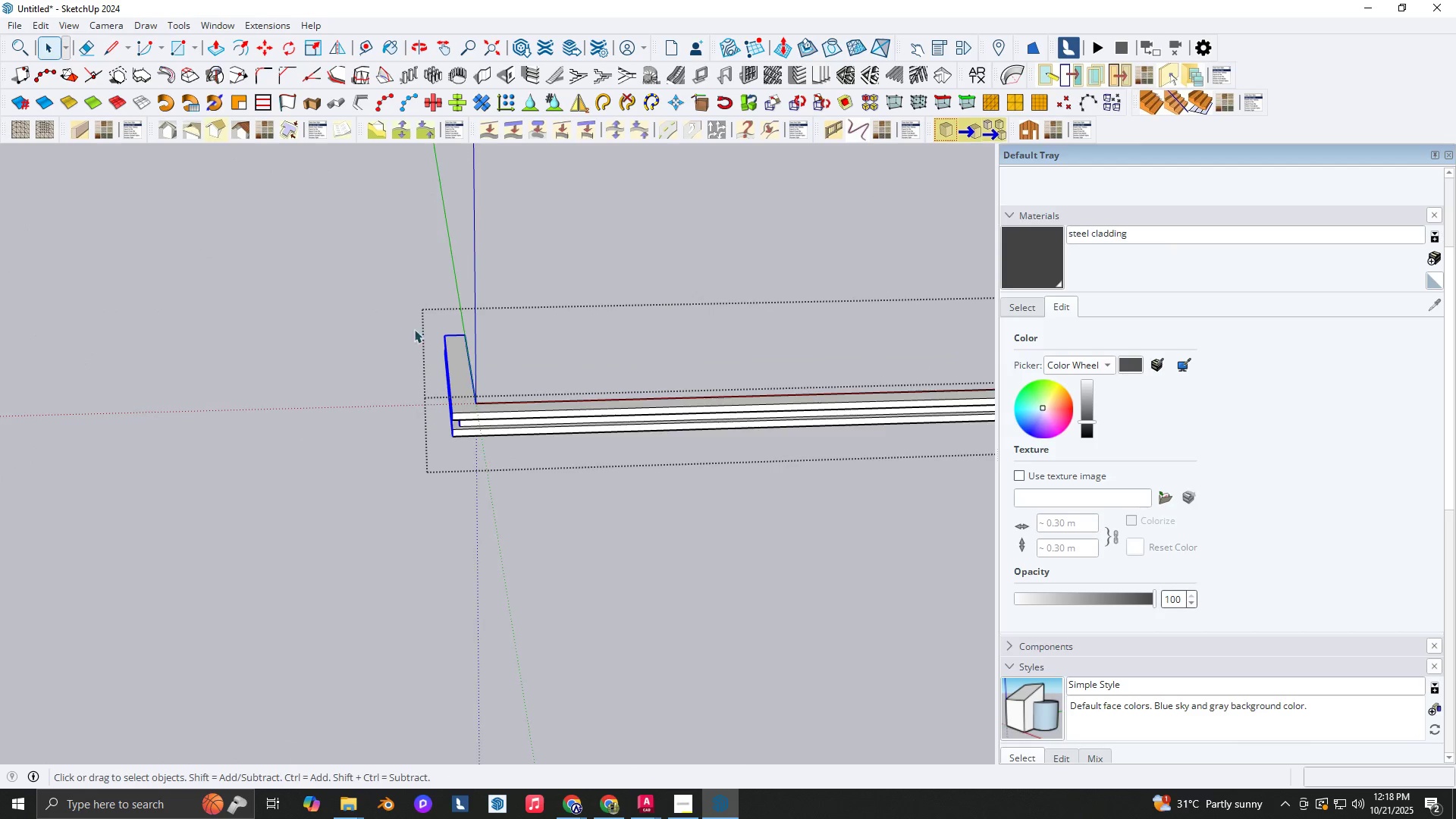 
scroll: coordinate [419, 297], scroll_direction: up, amount: 3.0
 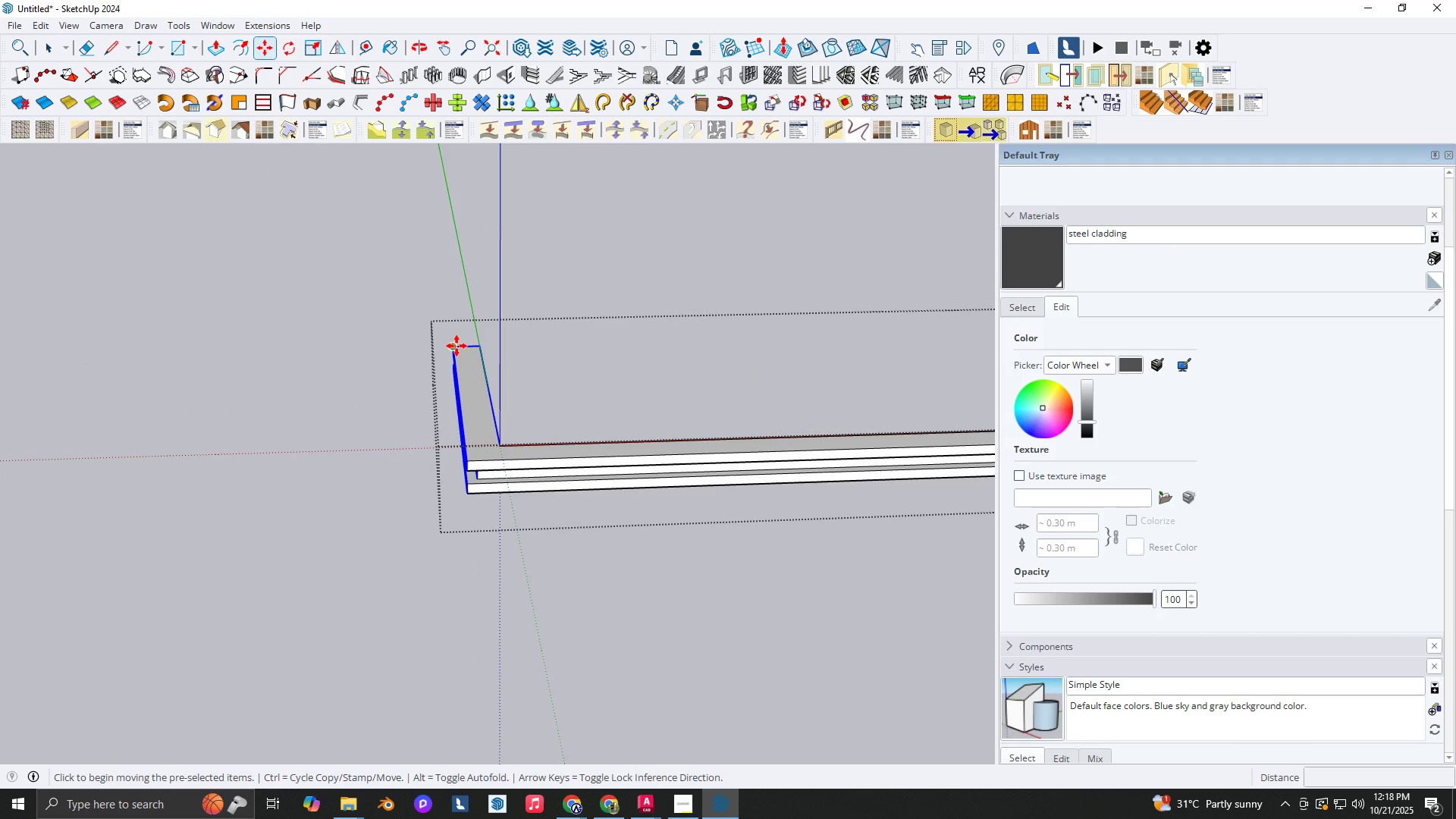 
left_click([455, 346])
 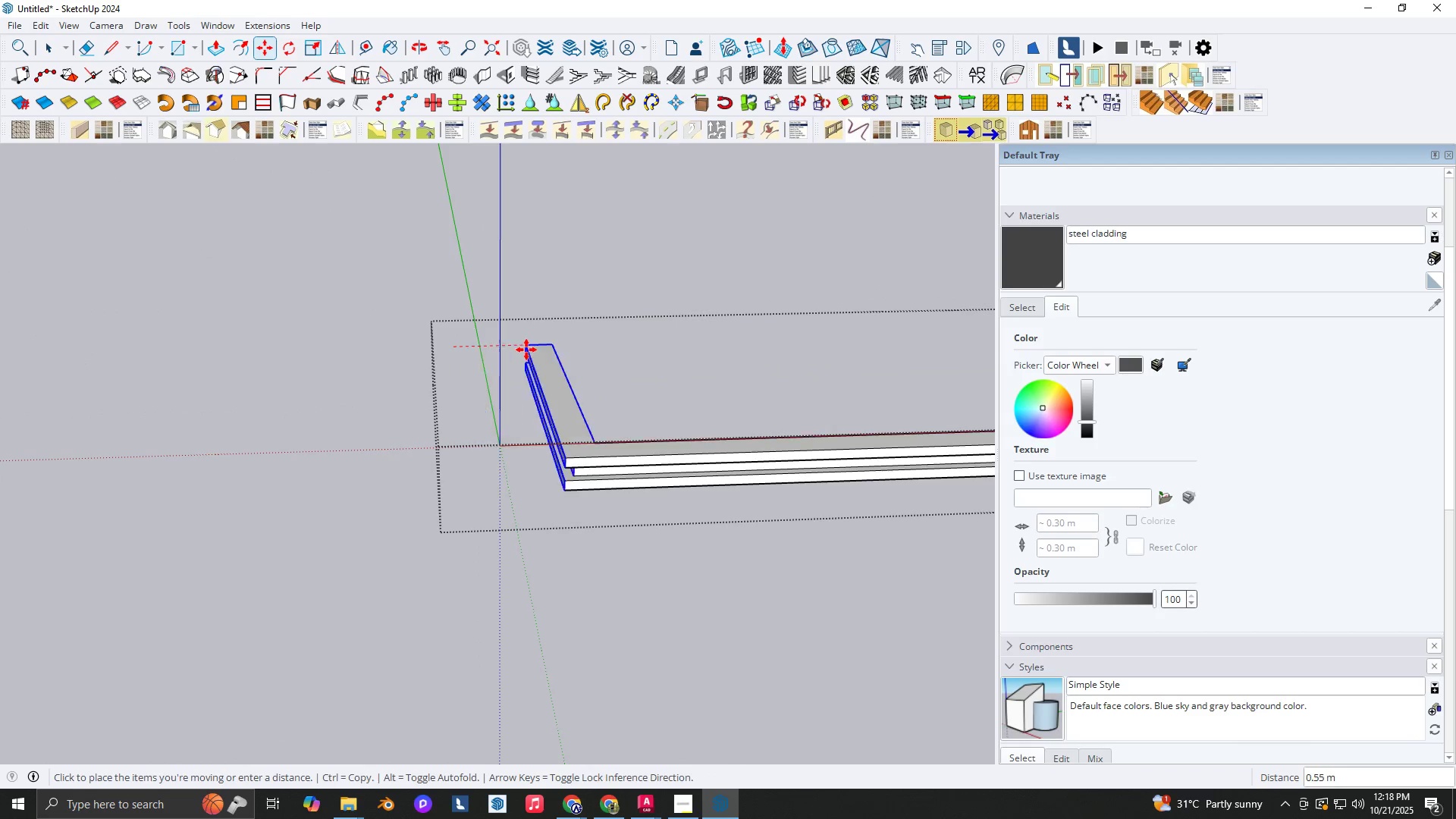 
key(ArrowLeft)
 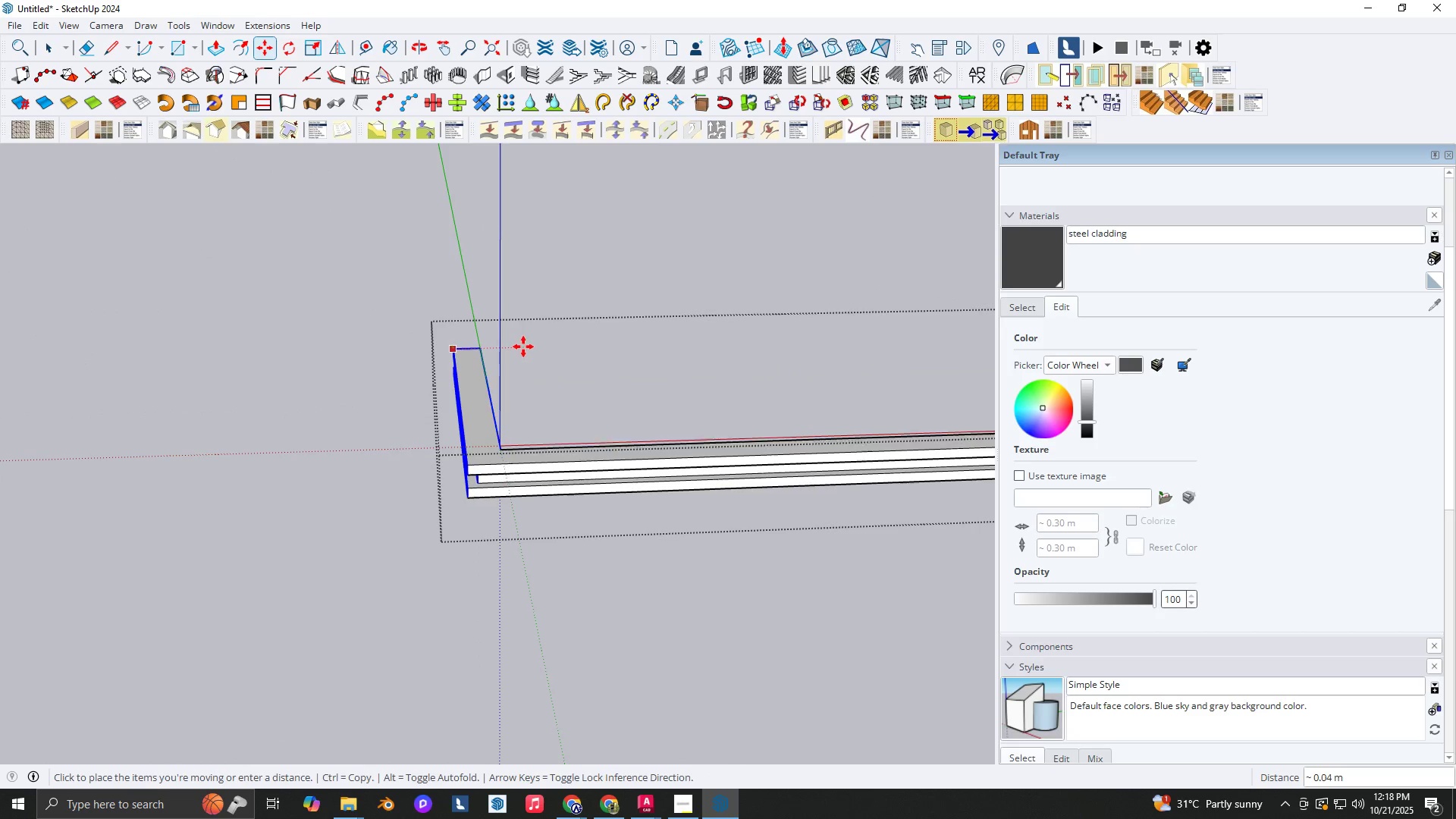 
key(ArrowRight)
 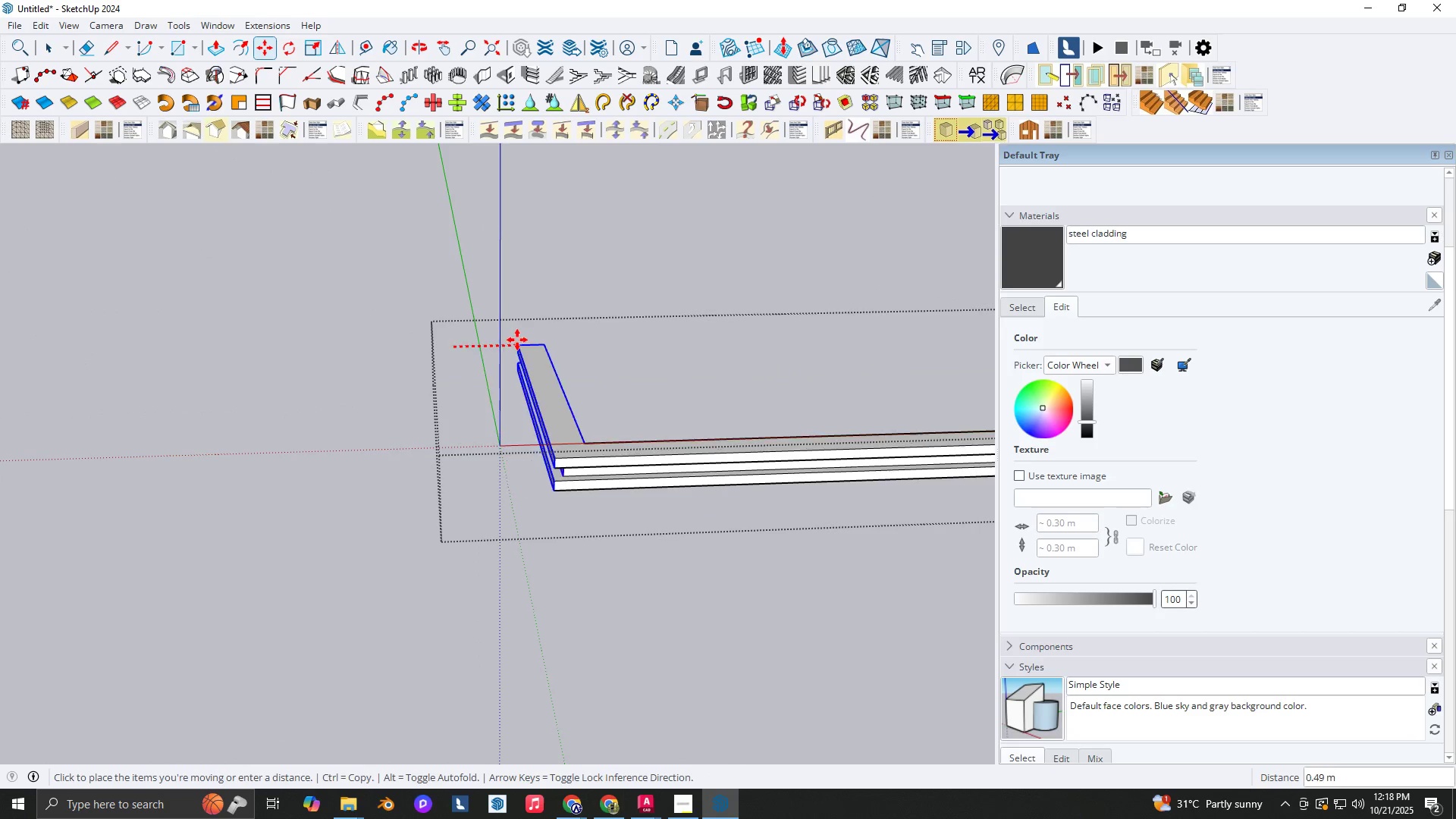 
scroll: coordinate [508, 353], scroll_direction: up, amount: 7.0
 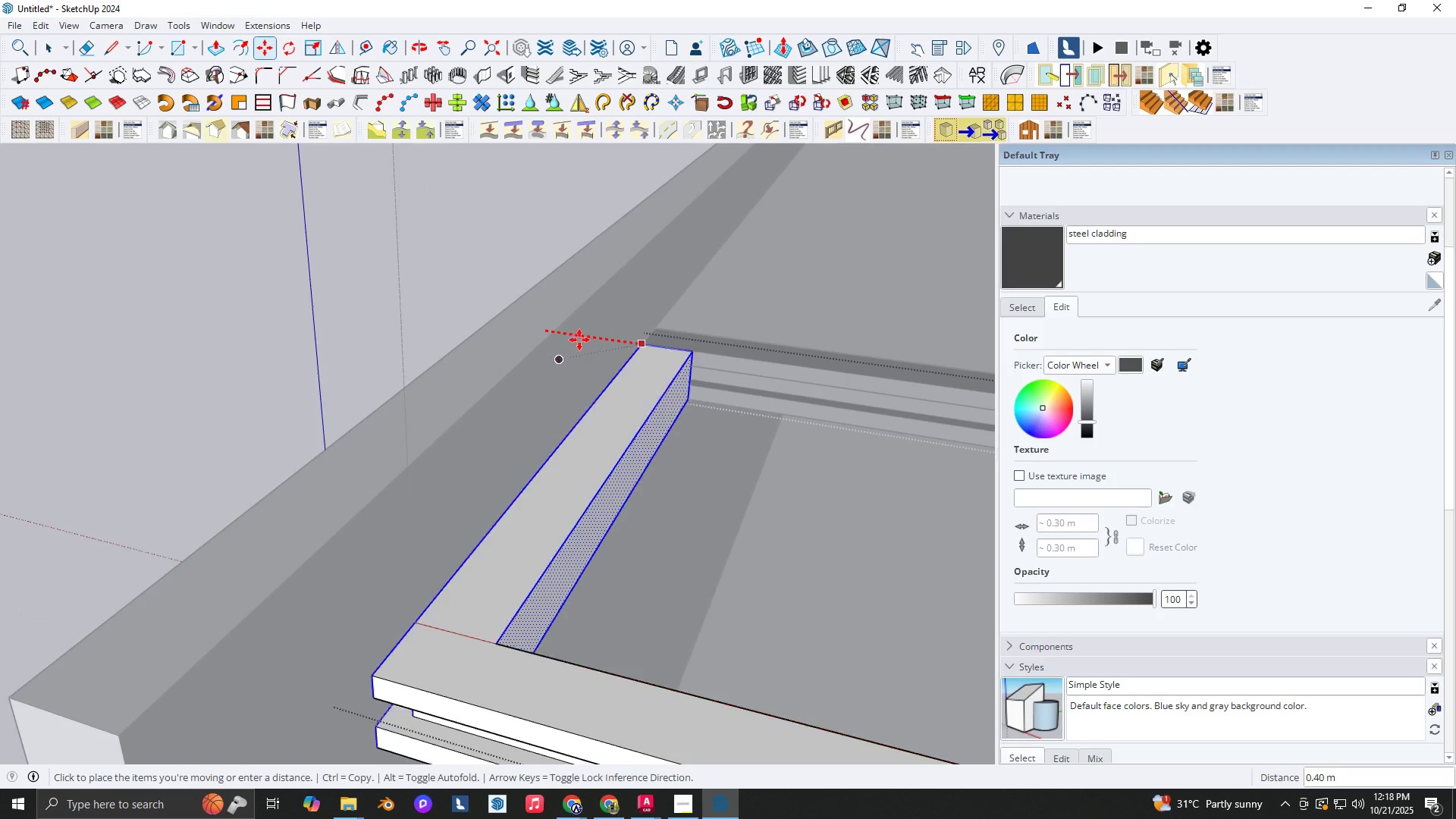 
key(Backquote)
 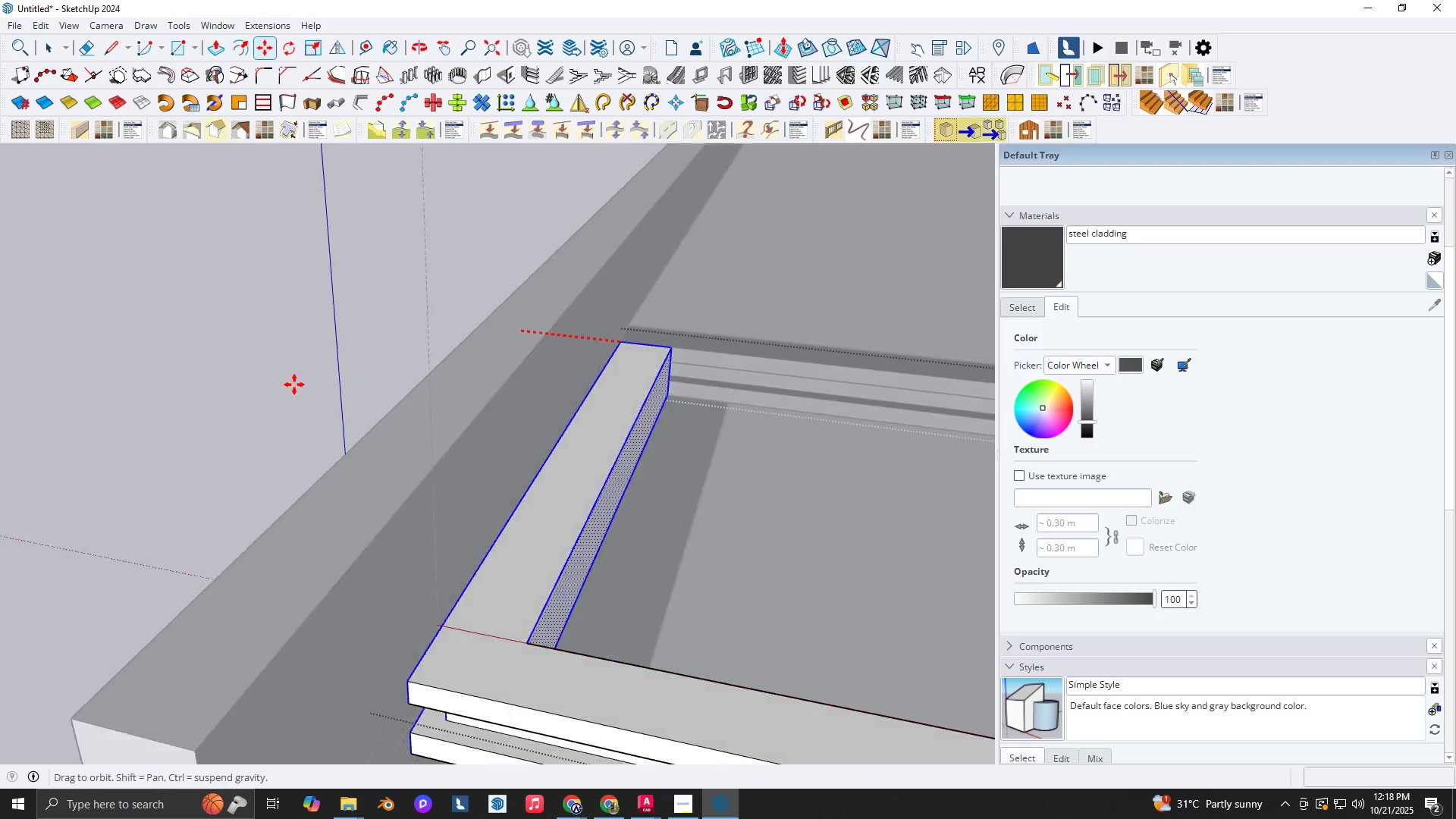 
scroll: coordinate [624, 327], scroll_direction: up, amount: 2.0
 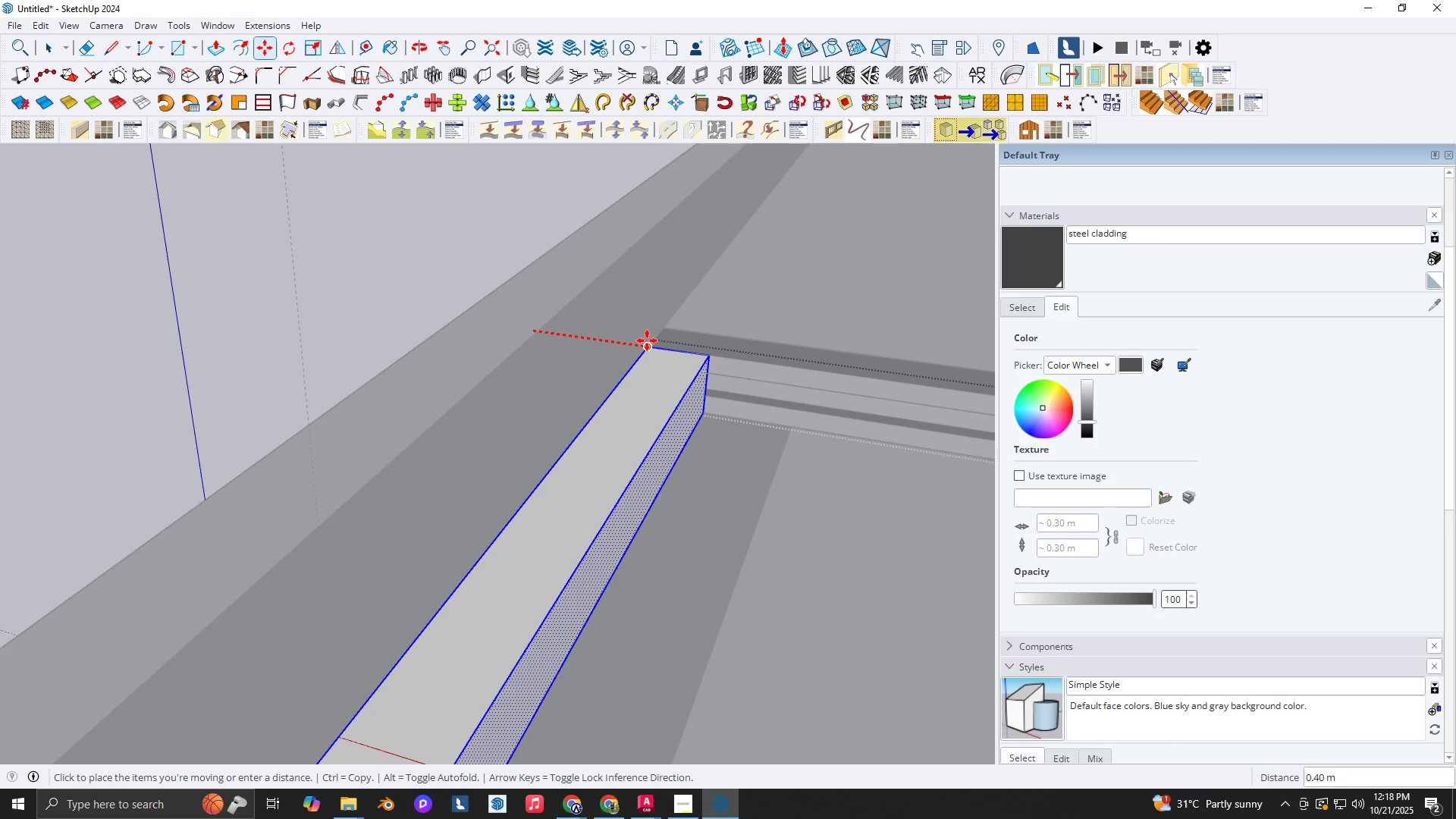 
left_click([647, 340])
 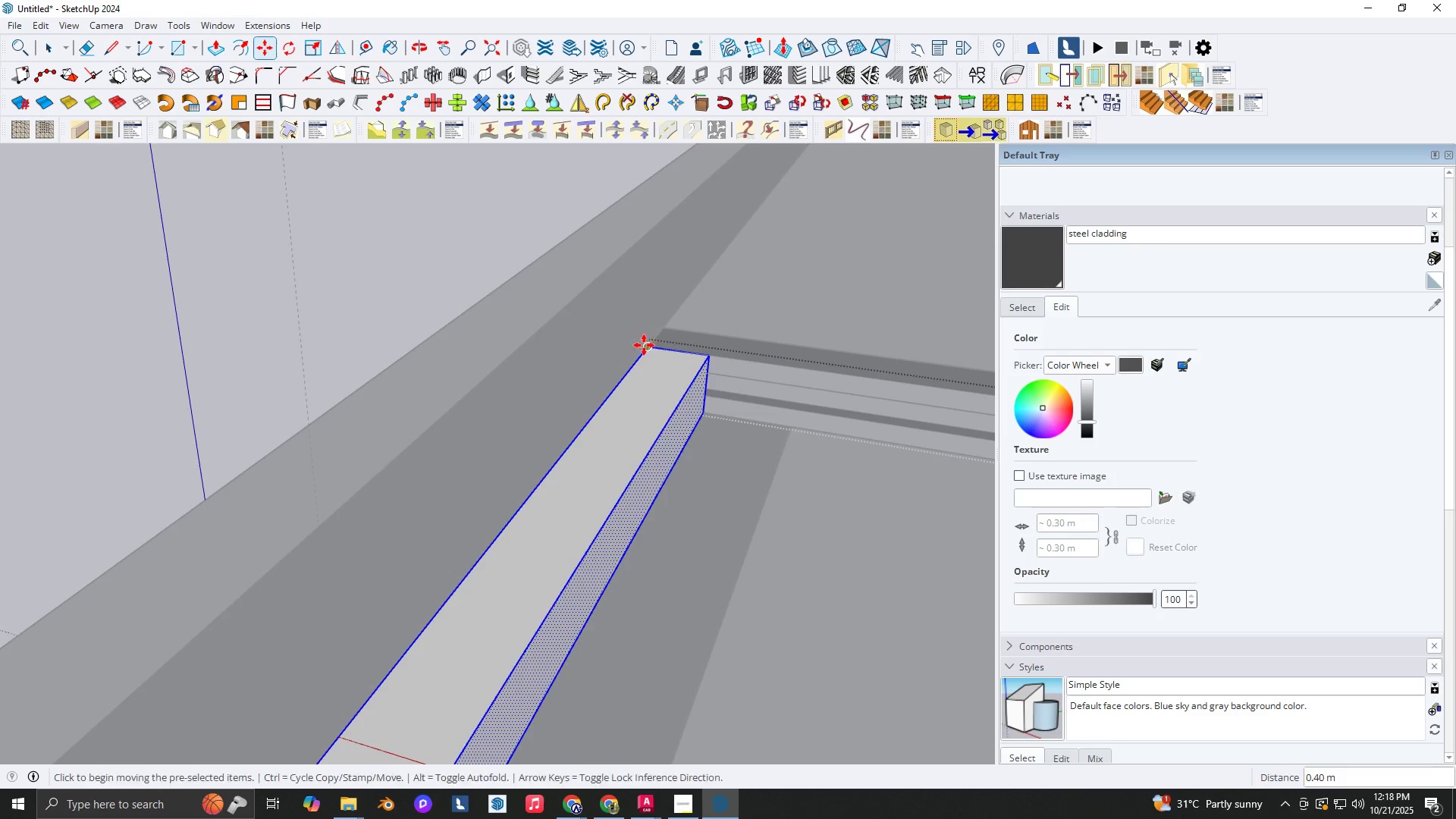 
key(Space)
 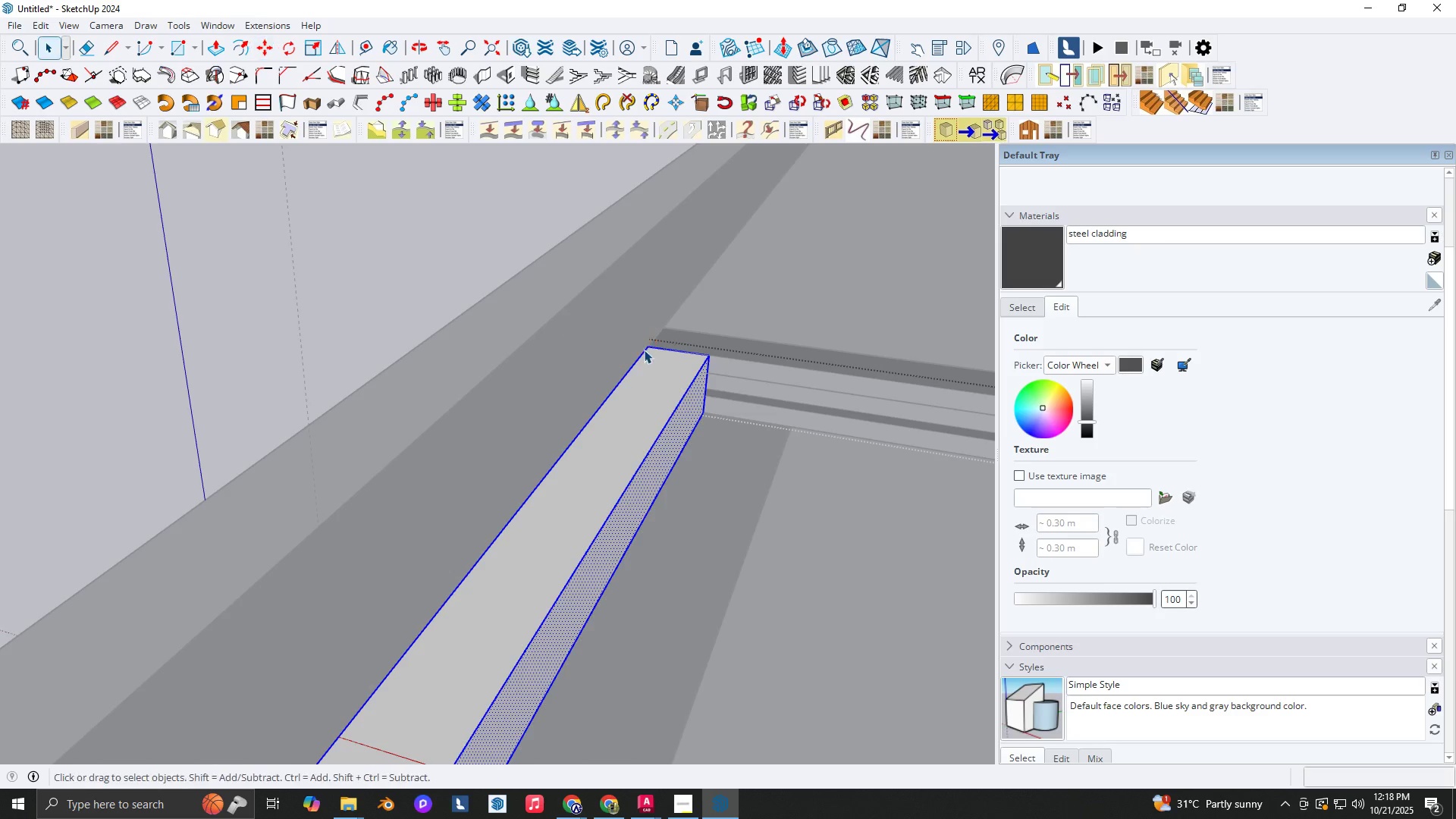 
key(Escape)
 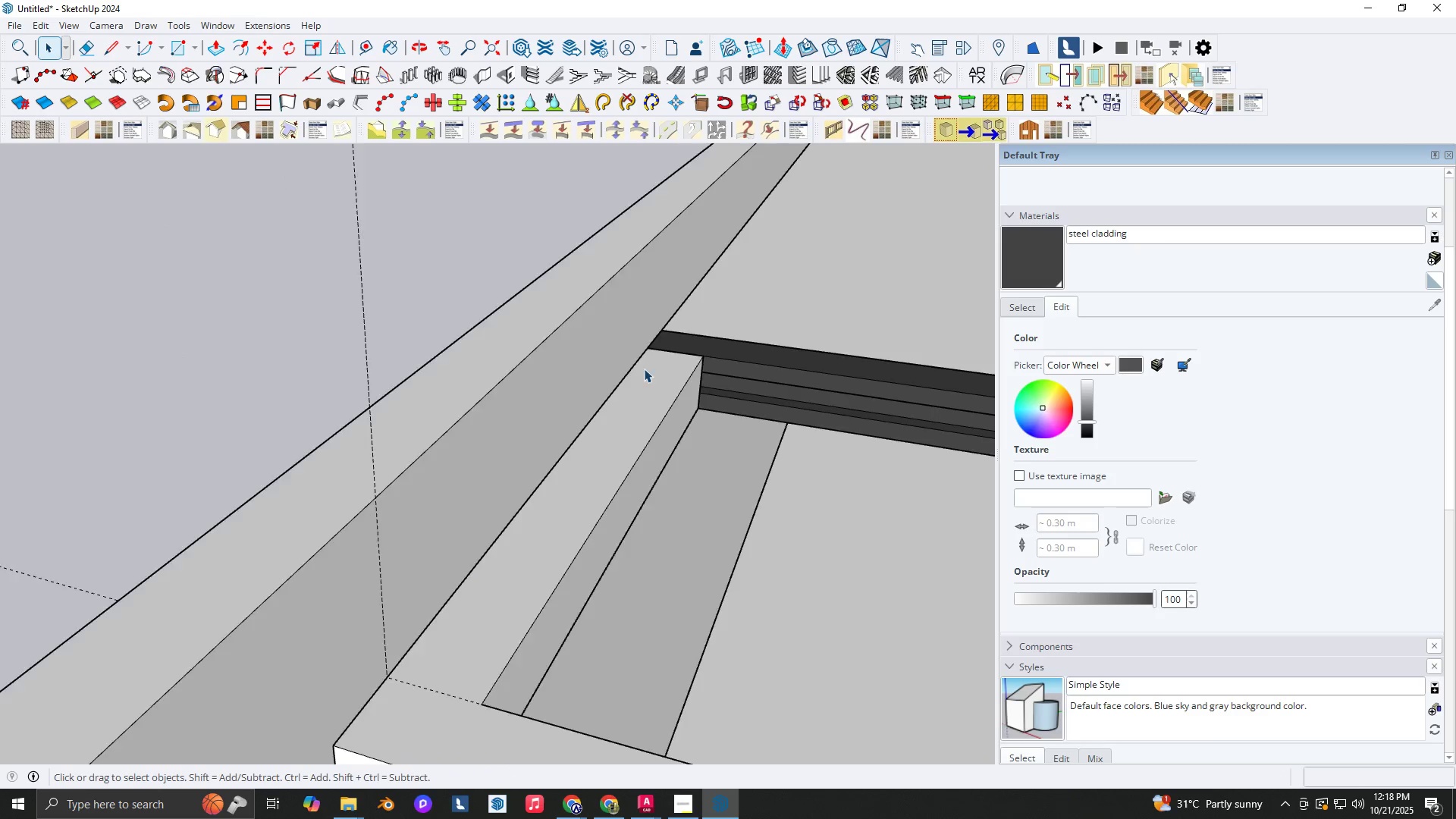 
scroll: coordinate [684, 430], scroll_direction: down, amount: 19.0
 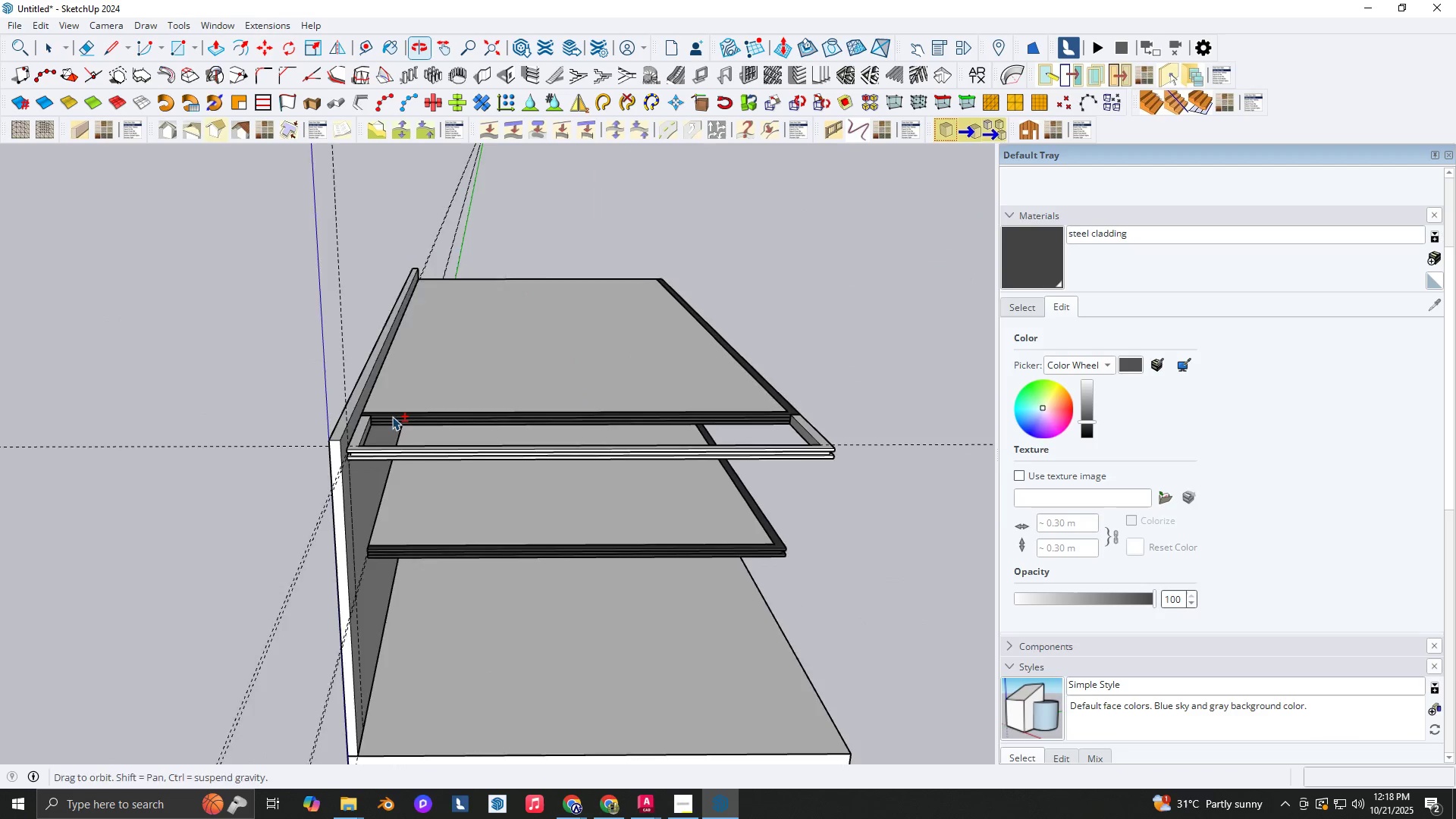 
key(Escape)
 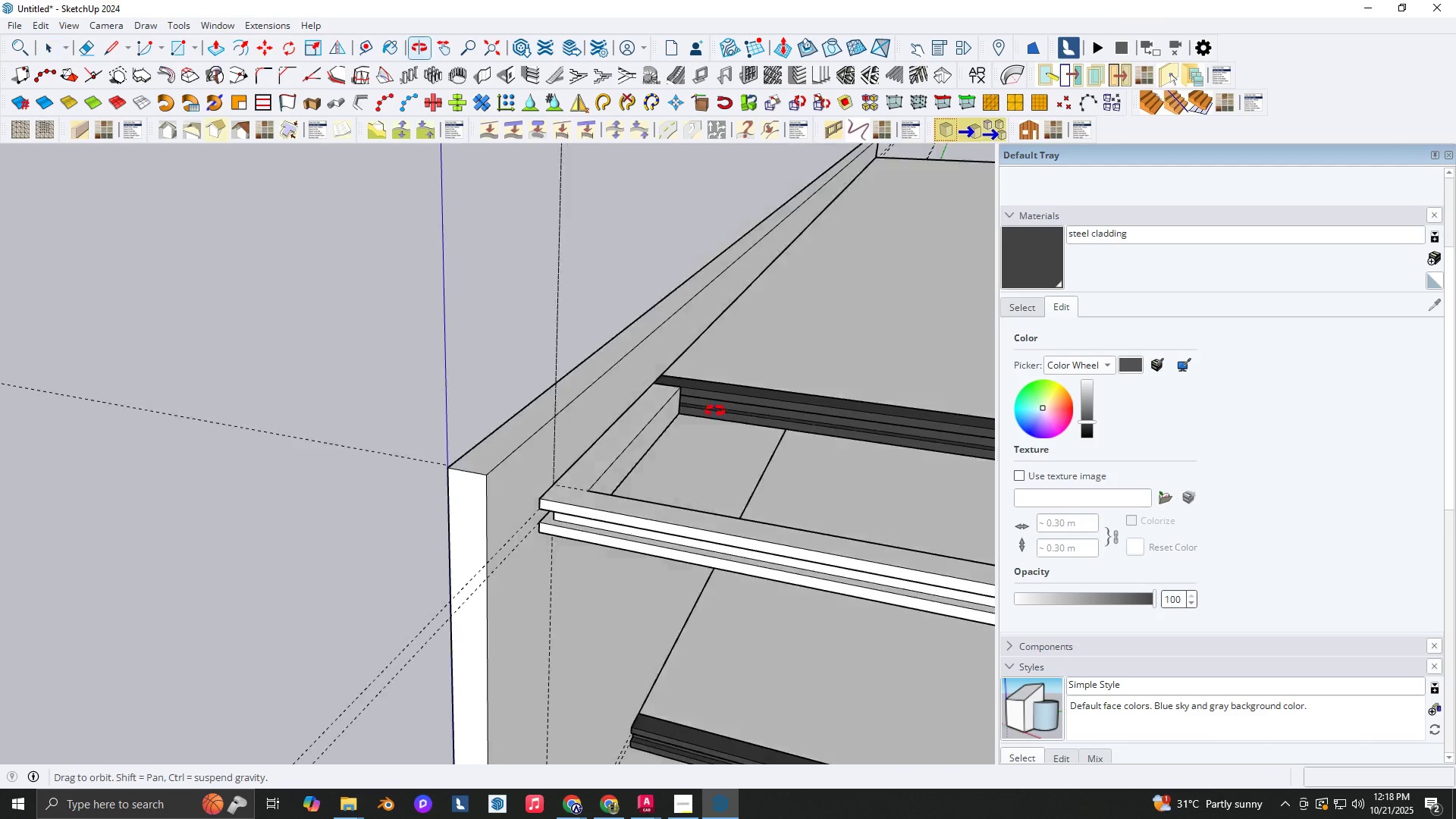 
hold_key(key=ShiftLeft, duration=0.33)
 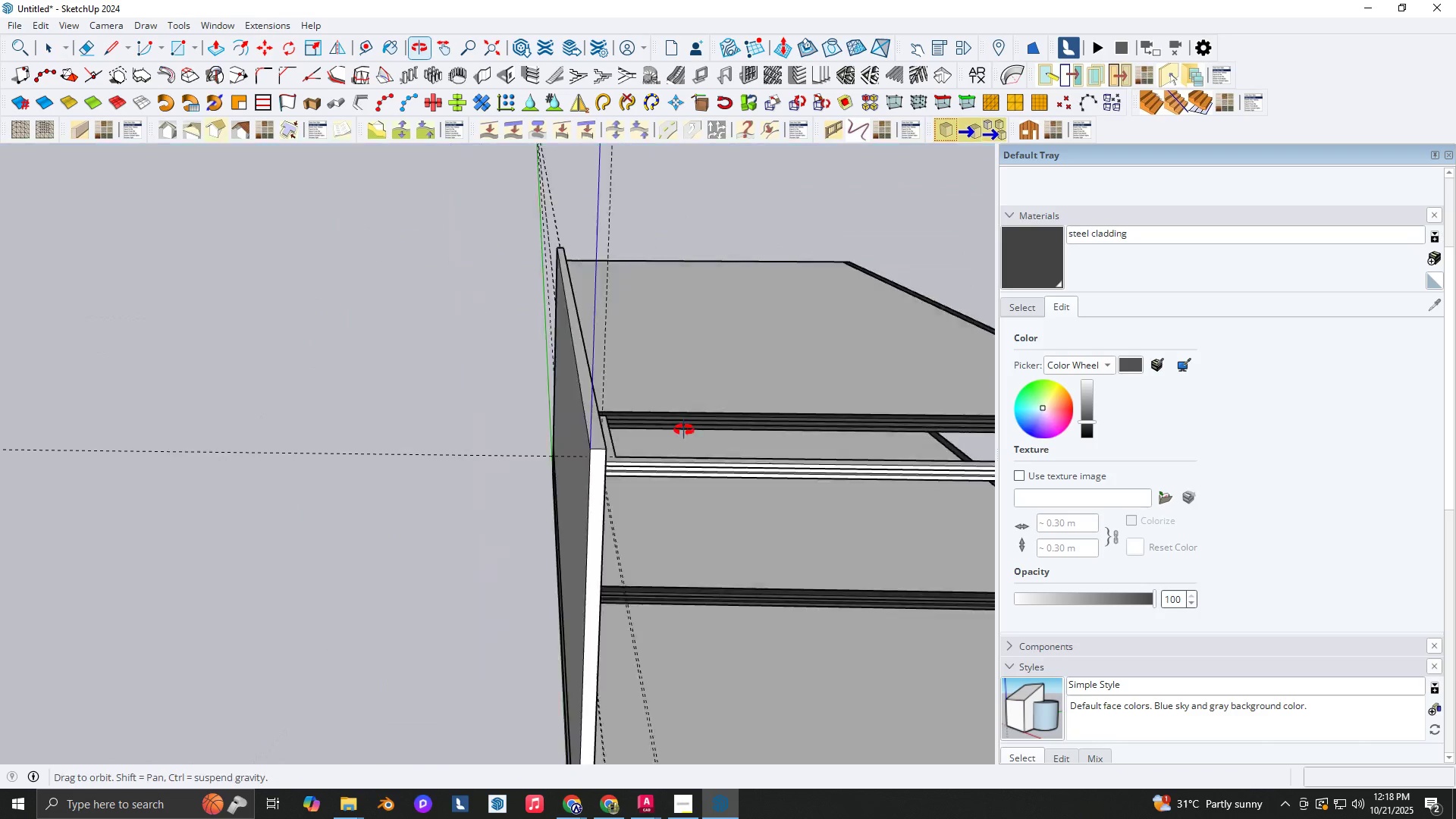 
hold_key(key=ShiftLeft, duration=0.38)
 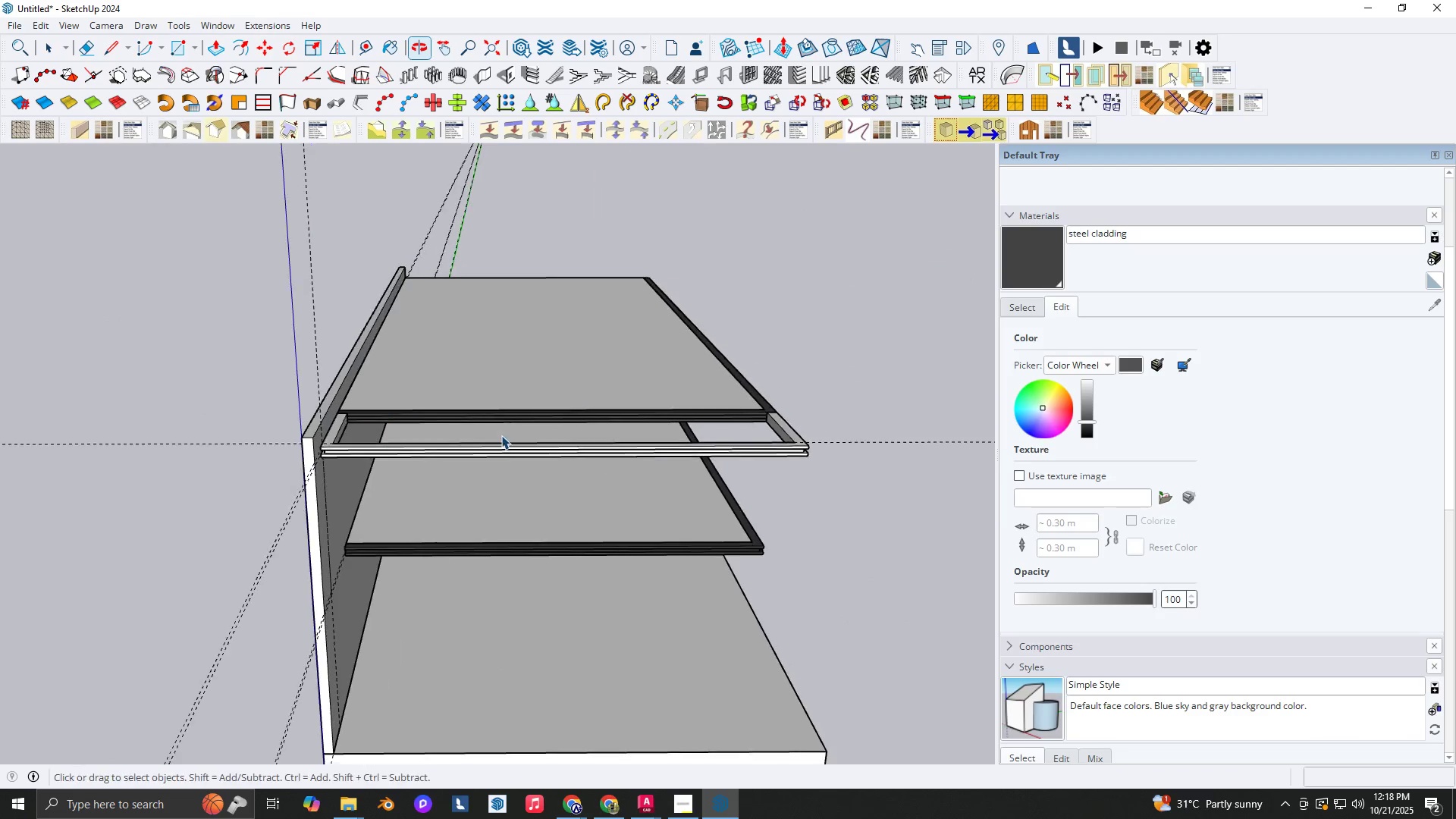 
scroll: coordinate [492, 522], scroll_direction: up, amount: 2.0
 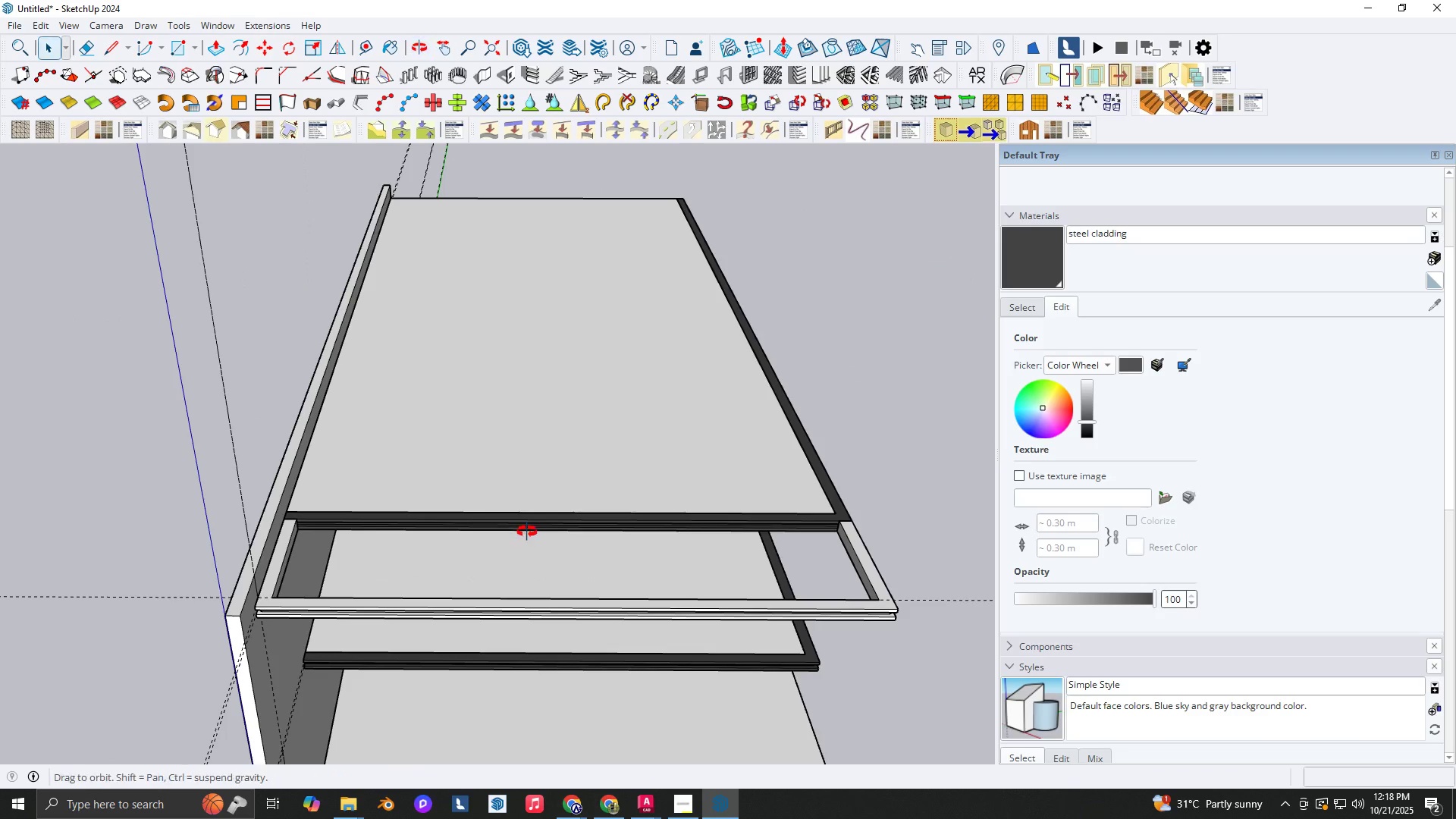 
key(Shift+ShiftLeft)
 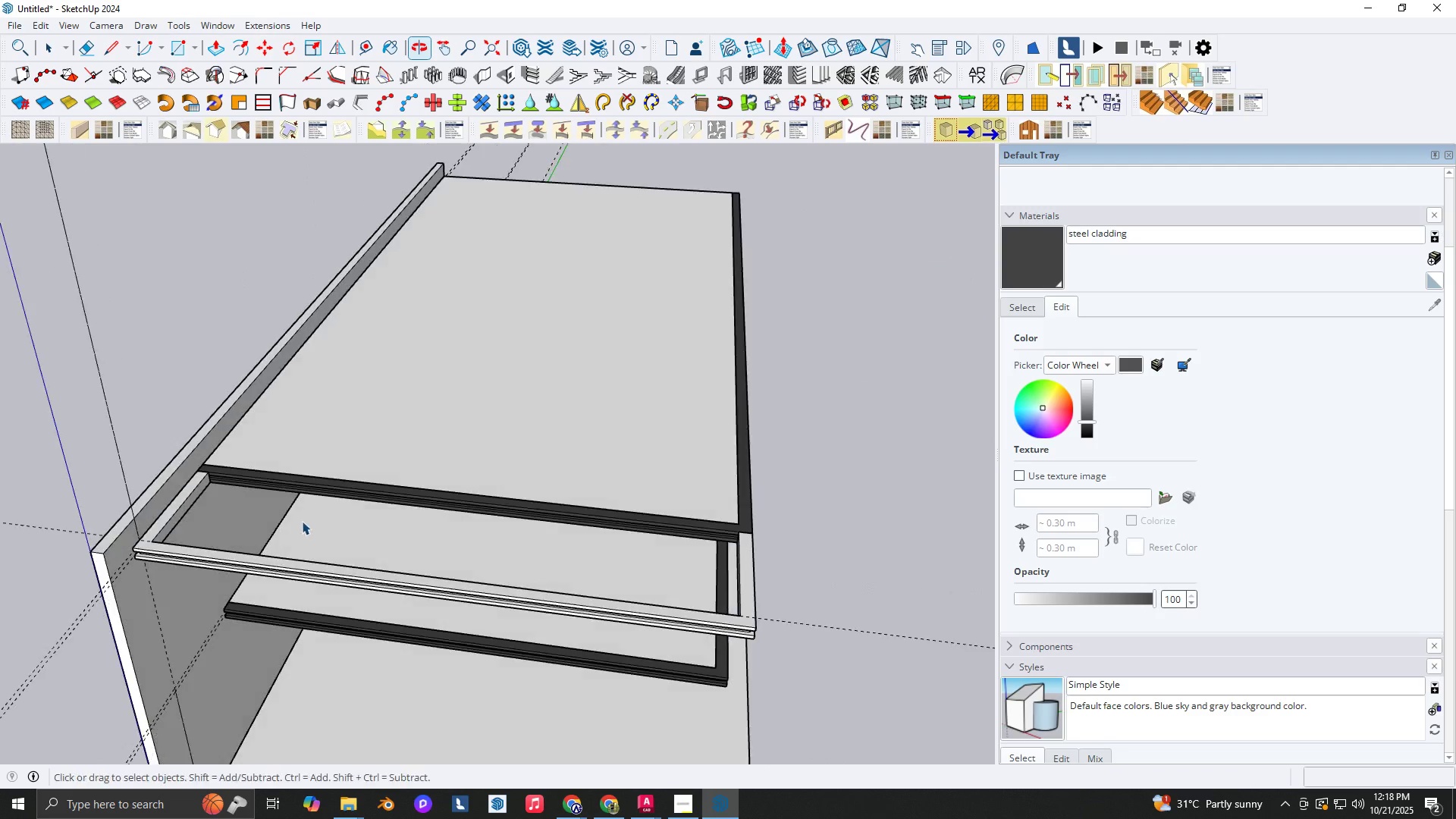 
scroll: coordinate [186, 531], scroll_direction: up, amount: 5.0
 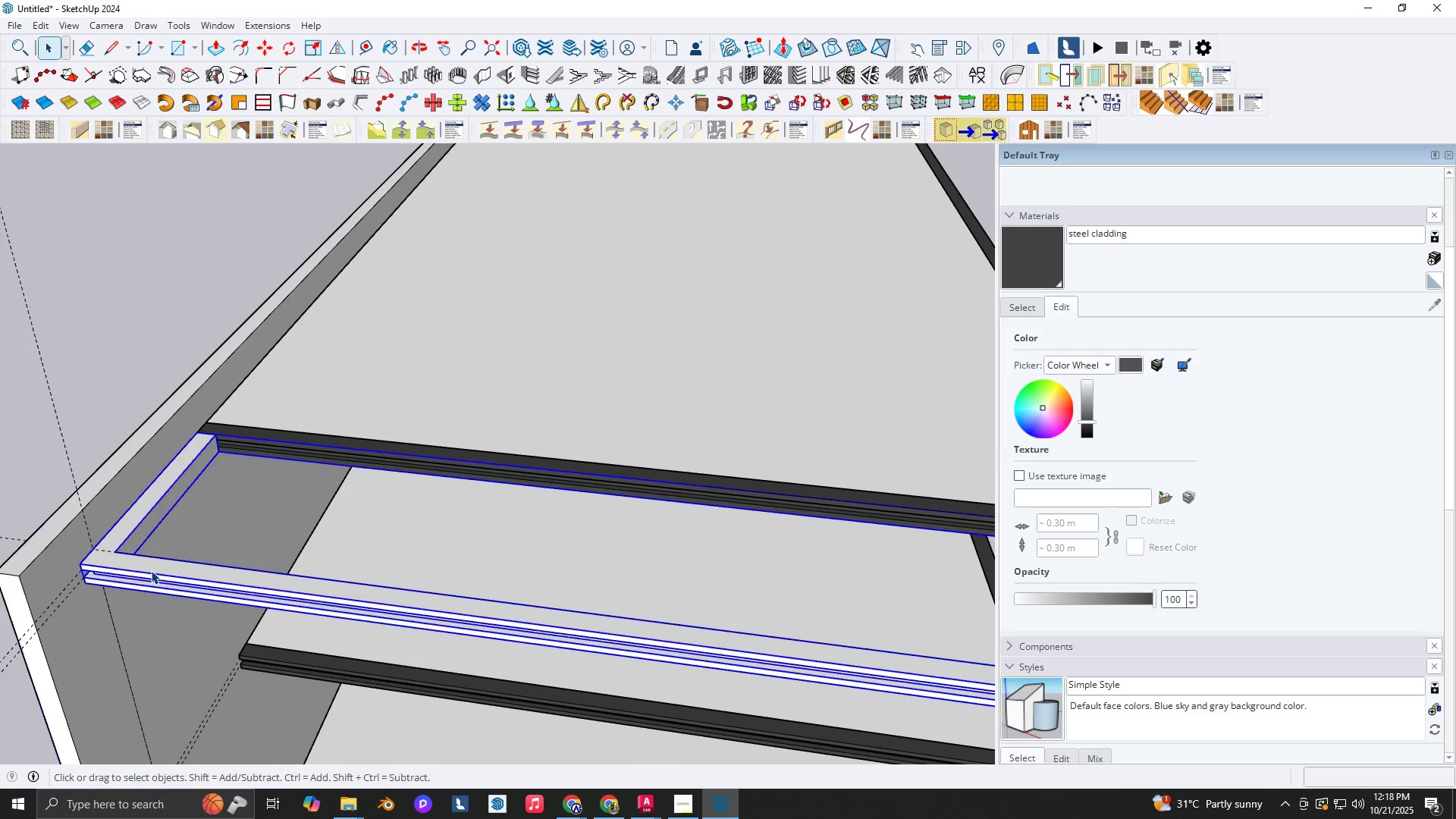 
key(Space)
 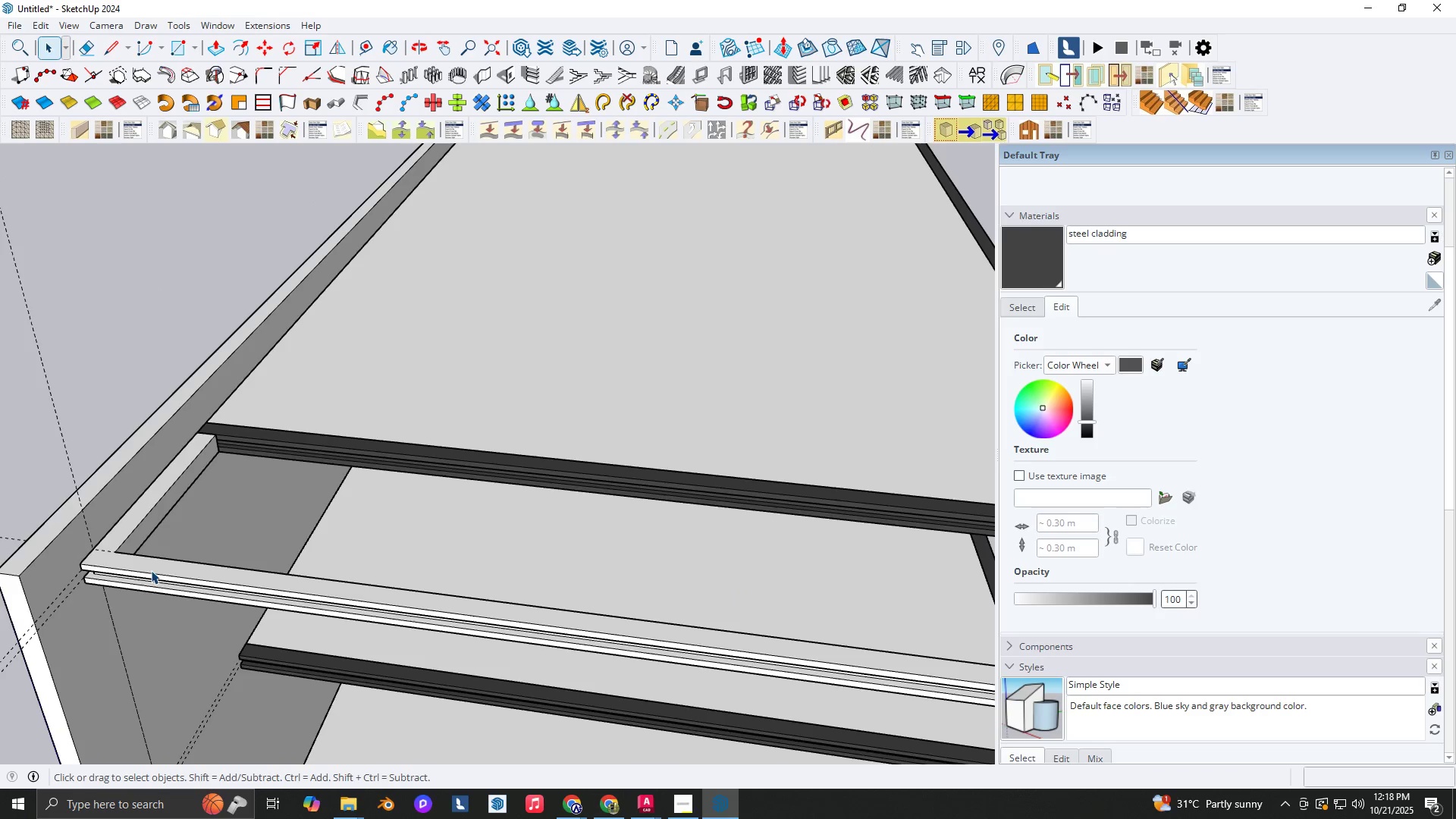 
double_click([151, 570])
 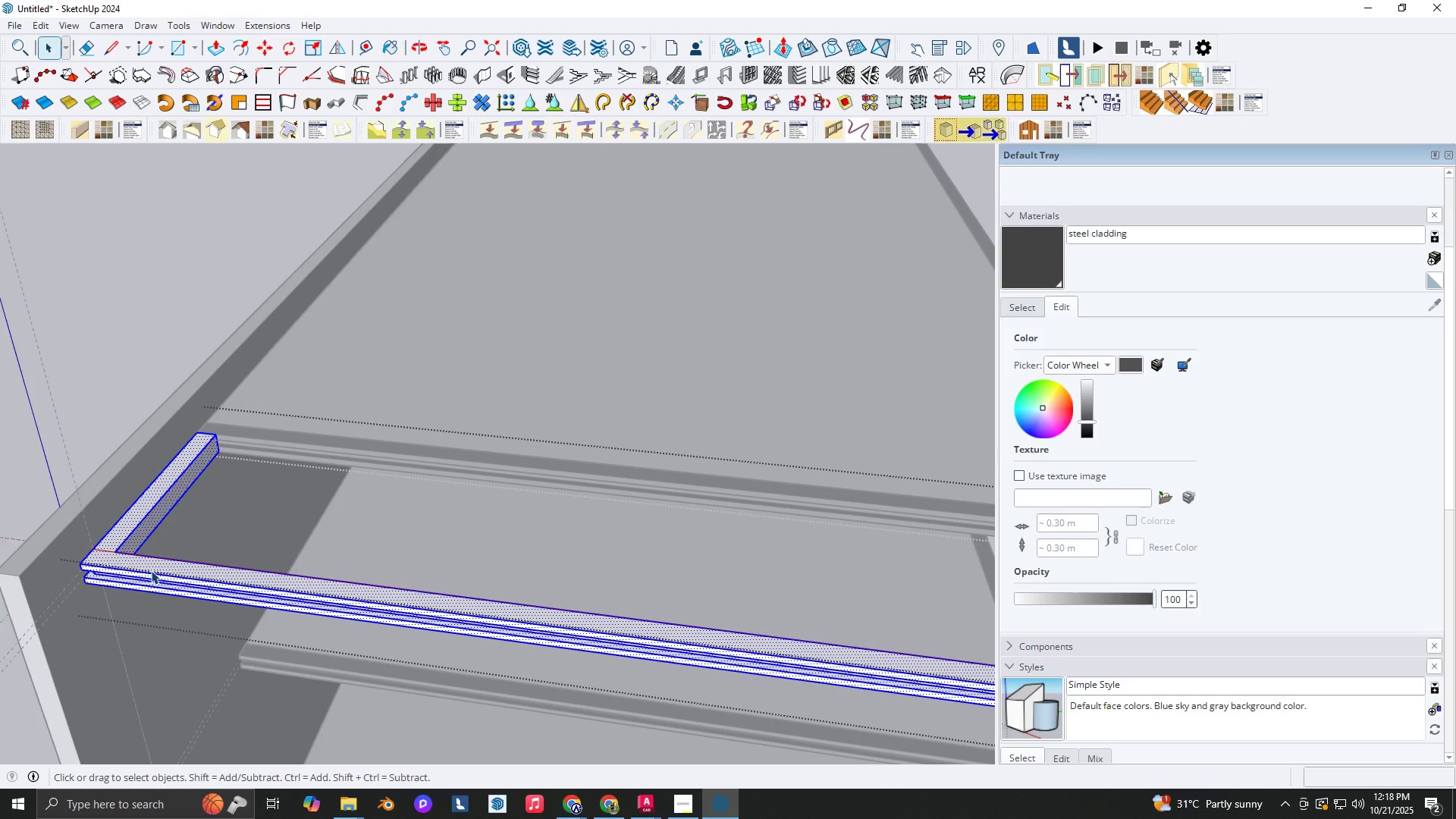 
triple_click([151, 570])
 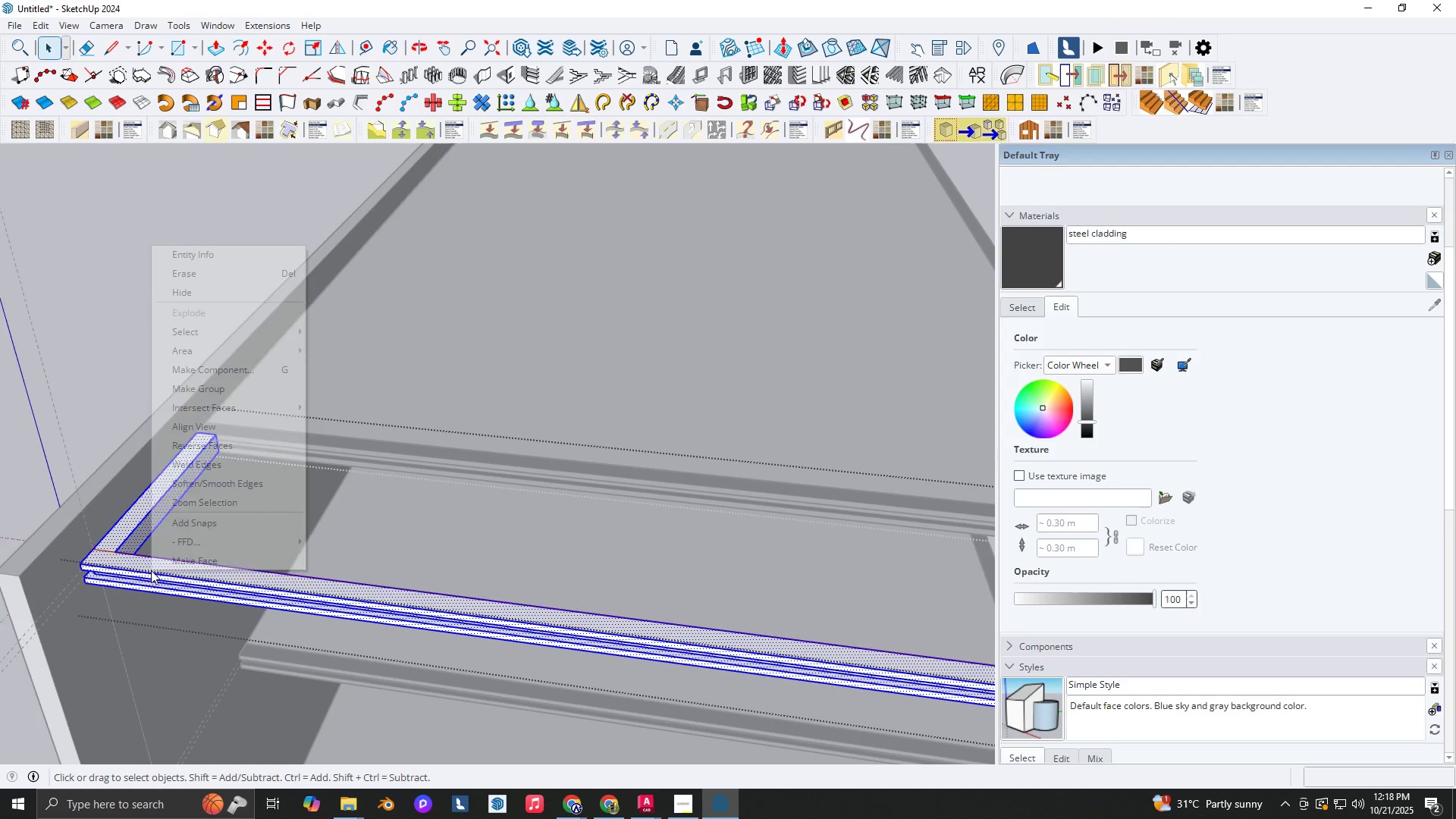 
right_click([151, 570])
 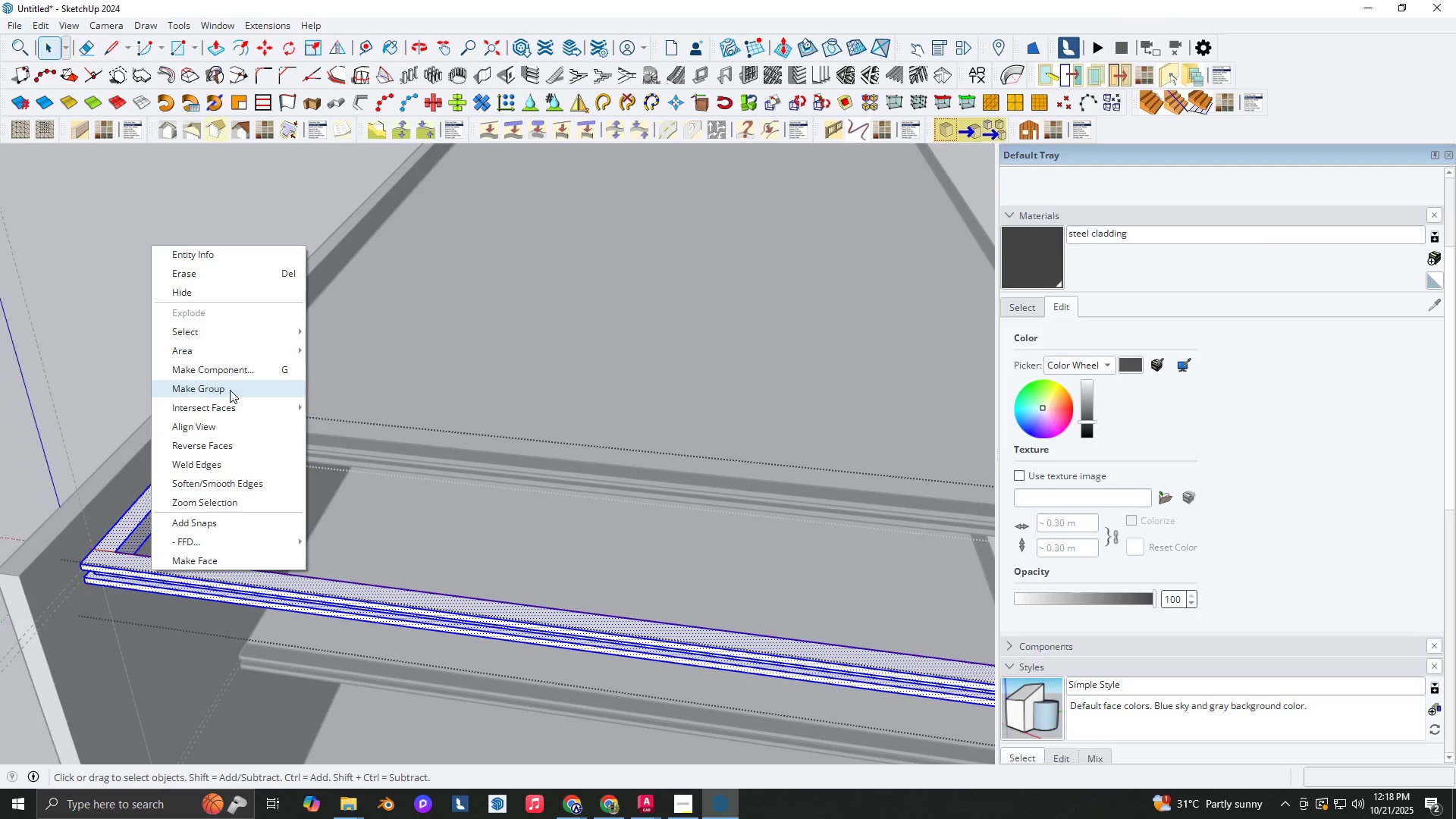 
left_click([230, 391])
 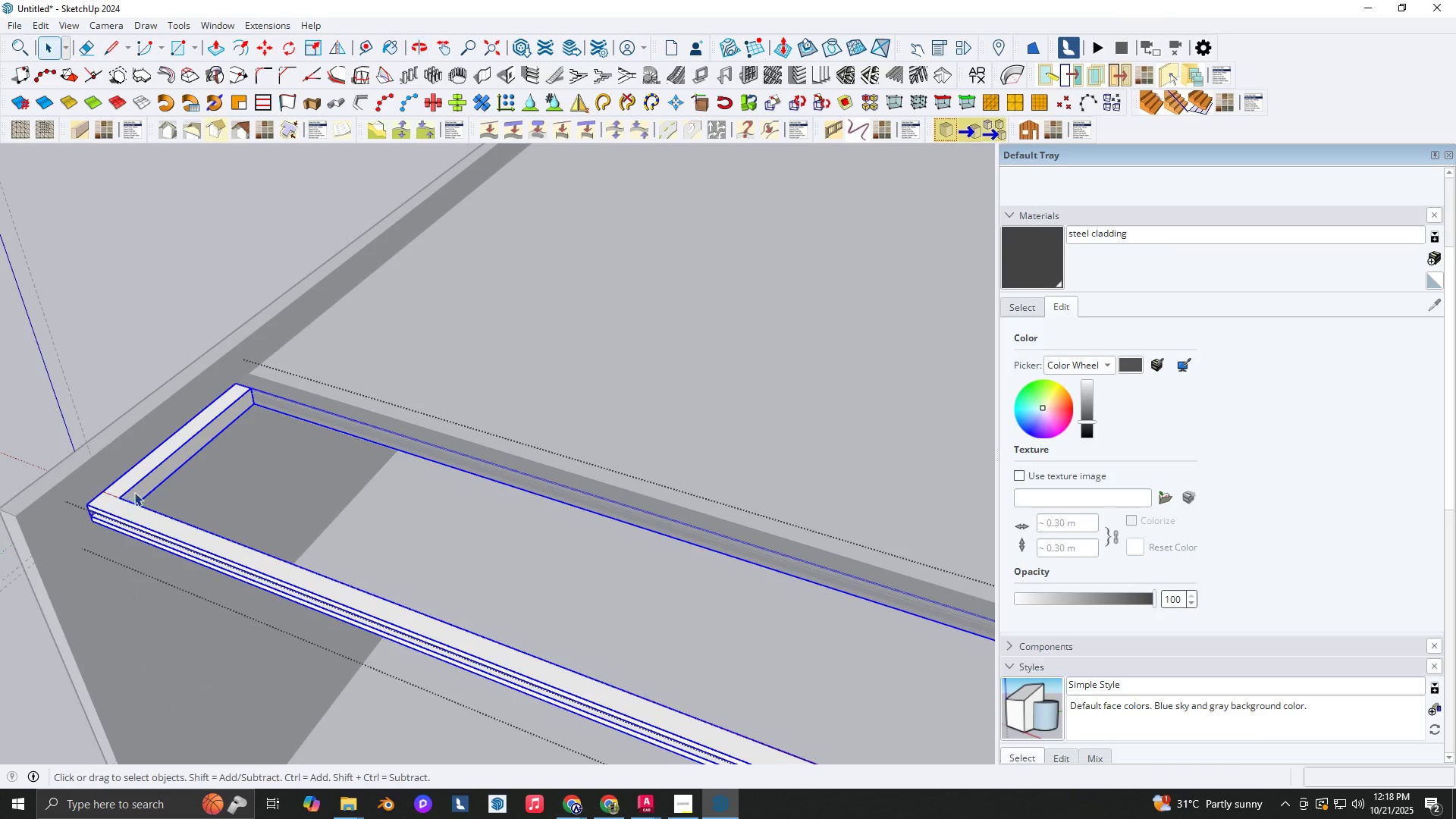 
right_click([136, 485])
 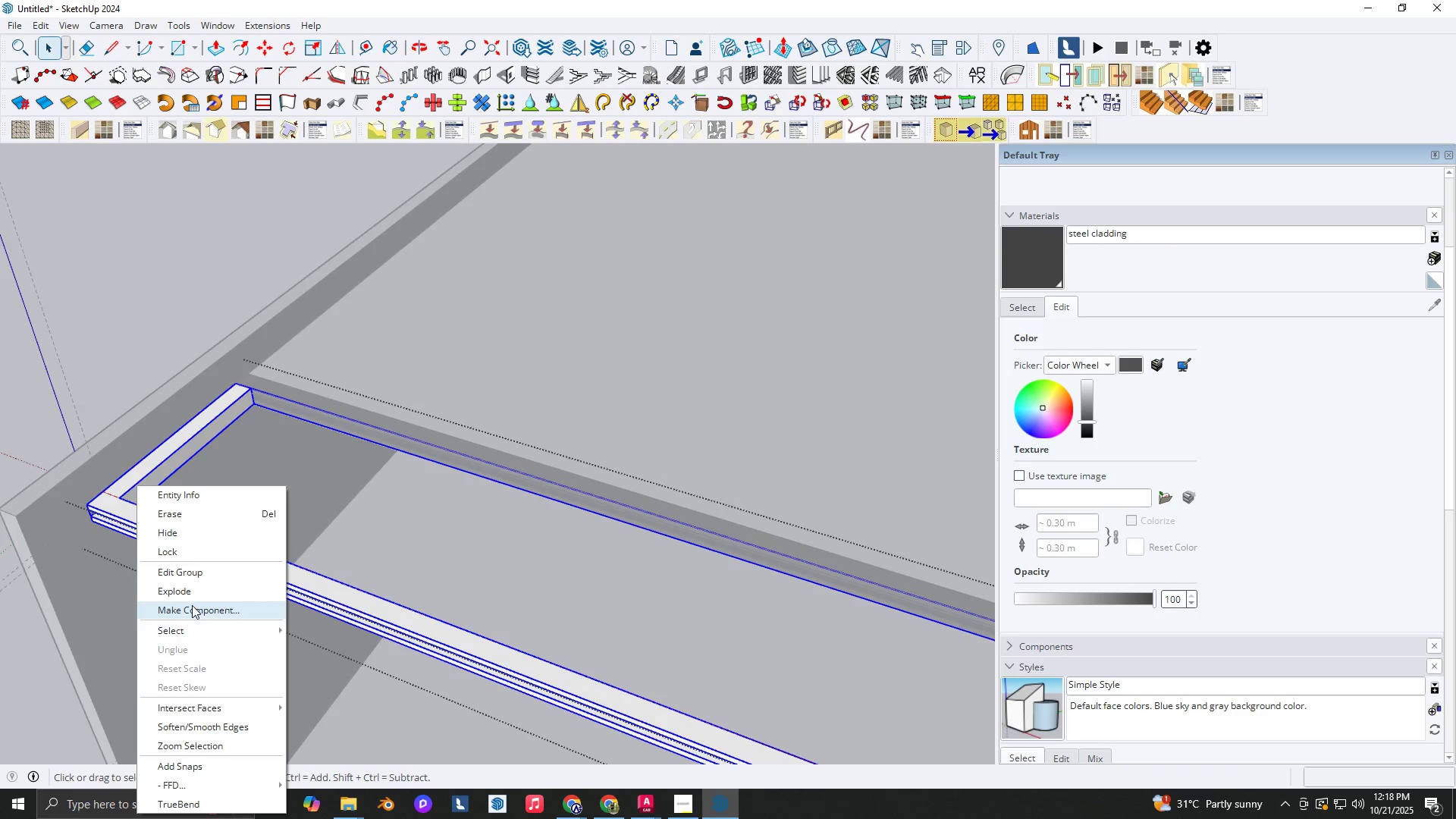 
left_click([192, 605])
 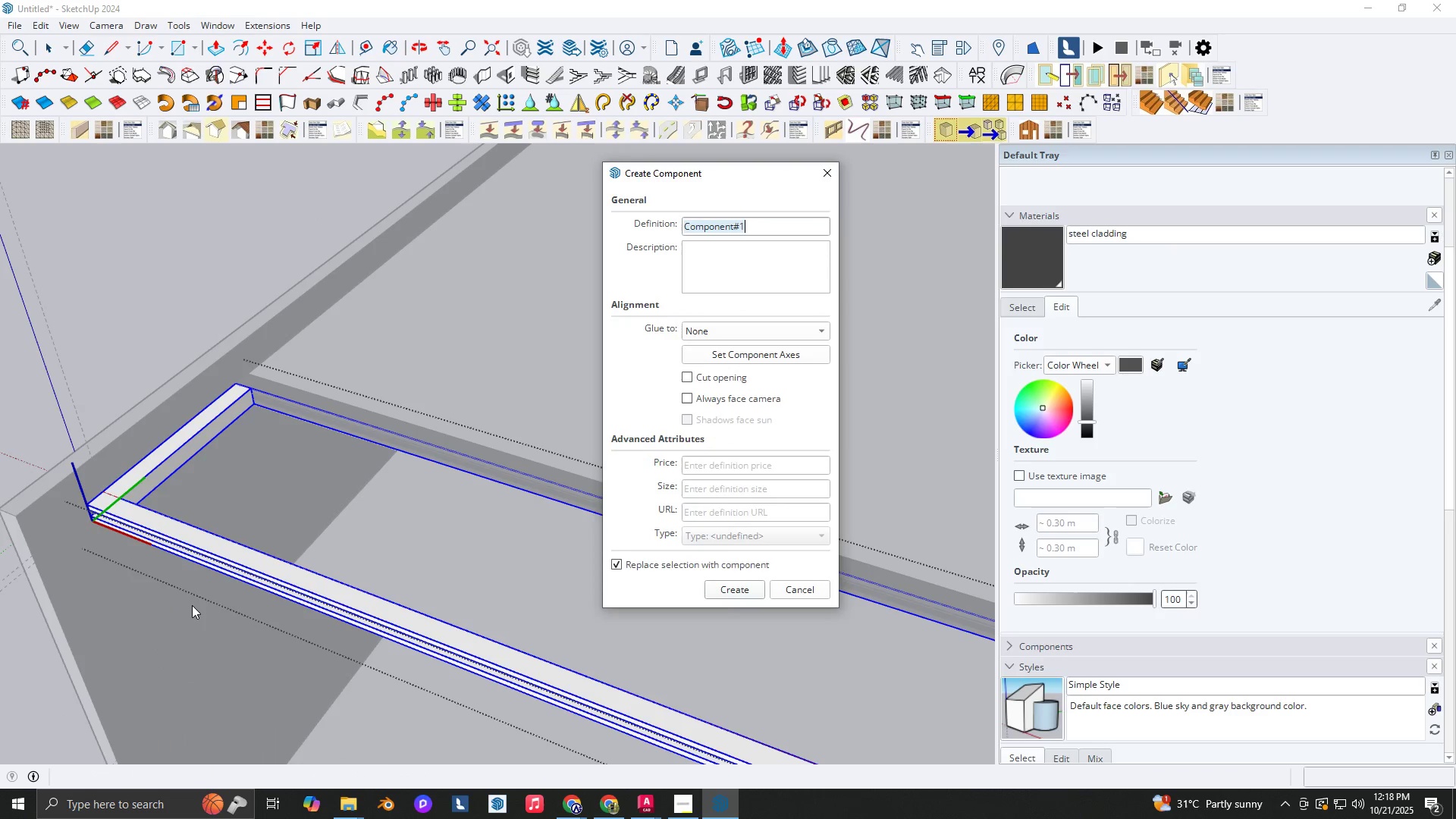 
key(Enter)
 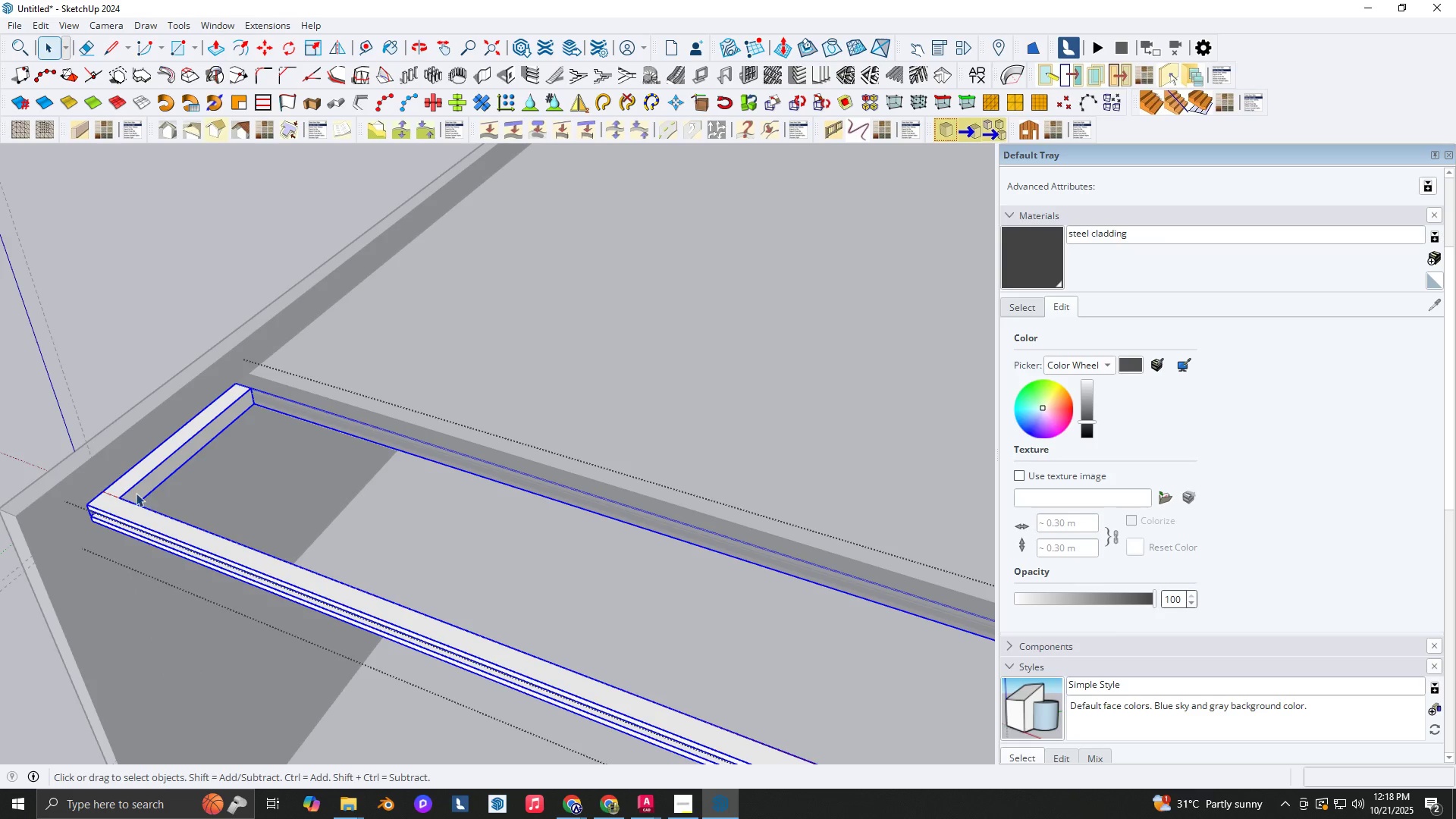 
double_click([135, 492])
 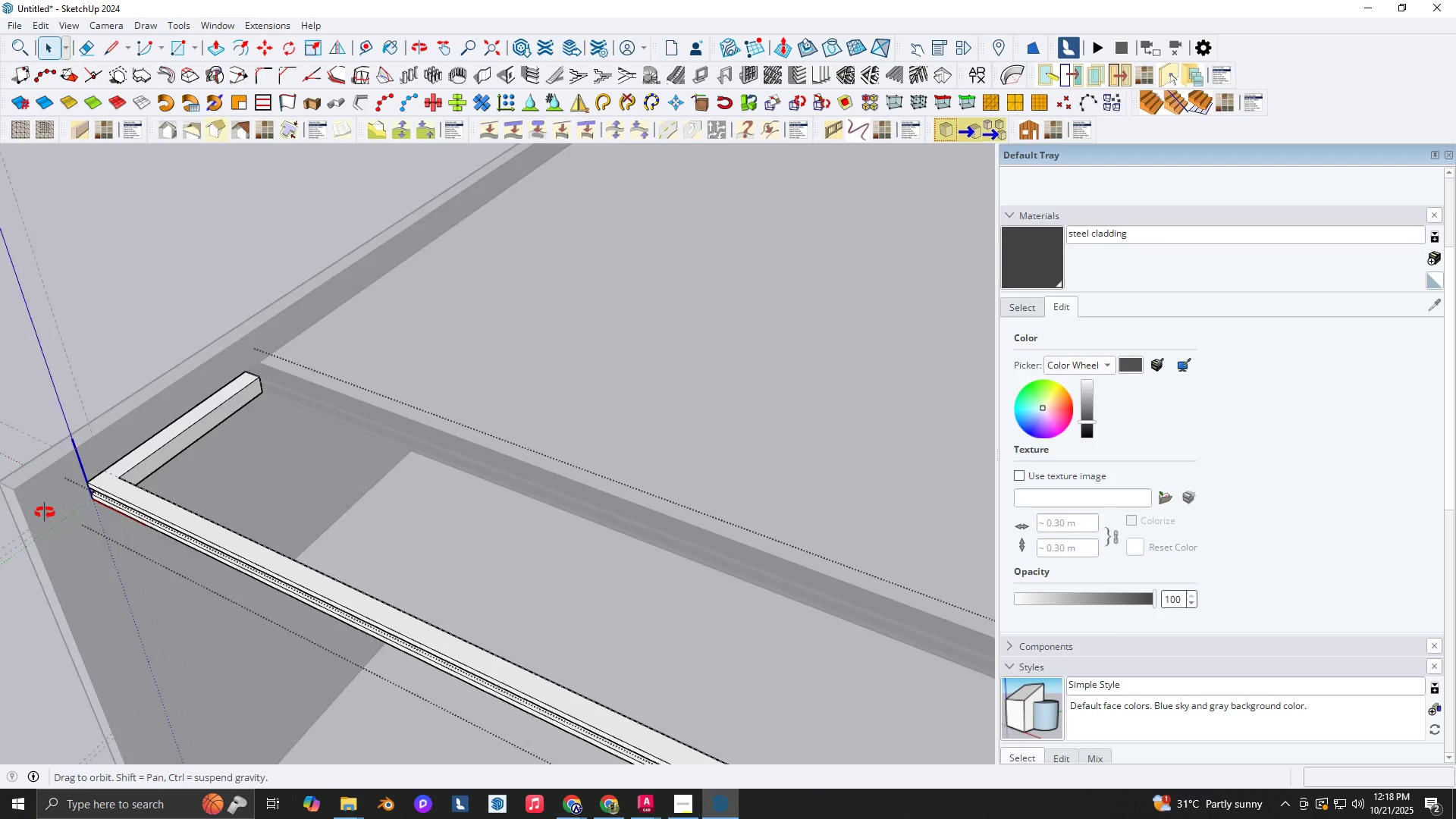 
key(Backquote)
 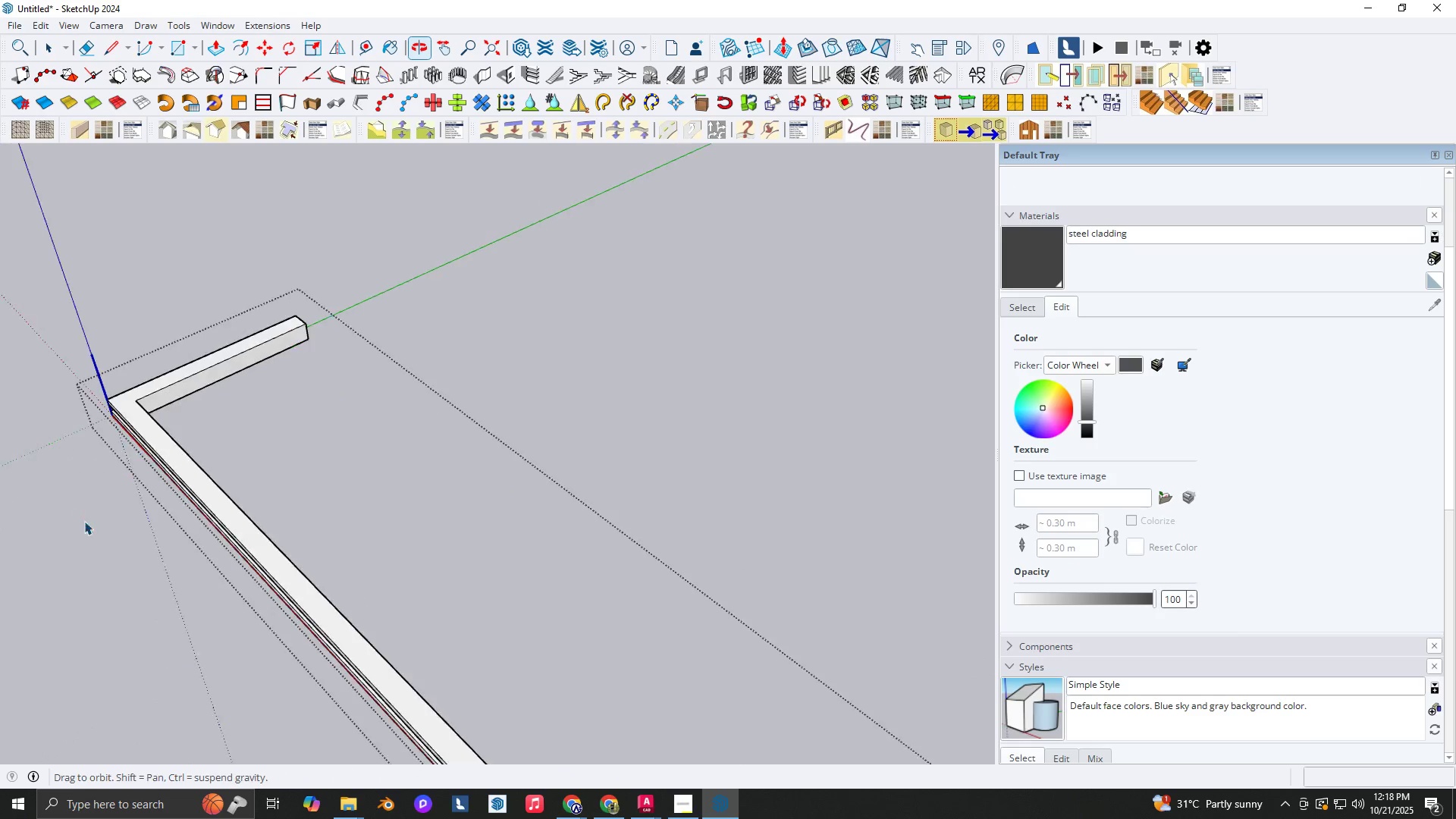 
scroll: coordinate [171, 403], scroll_direction: up, amount: 8.0
 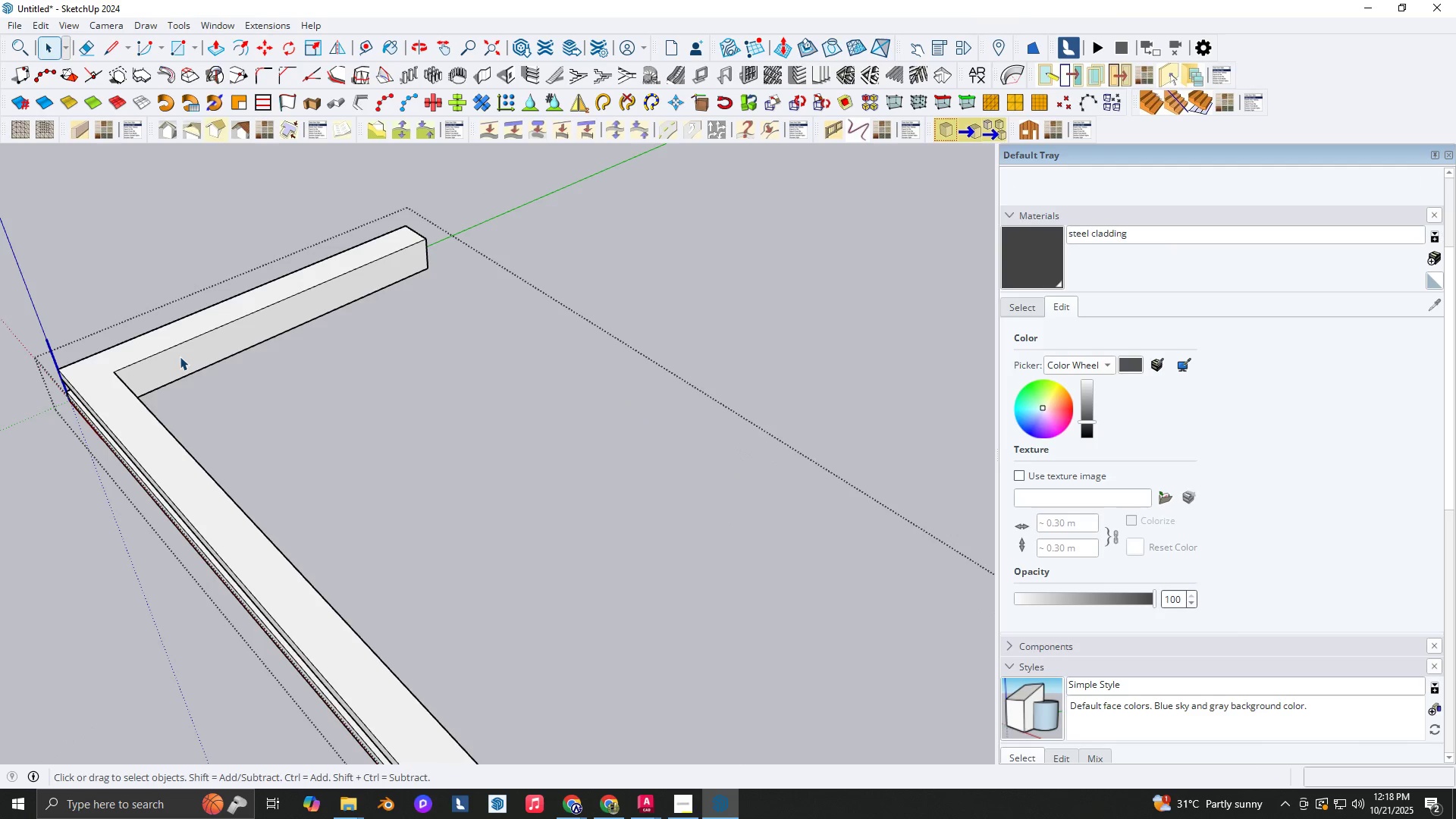 
key(R)
 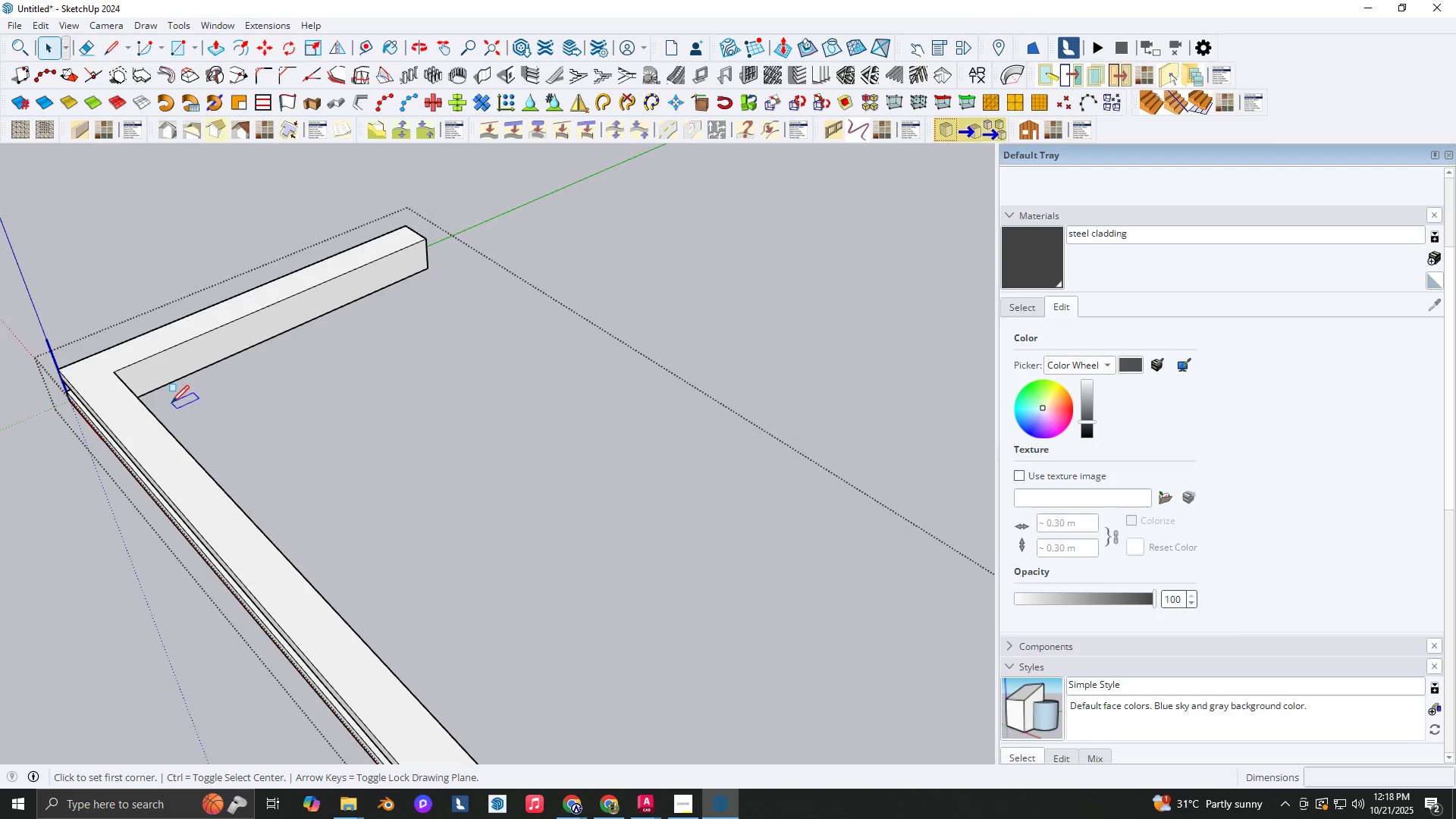 
key(Space)
 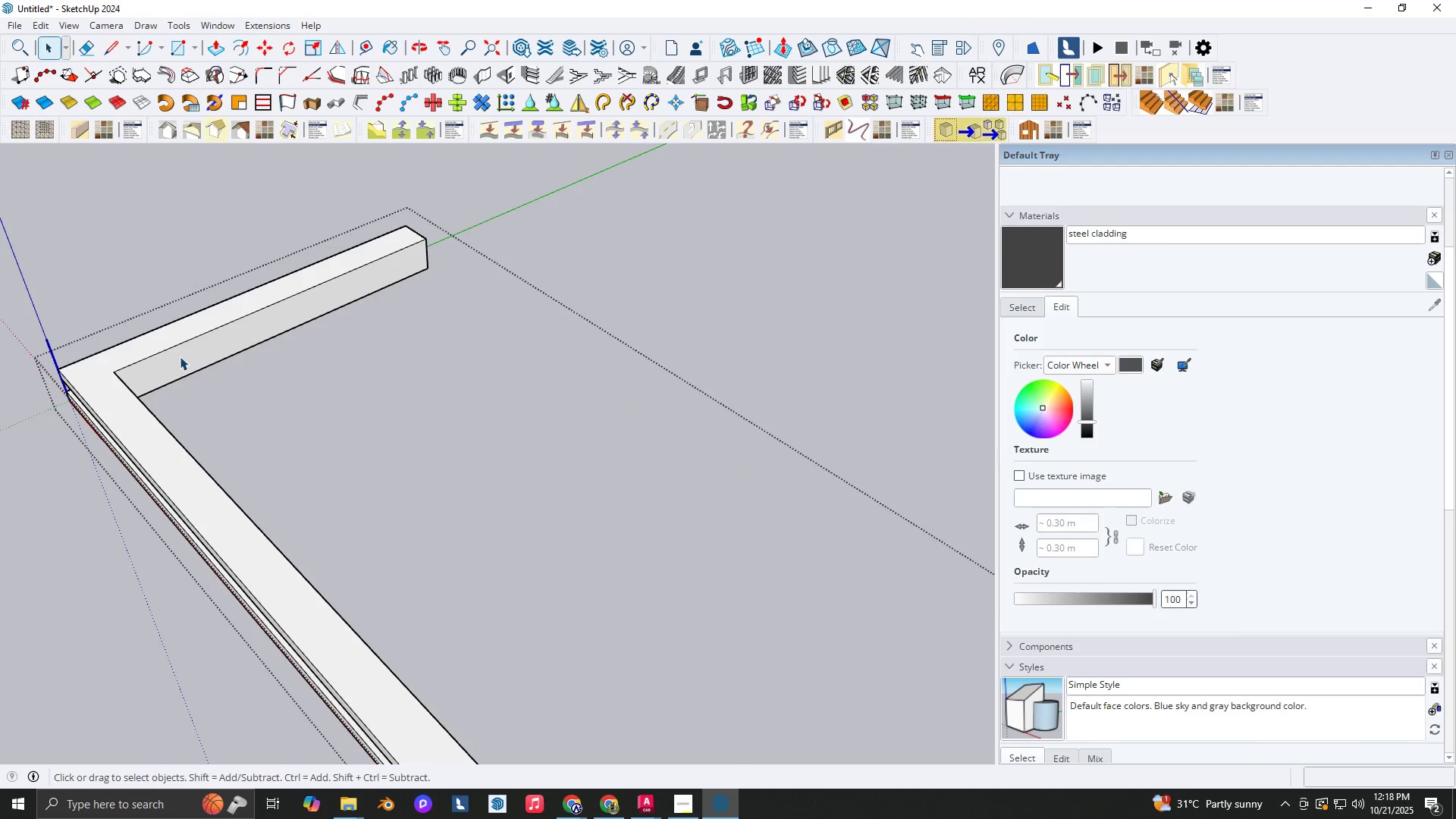 
left_click([180, 356])
 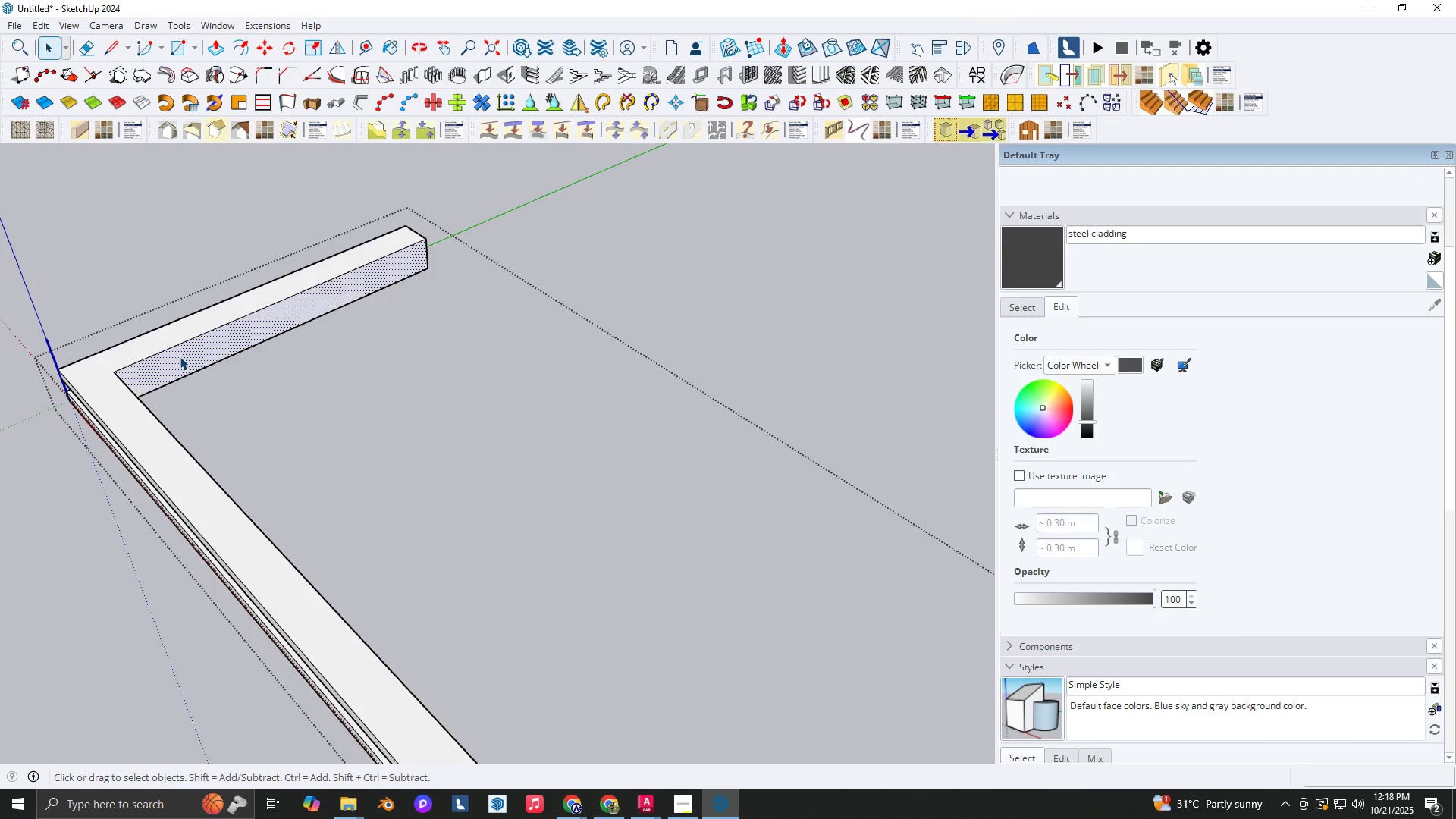 
type(nm )
 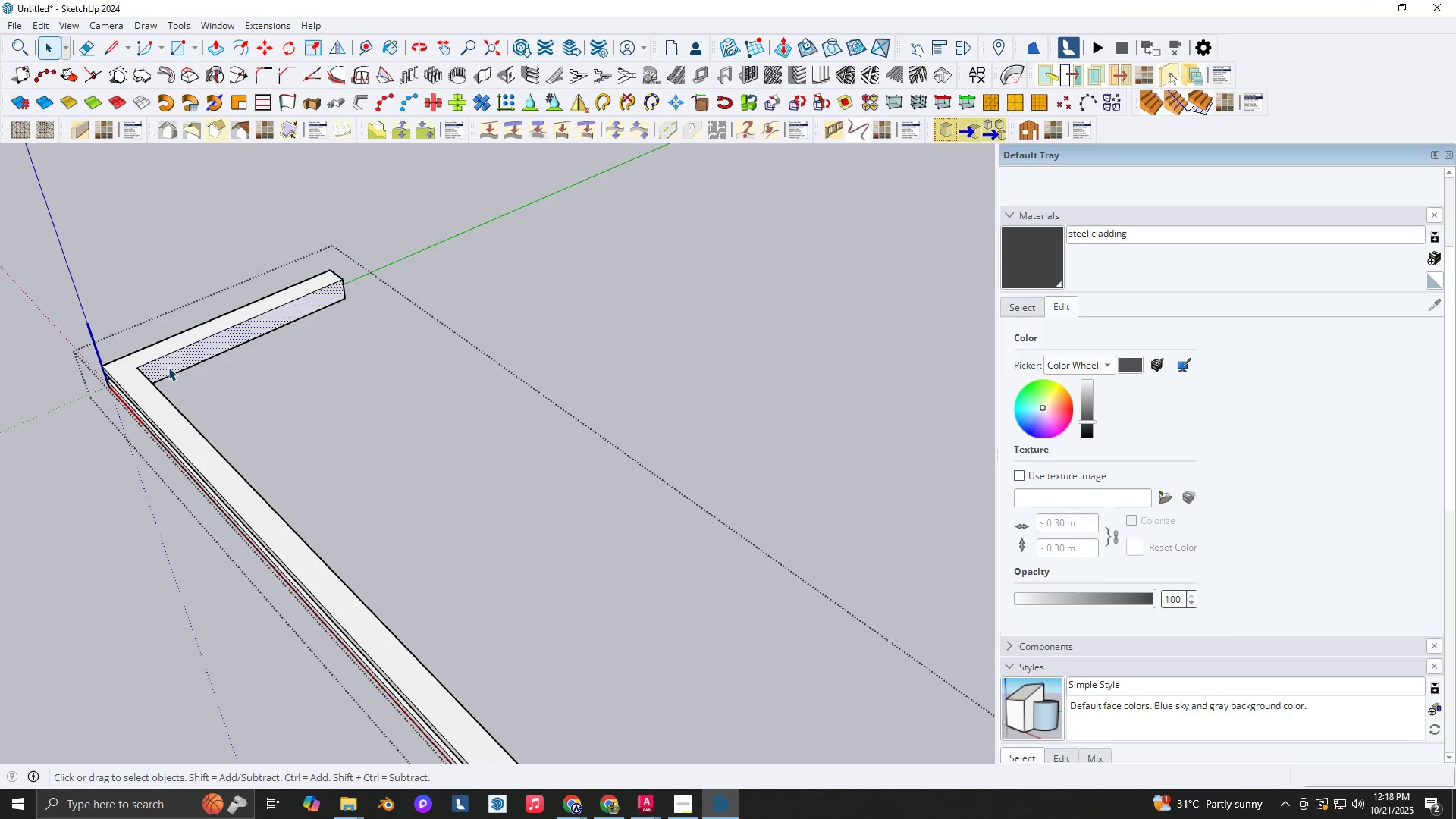 
hold_key(key=ControlLeft, duration=0.53)
 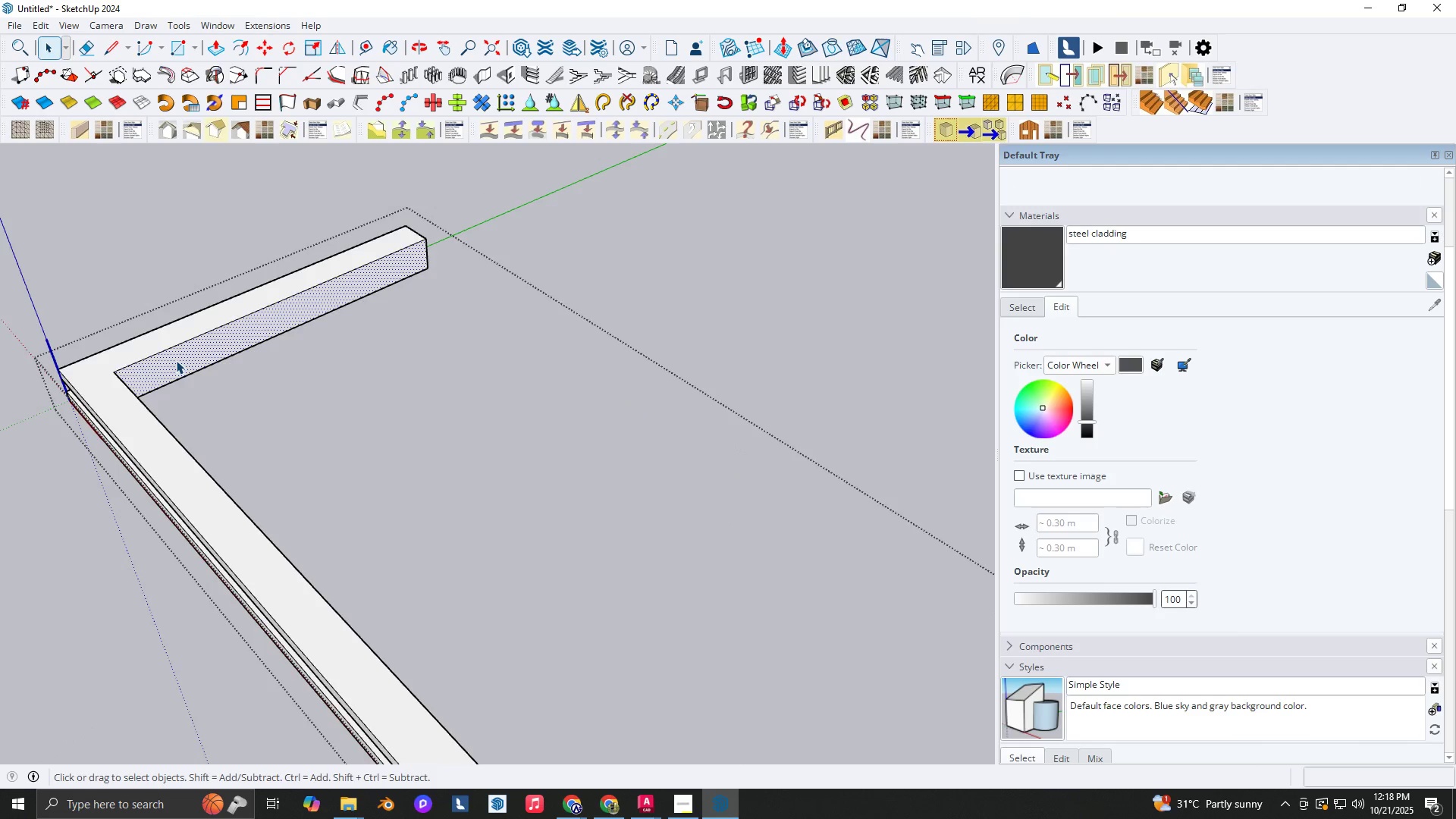 
scroll: coordinate [177, 360], scroll_direction: down, amount: 5.0
 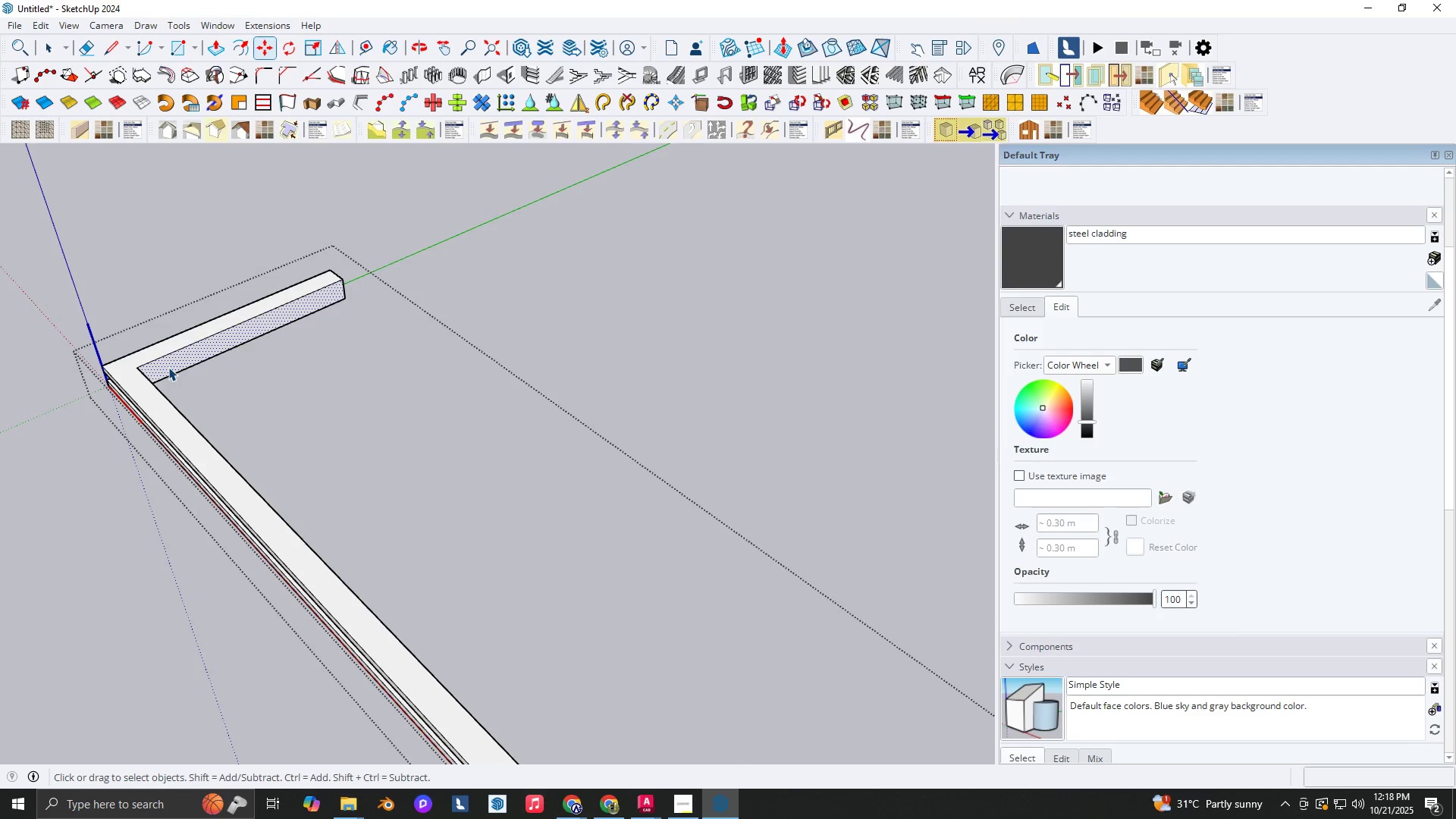 
double_click([168, 367])
 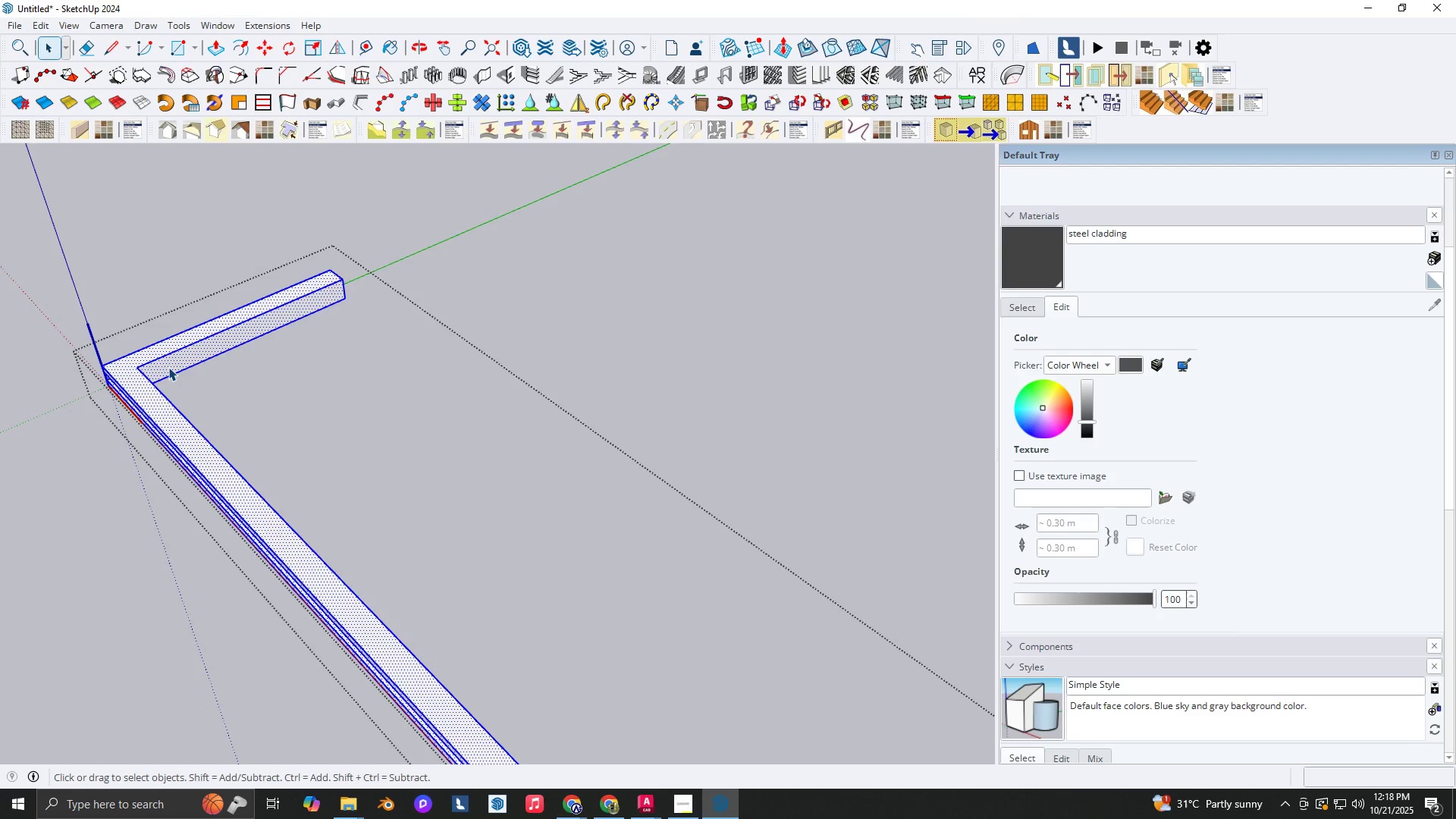 
triple_click([168, 367])
 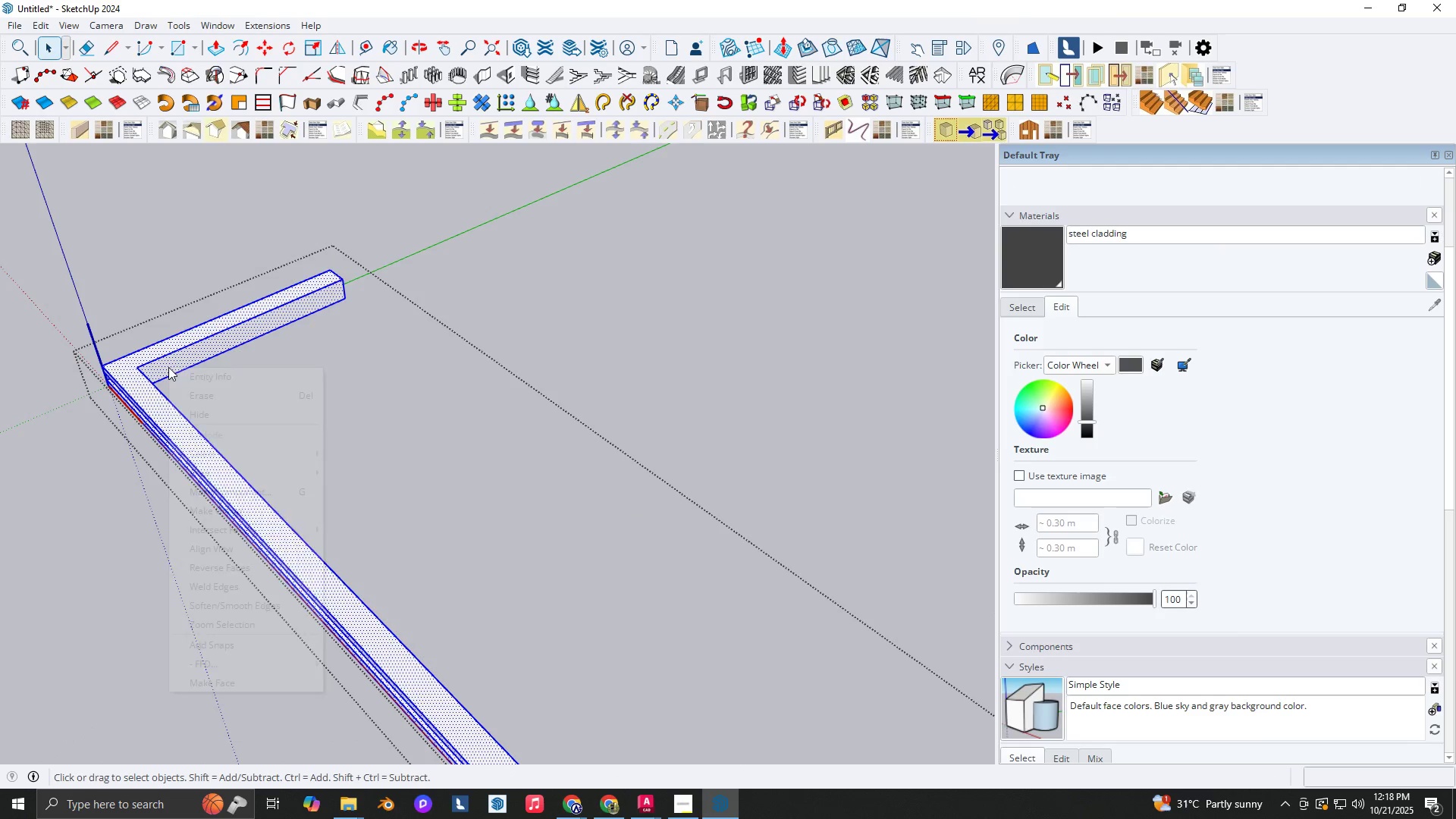 
right_click([168, 367])
 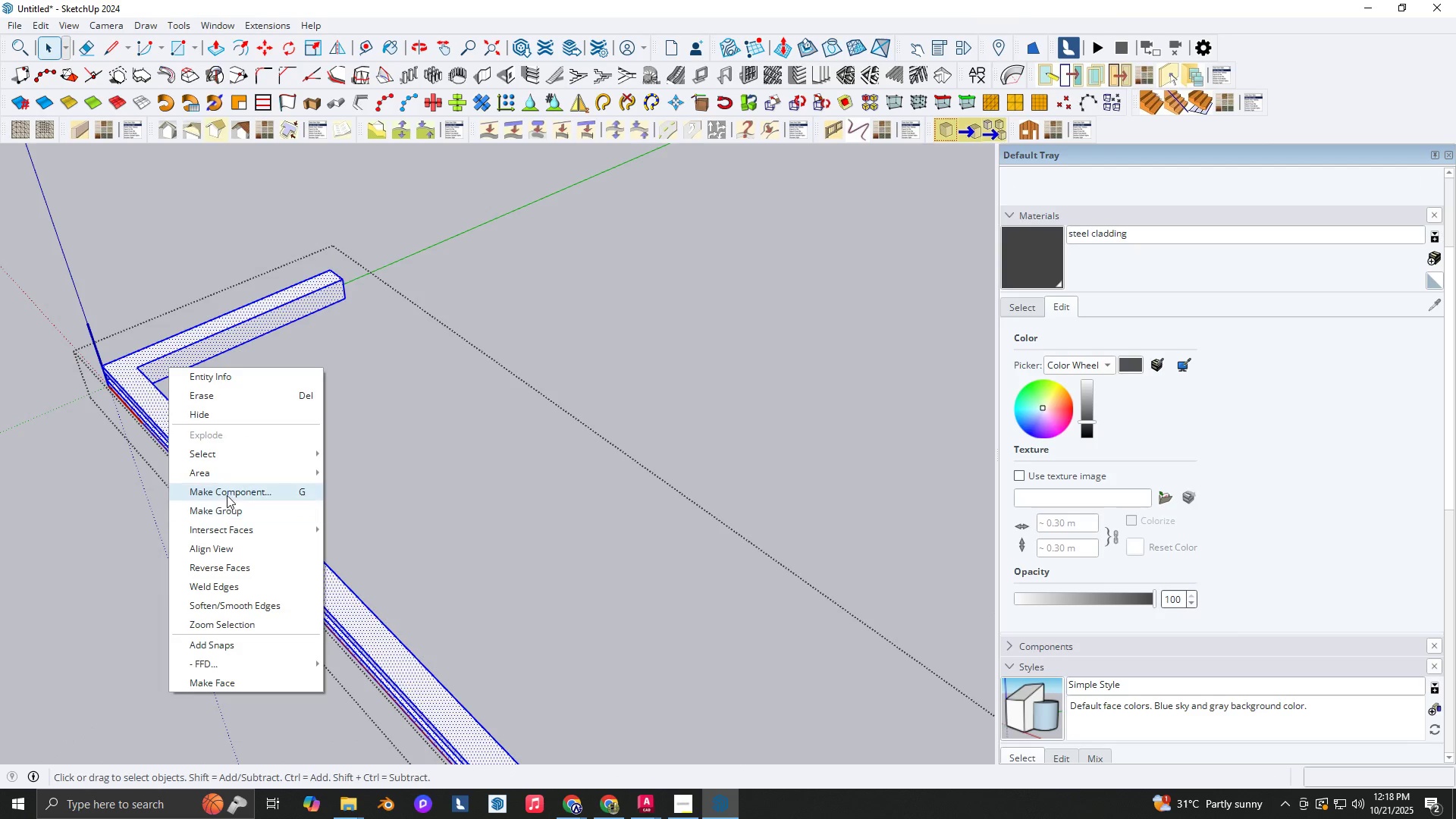 
left_click([227, 495])
 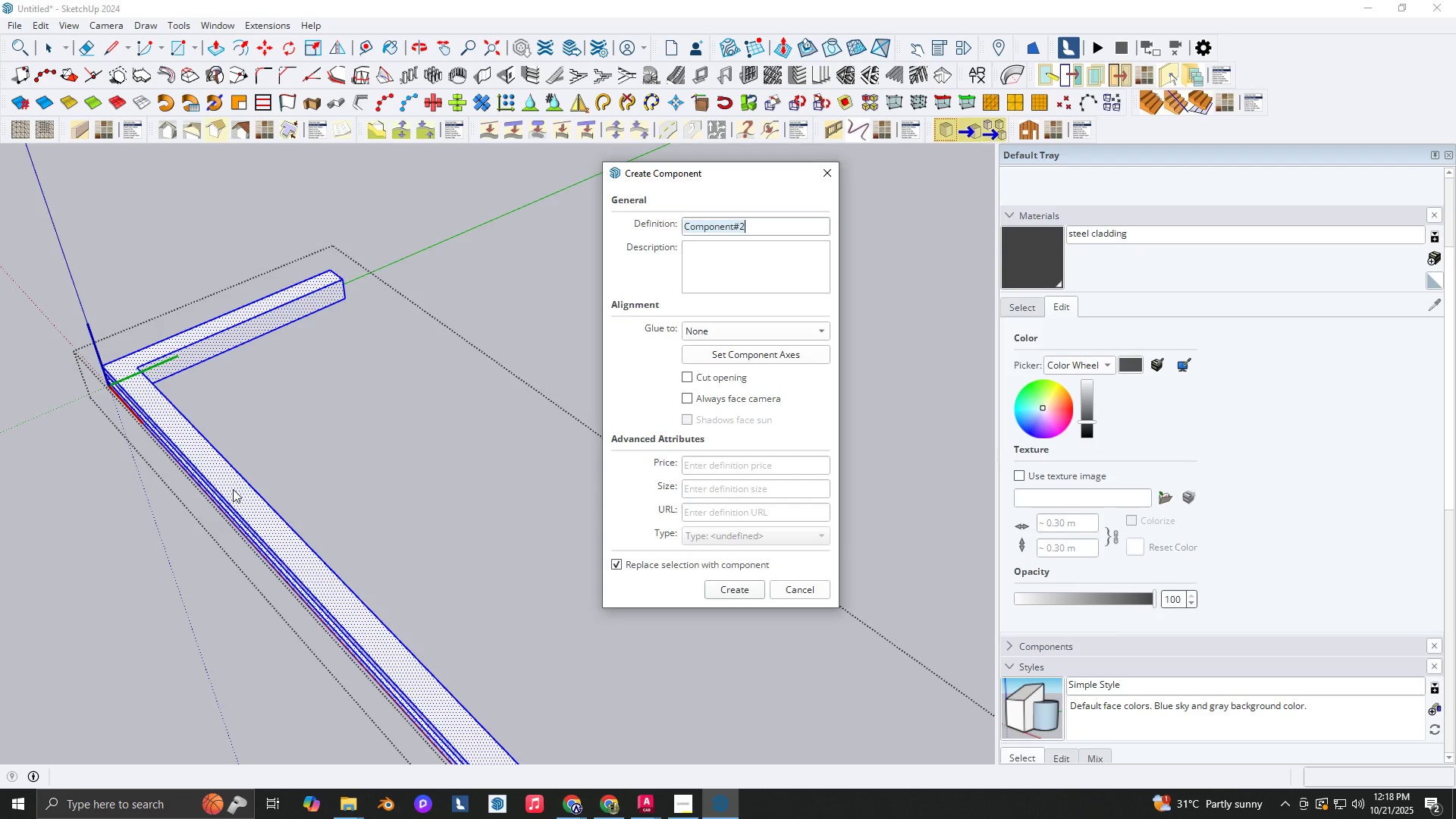 
key(Enter)
 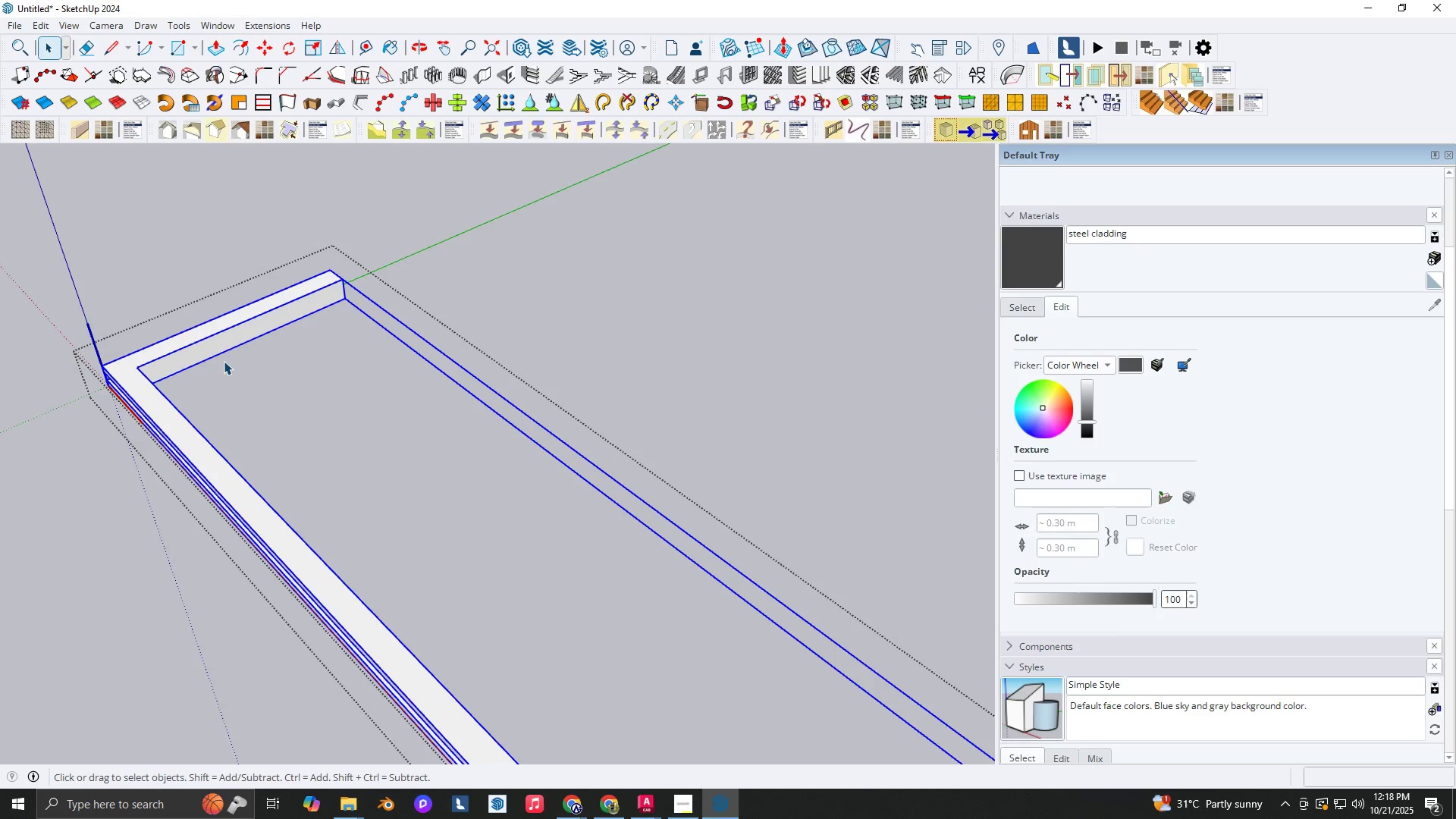 
scroll: coordinate [228, 340], scroll_direction: up, amount: 4.0
 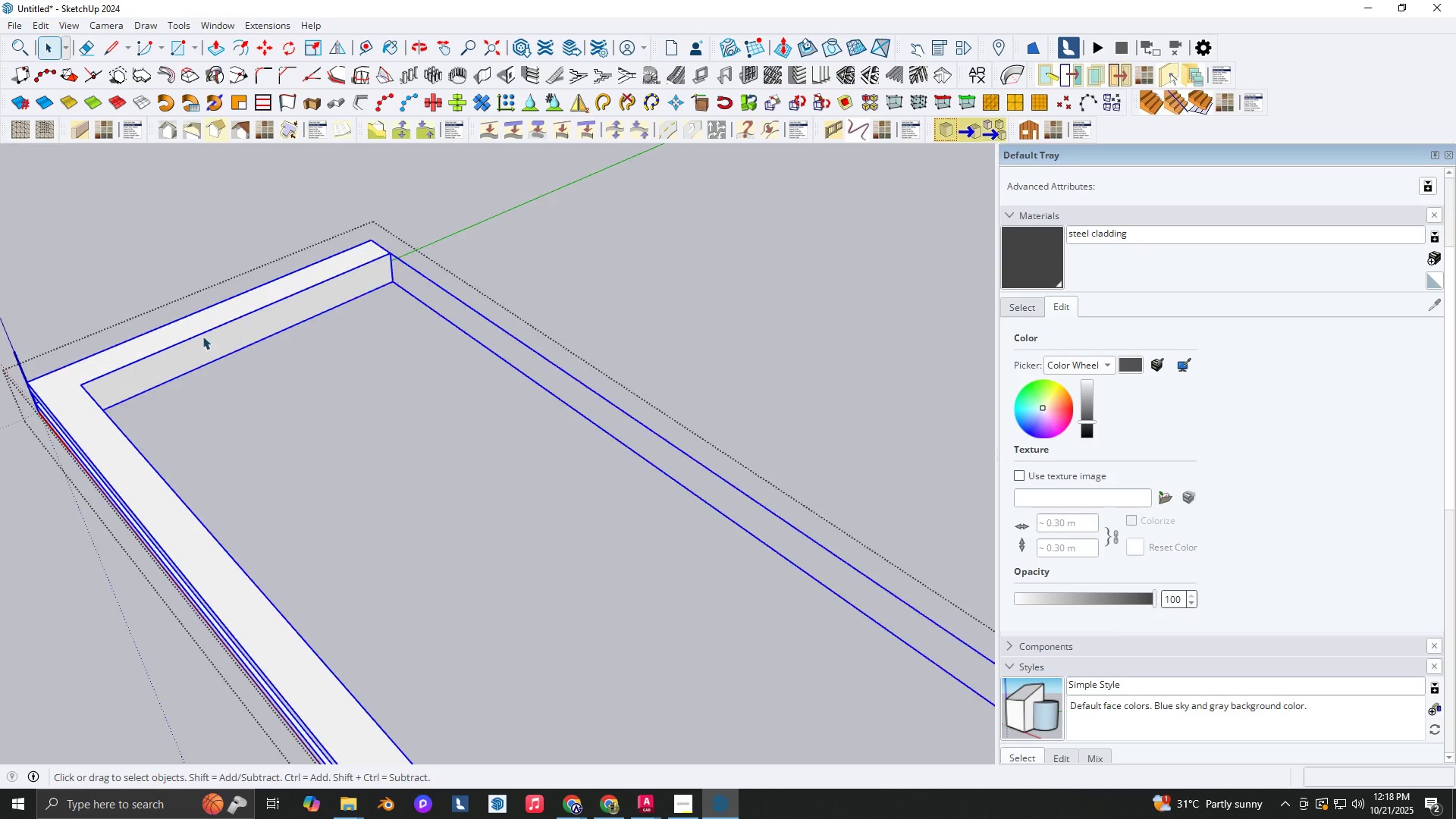 
key(R)
 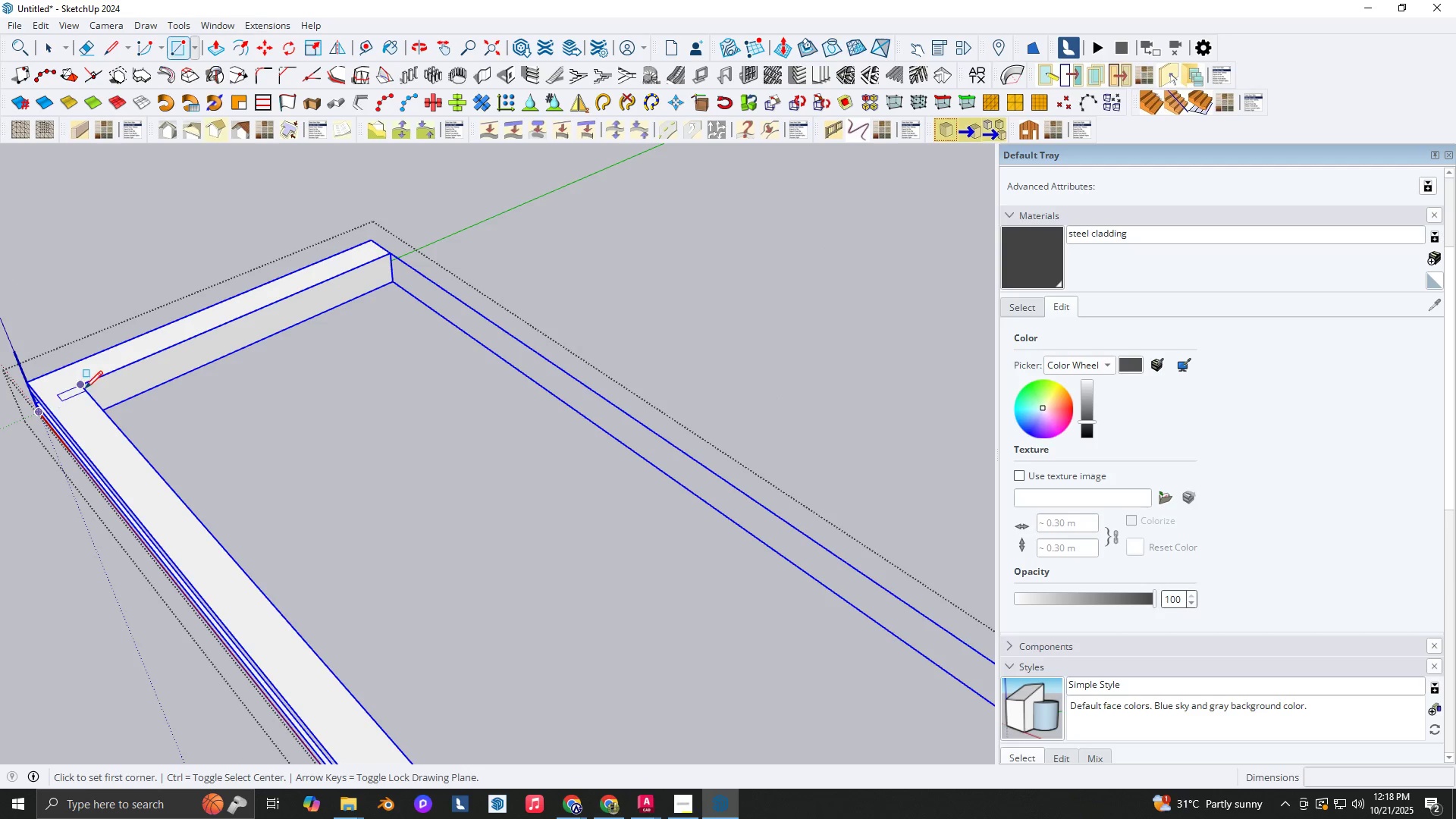 
left_click_drag(start_coordinate=[85, 385], to_coordinate=[89, 385])
 